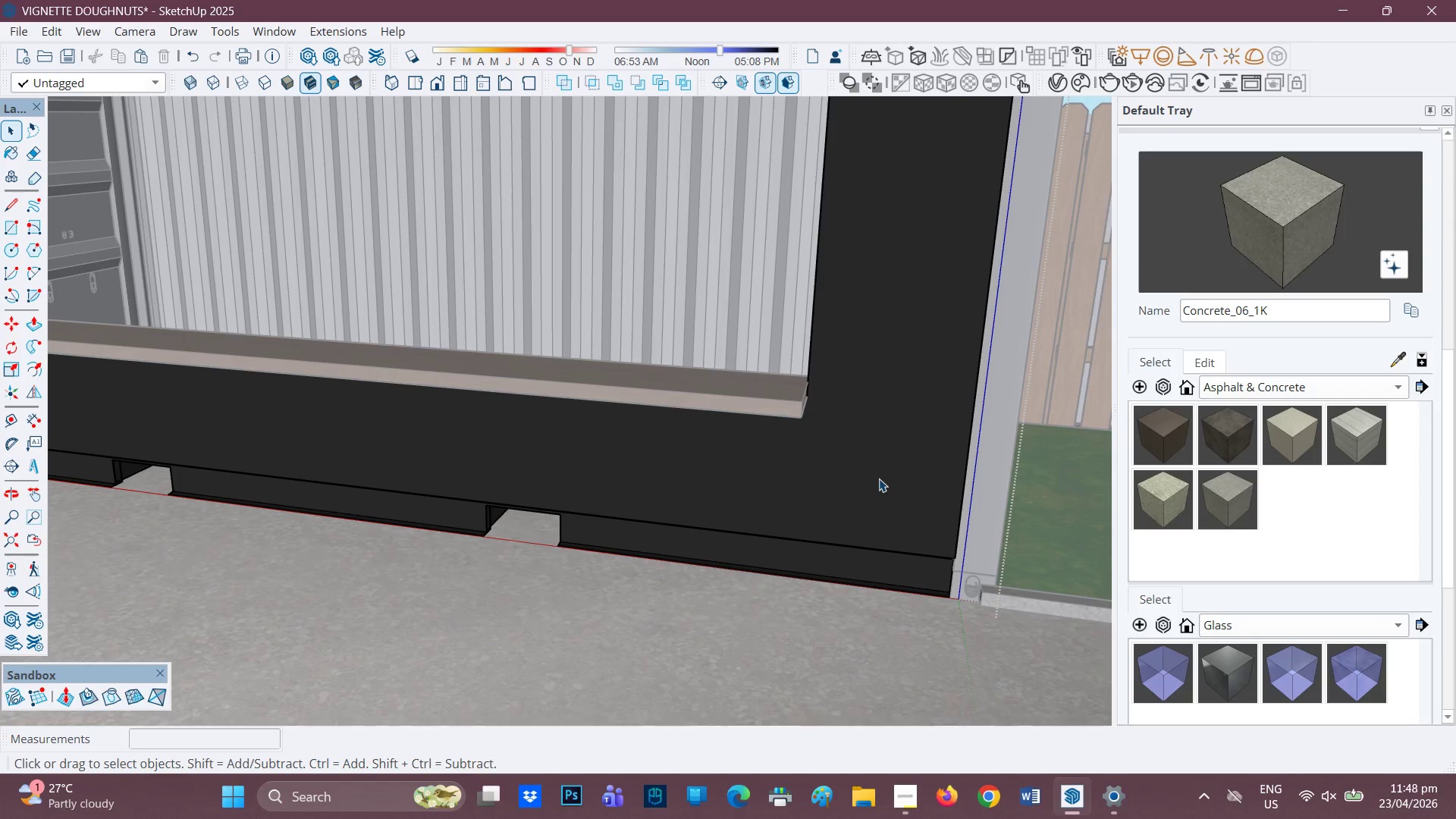 
key(L)
 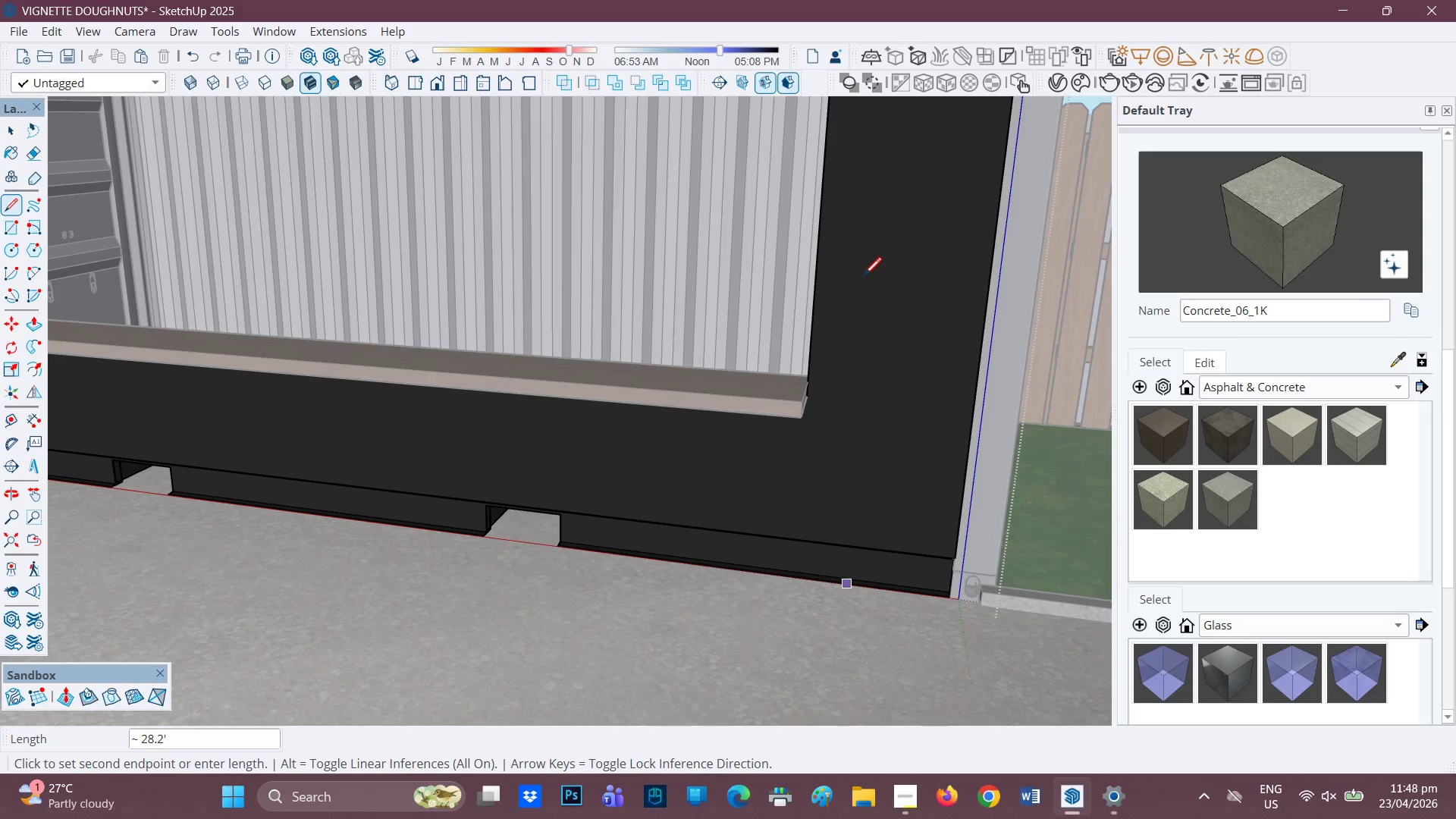 
wait(6.2)
 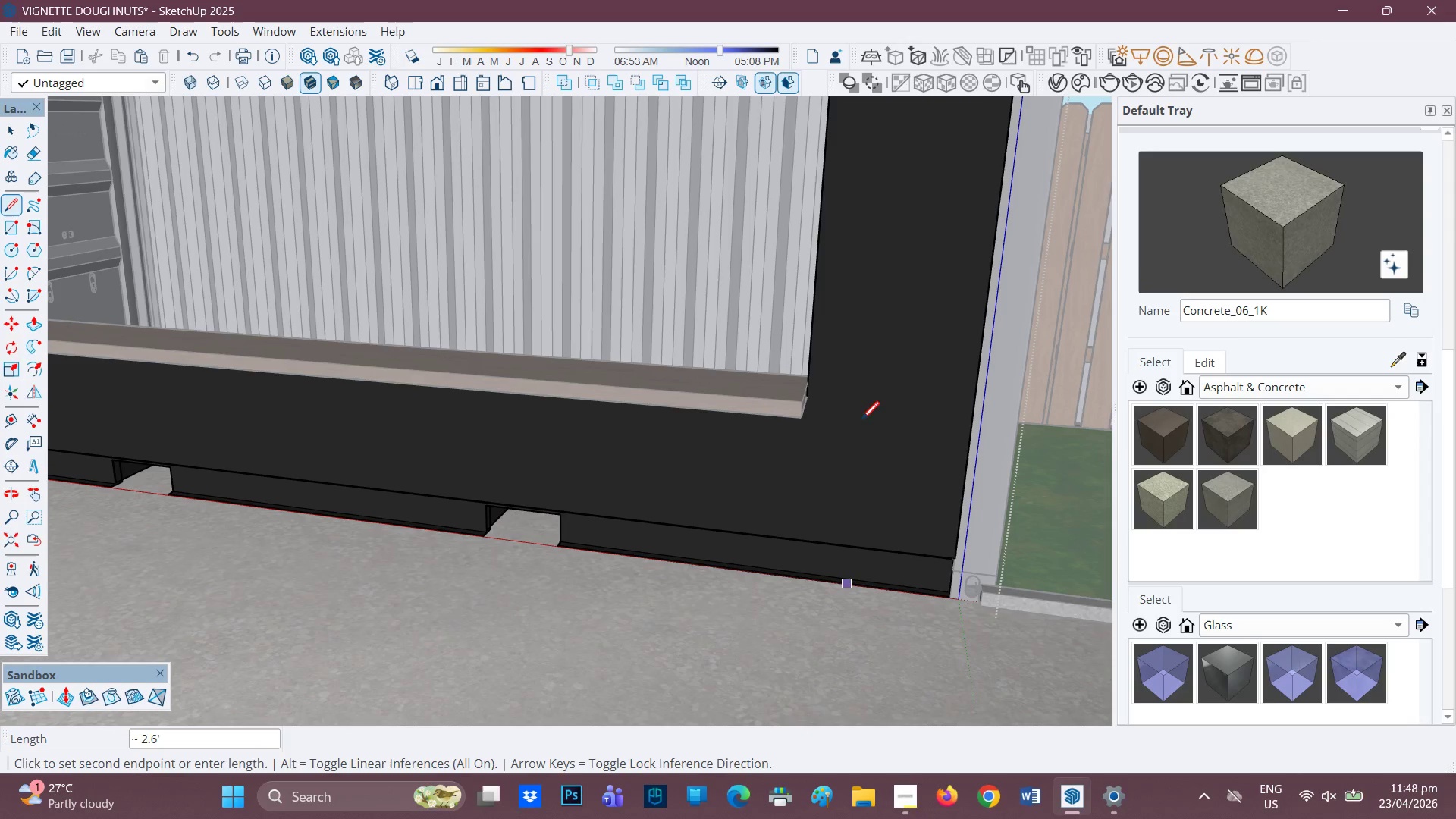 
scroll: coordinate [871, 309], scroll_direction: down, amount: 9.0
 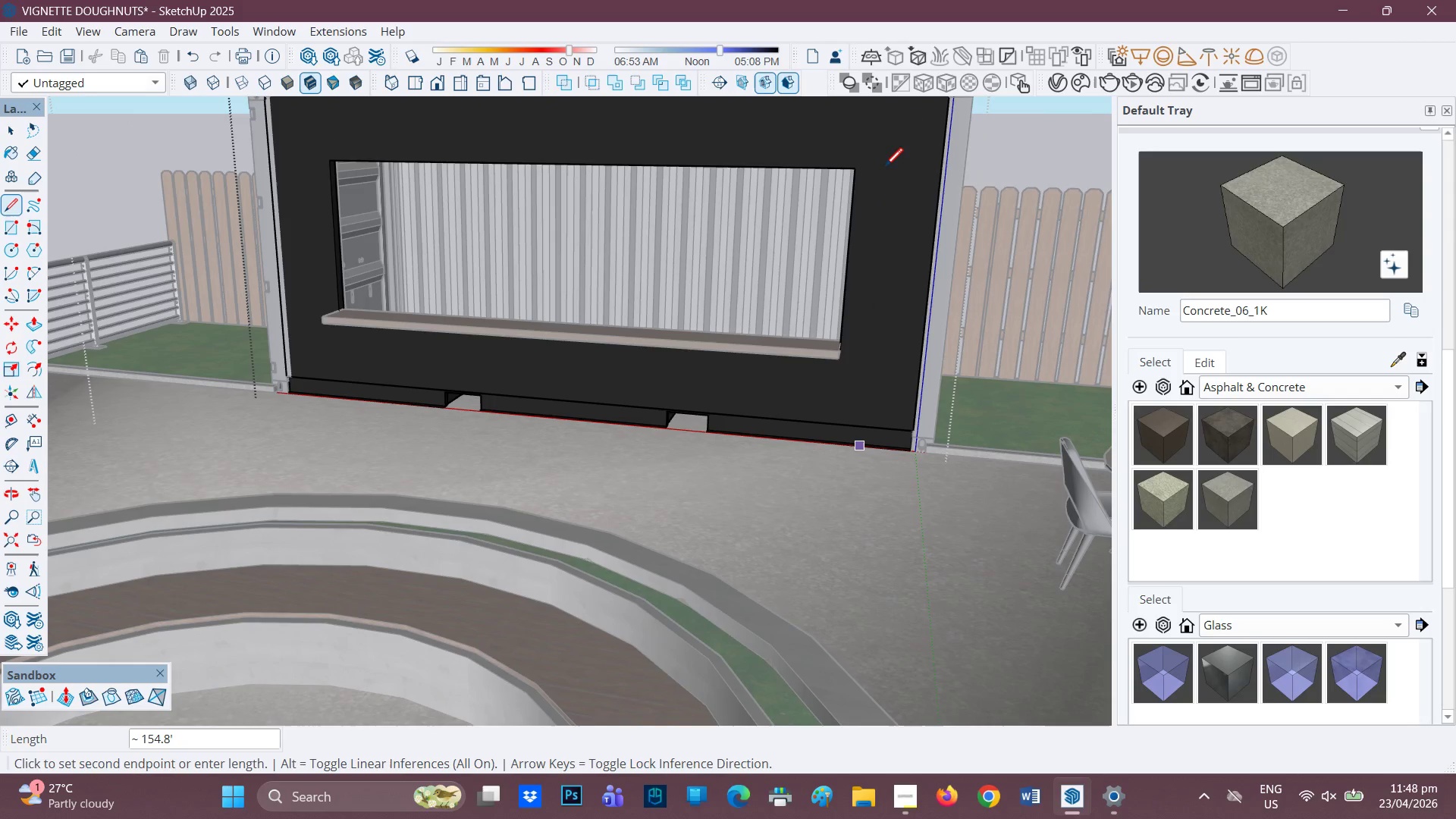 
key(H)
 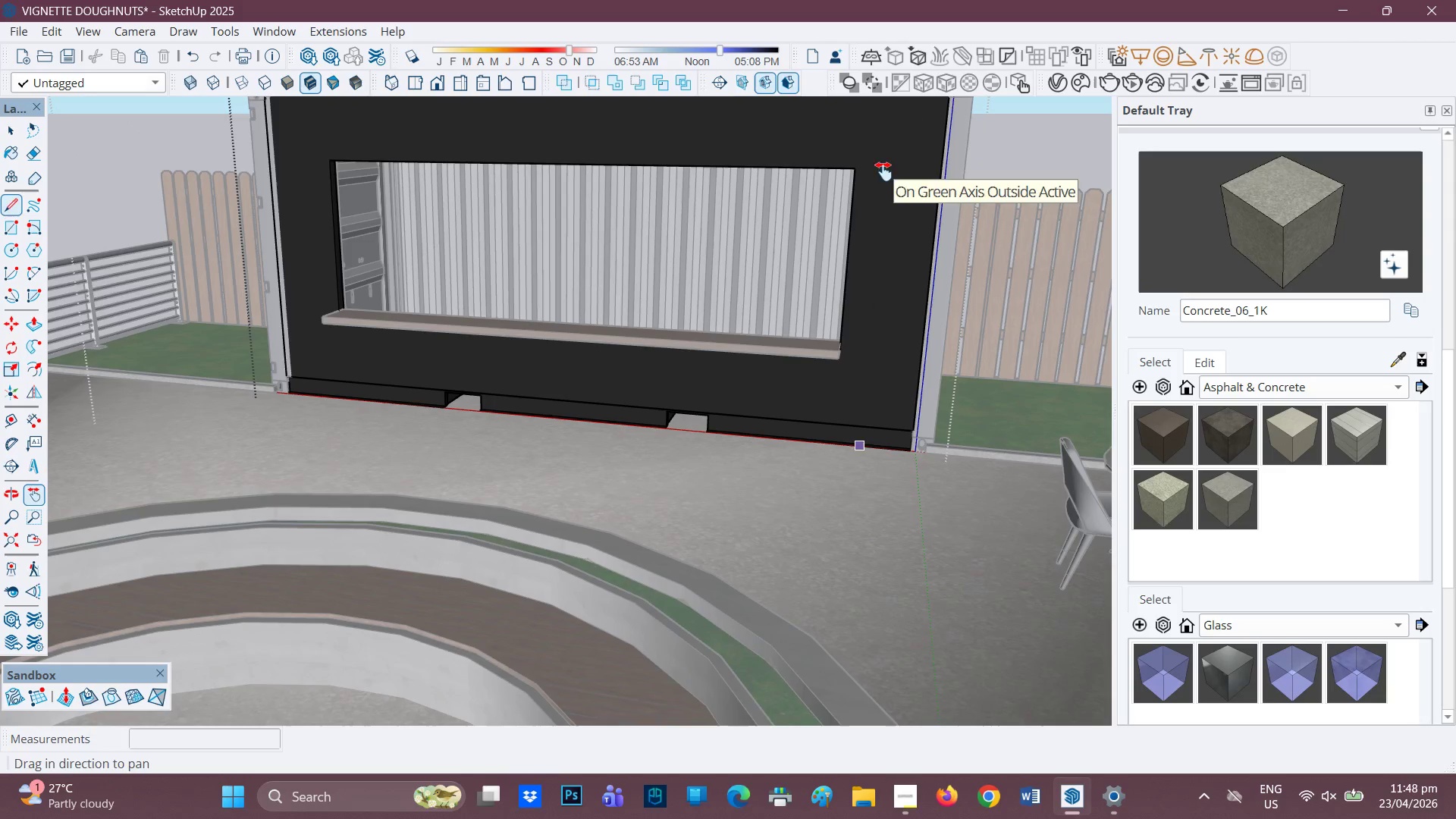 
left_click_drag(start_coordinate=[881, 187], to_coordinate=[868, 309])
 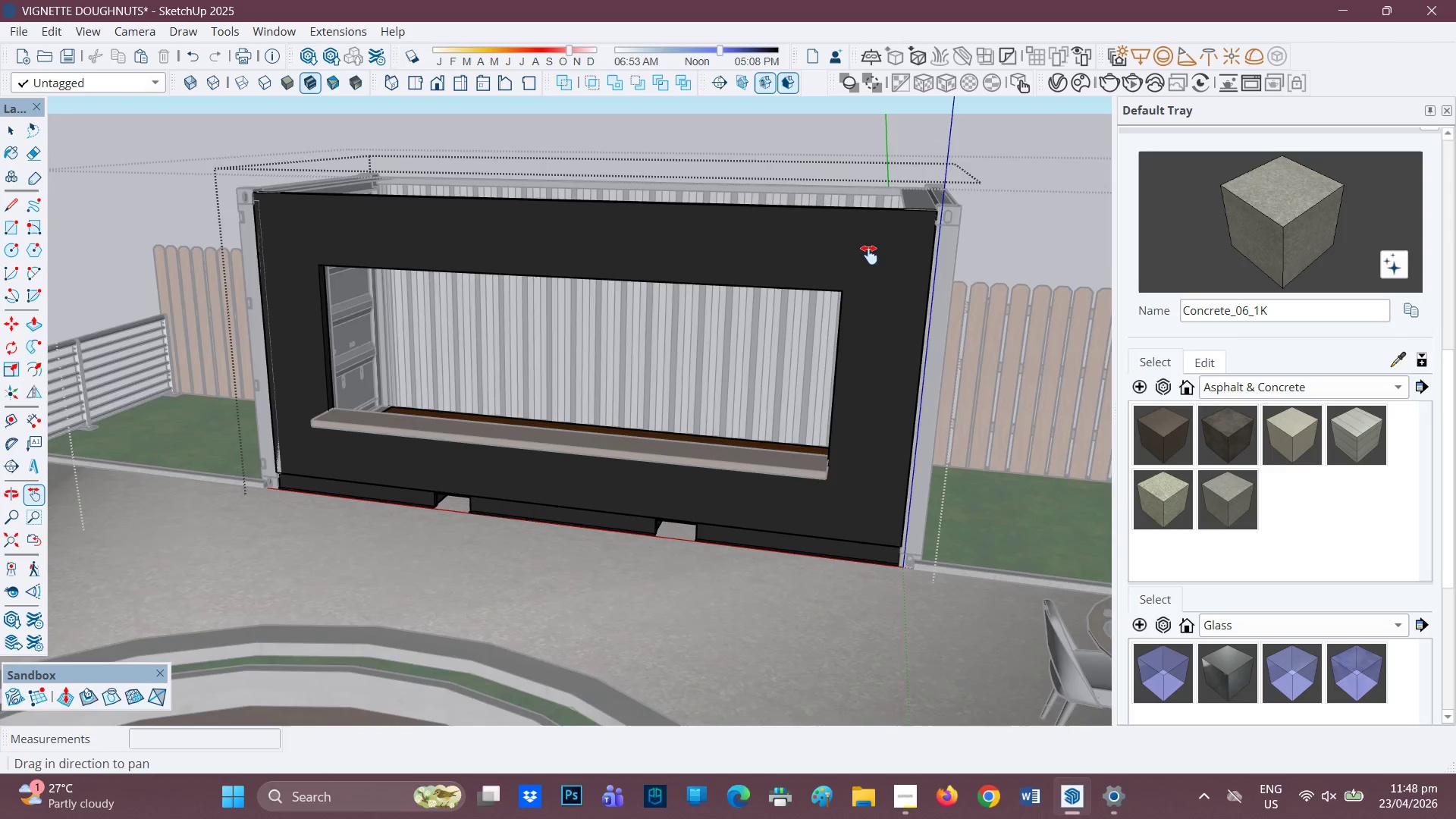 
scroll: coordinate [871, 237], scroll_direction: up, amount: 2.0
 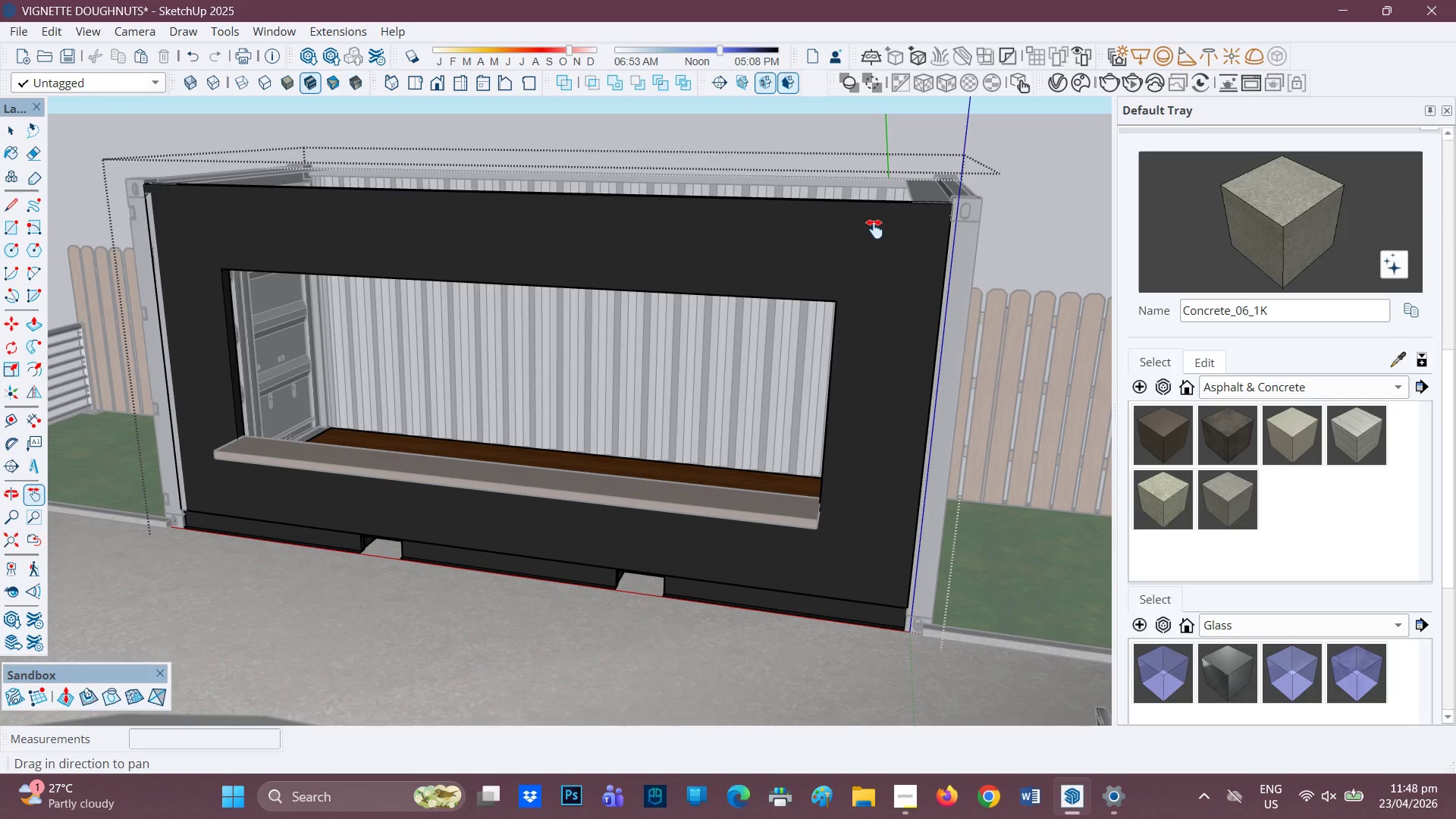 
key(L)
 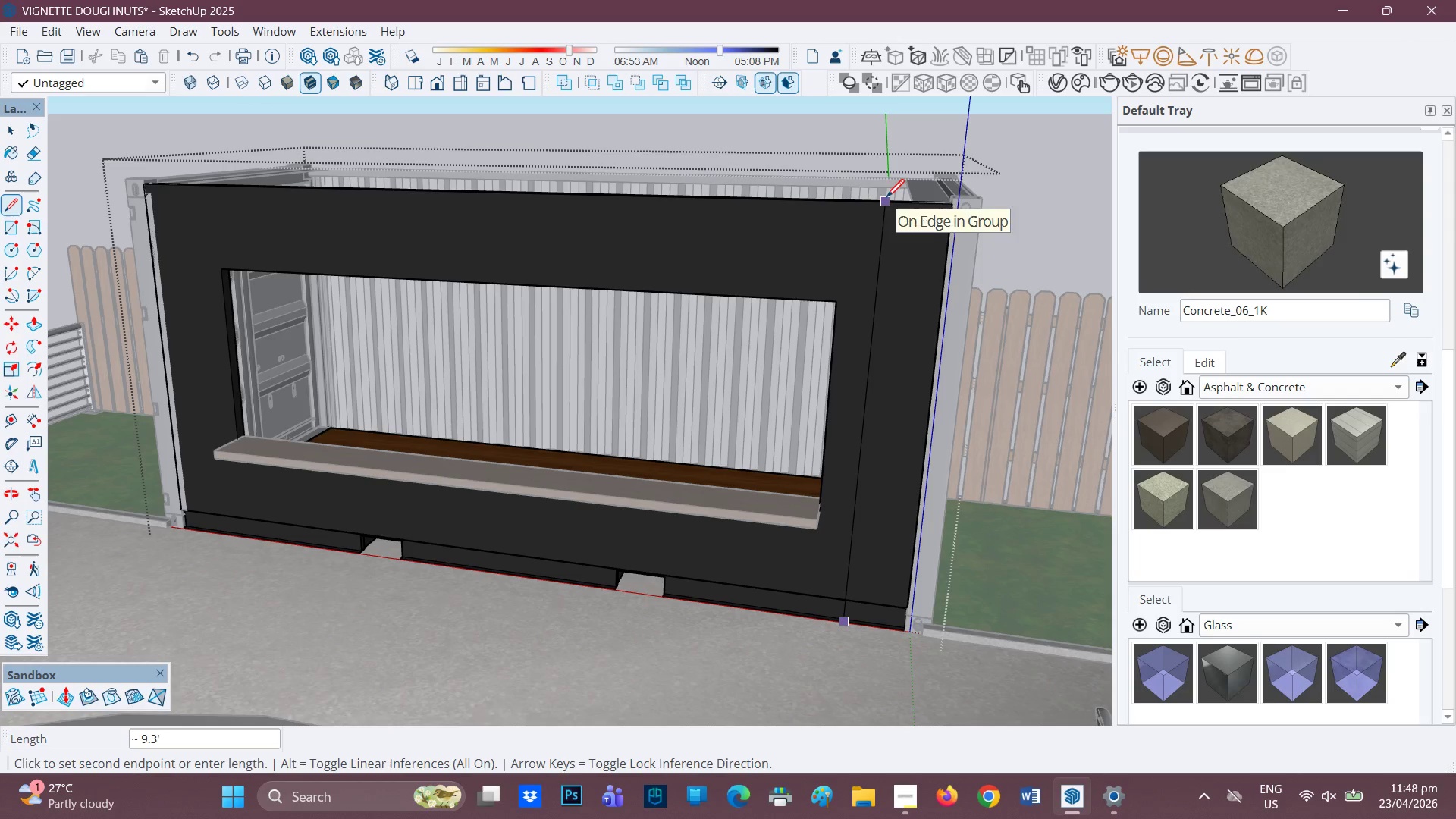 
wait(10.26)
 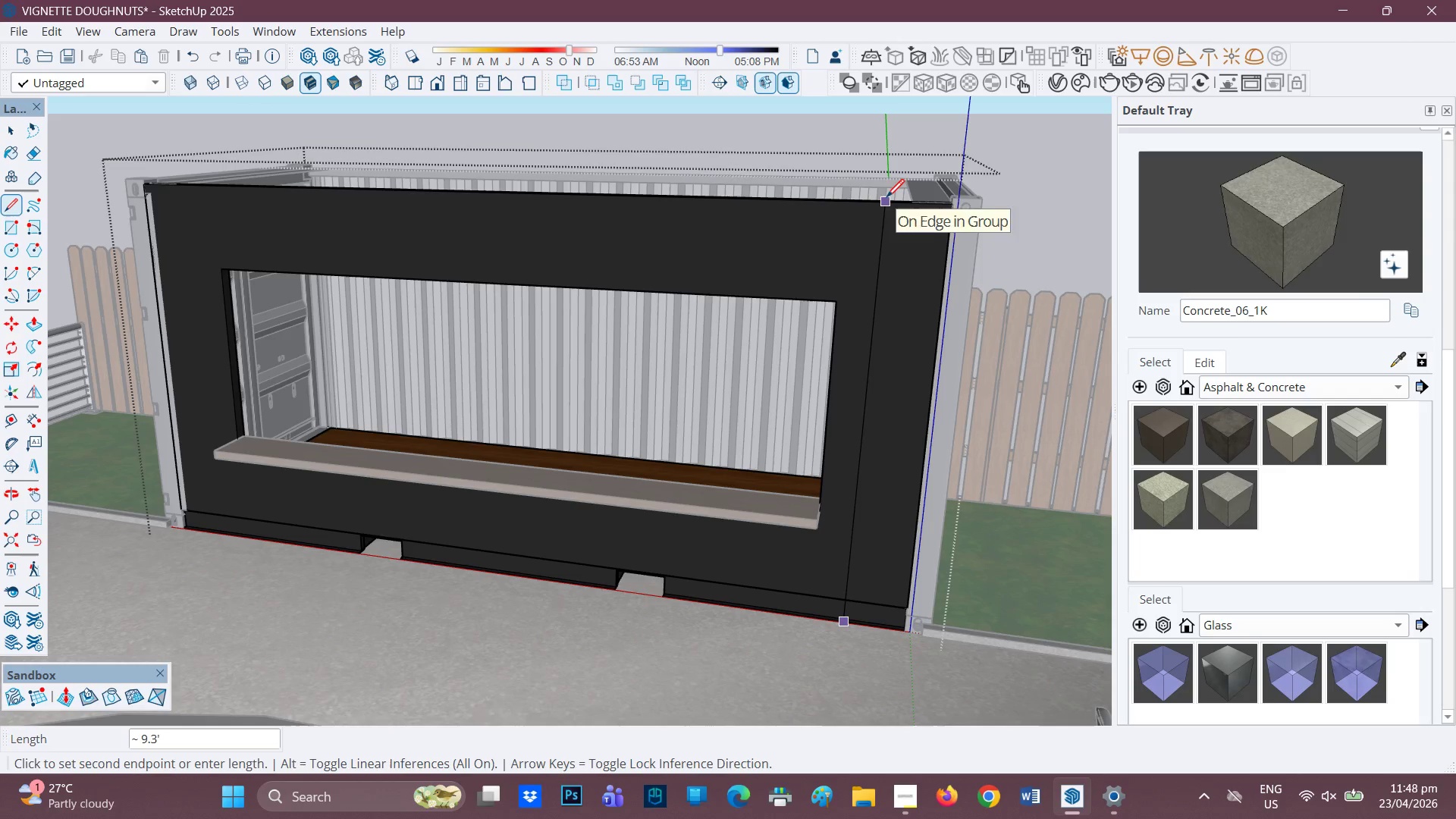 
key(Space)
 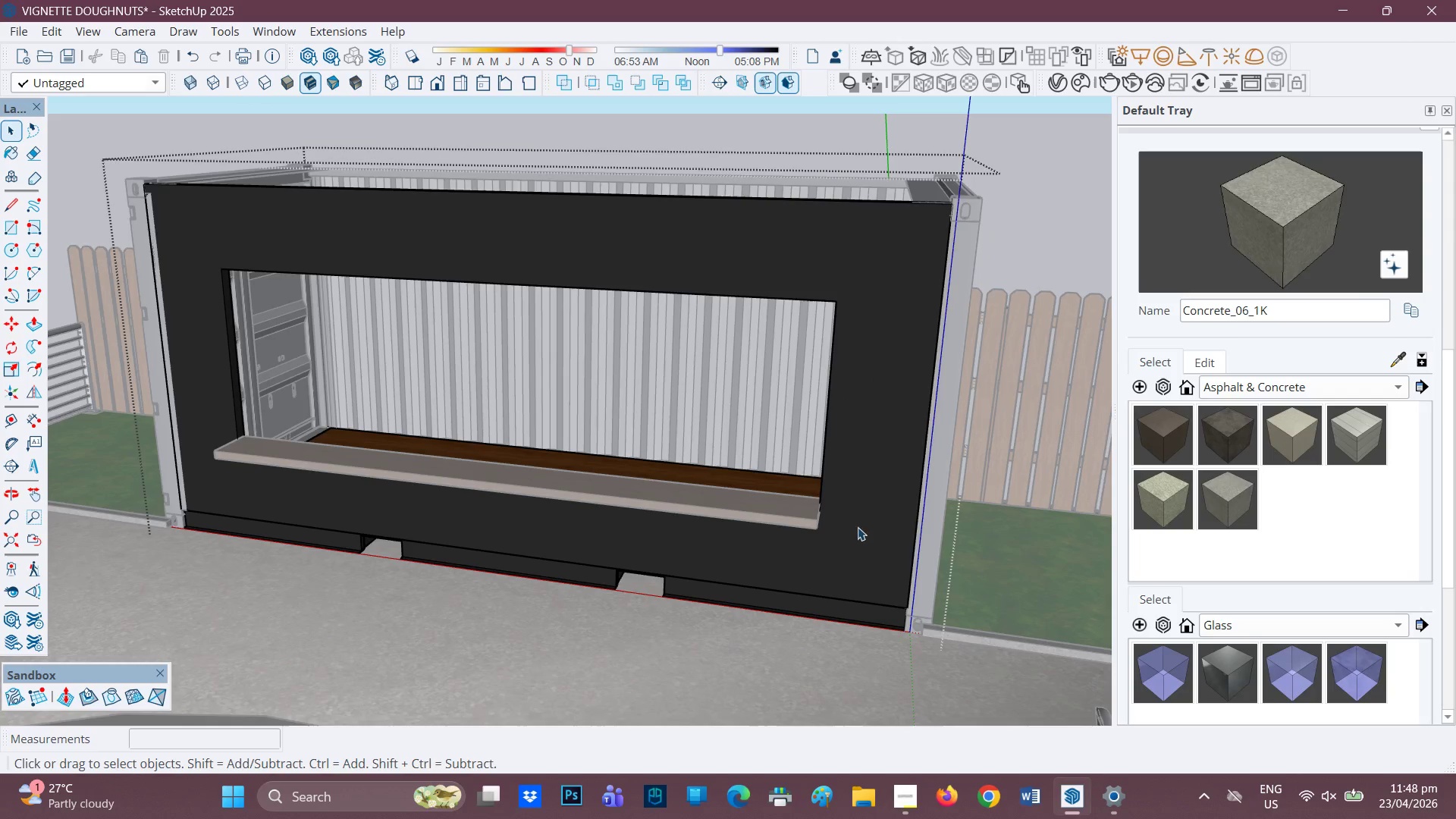 
scroll: coordinate [841, 574], scroll_direction: up, amount: 2.0
 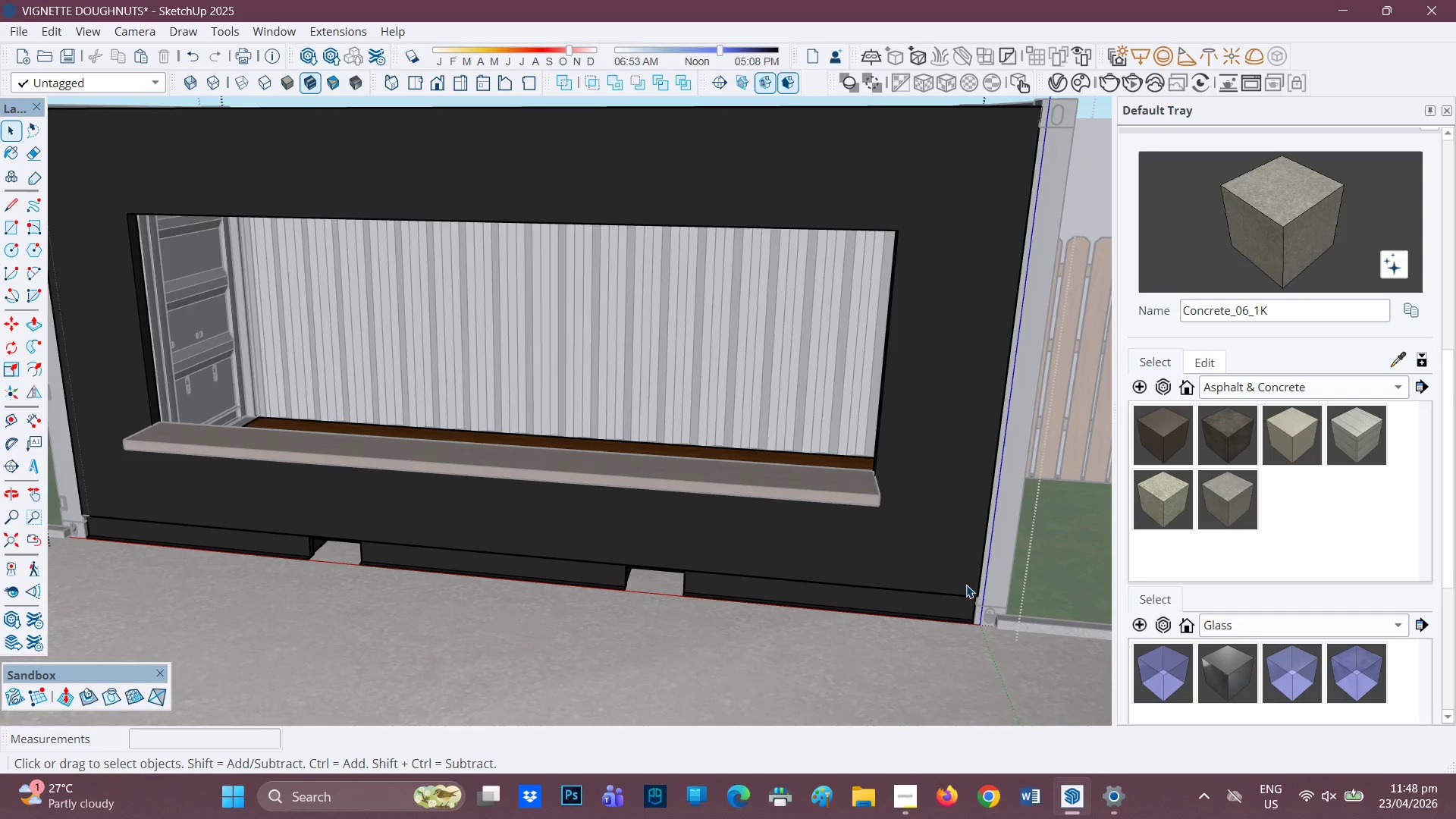 
key(L)
 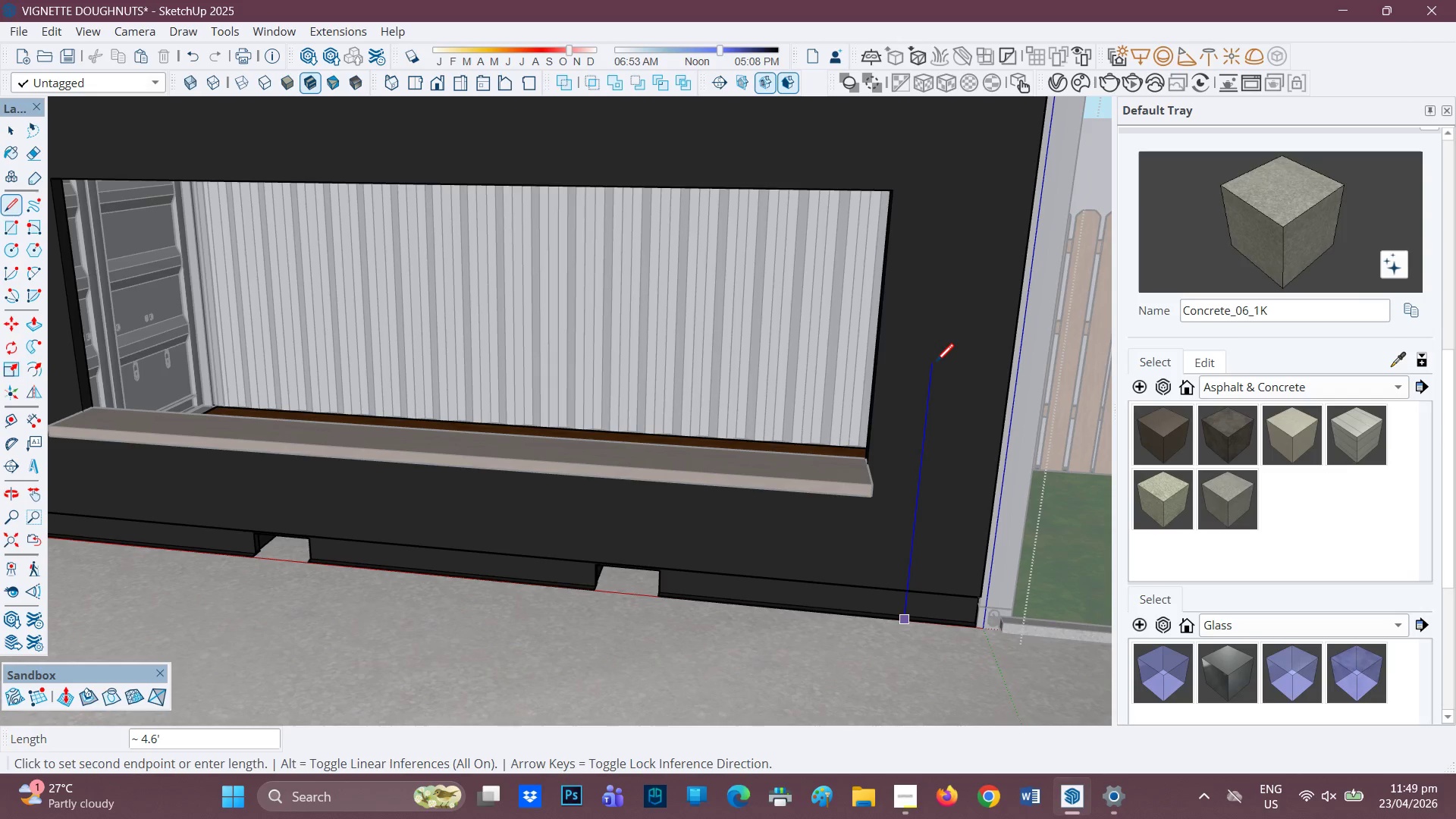 
scroll: coordinate [948, 592], scroll_direction: up, amount: 1.0
 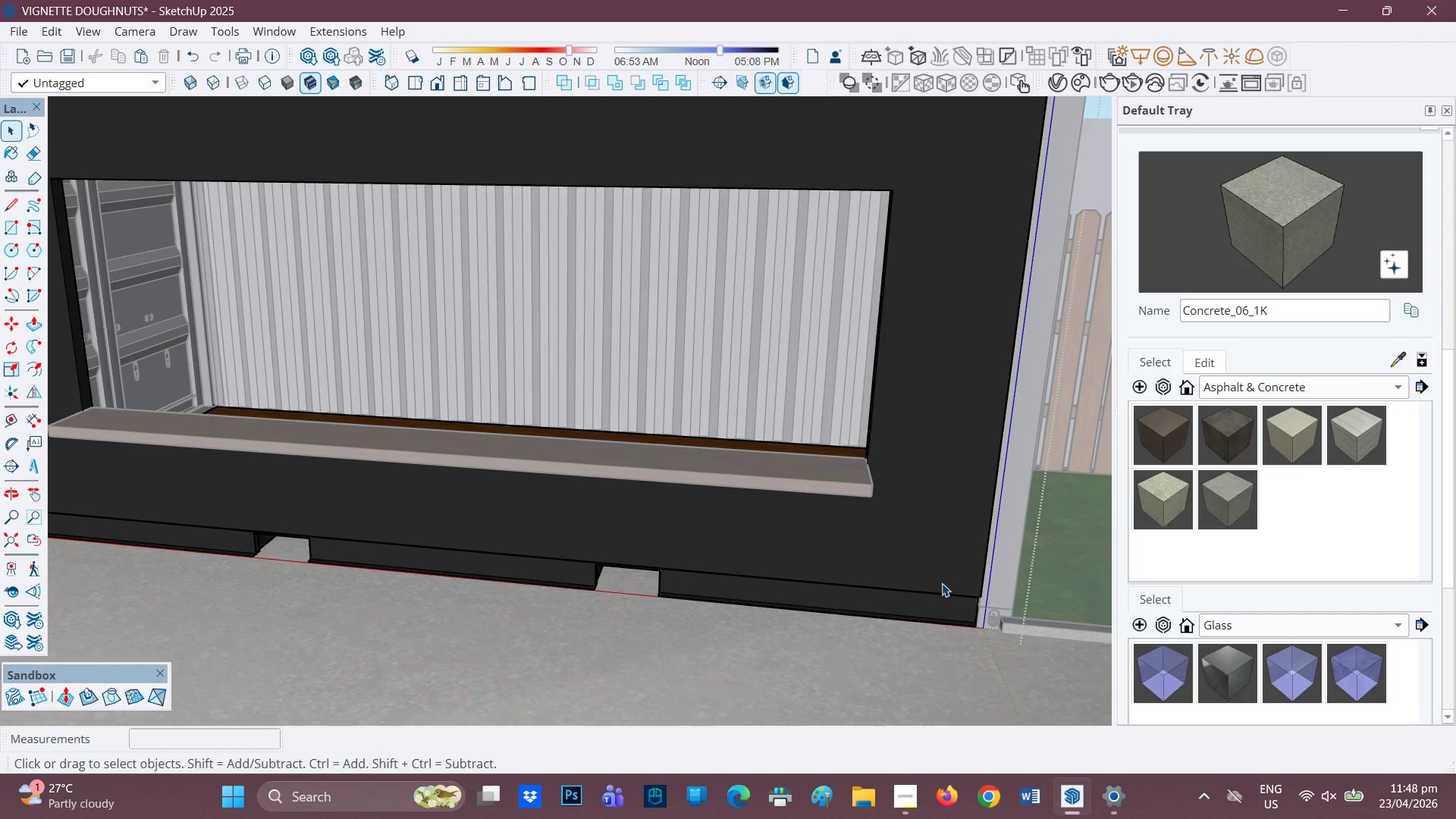 
wait(28.66)
 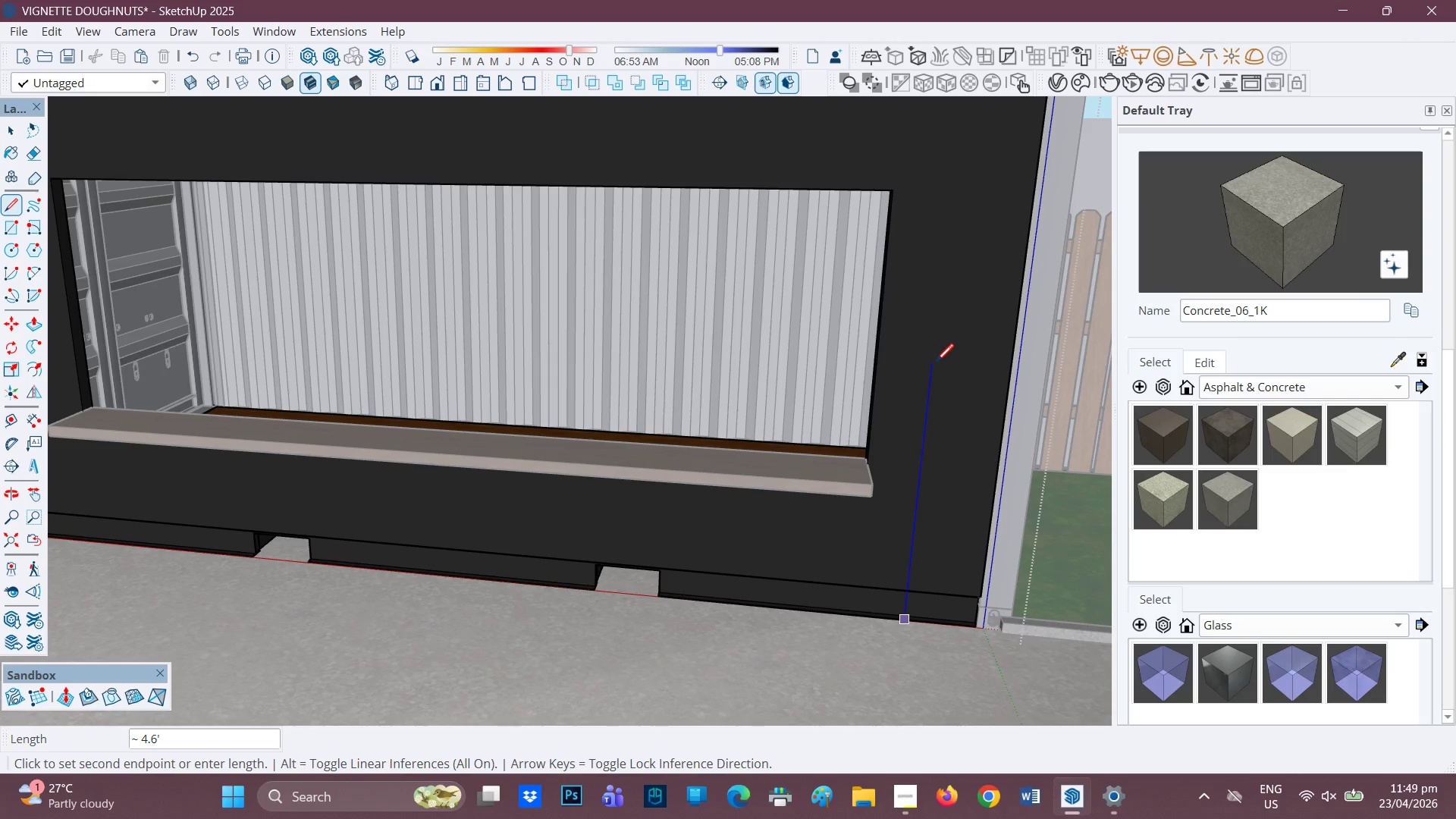 
key(0)
 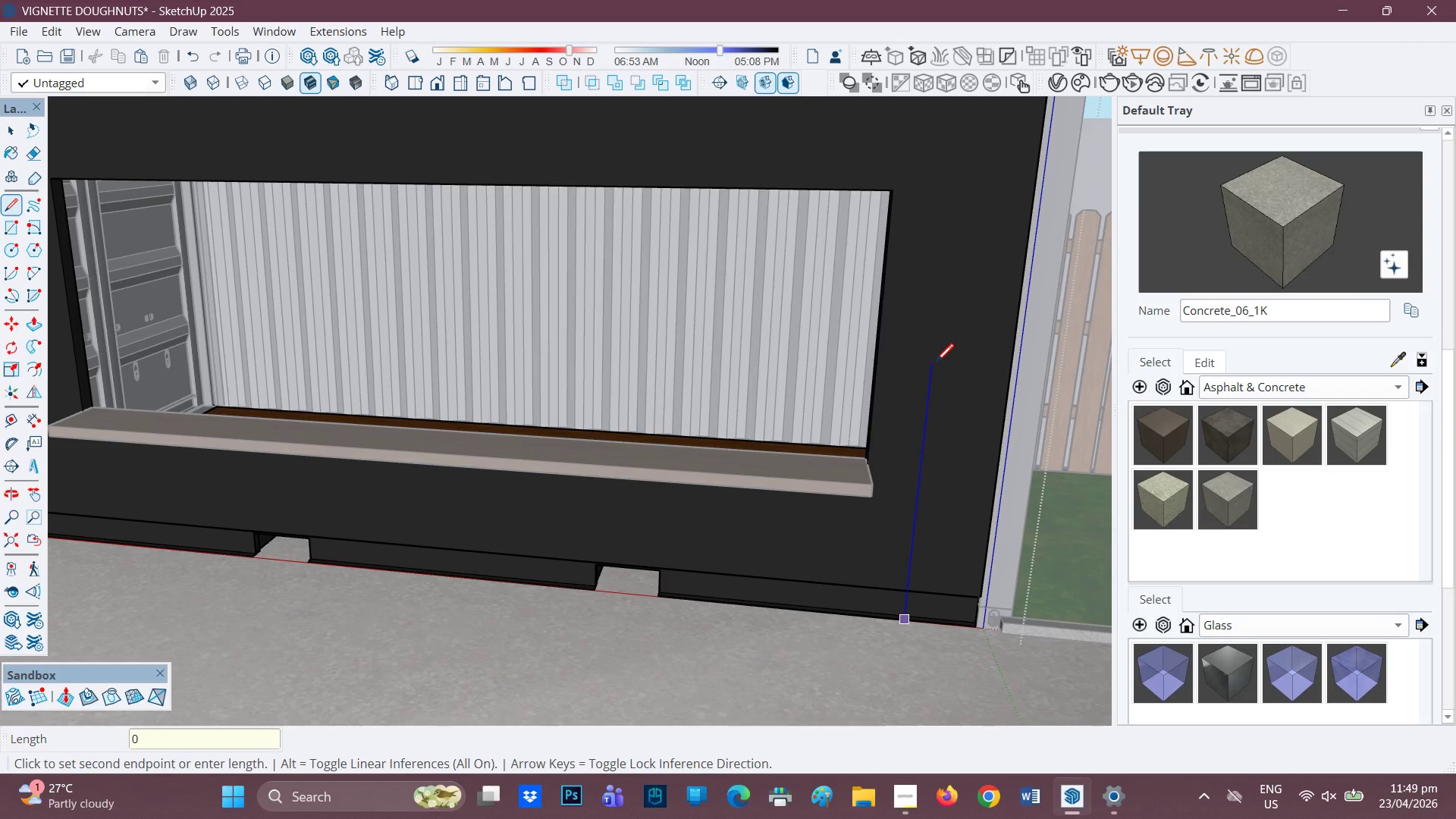 
key(Period)
 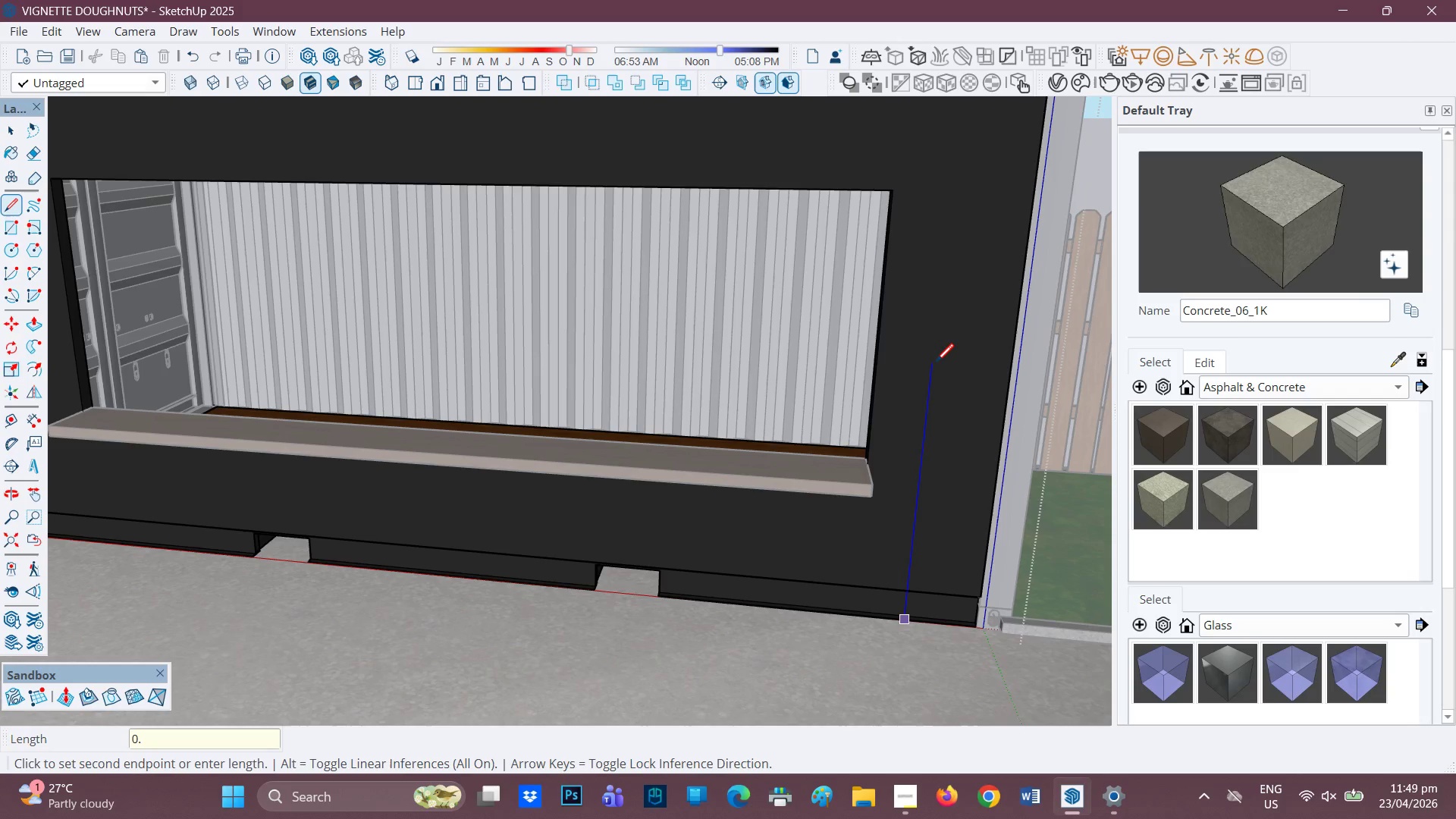 
wait(5.03)
 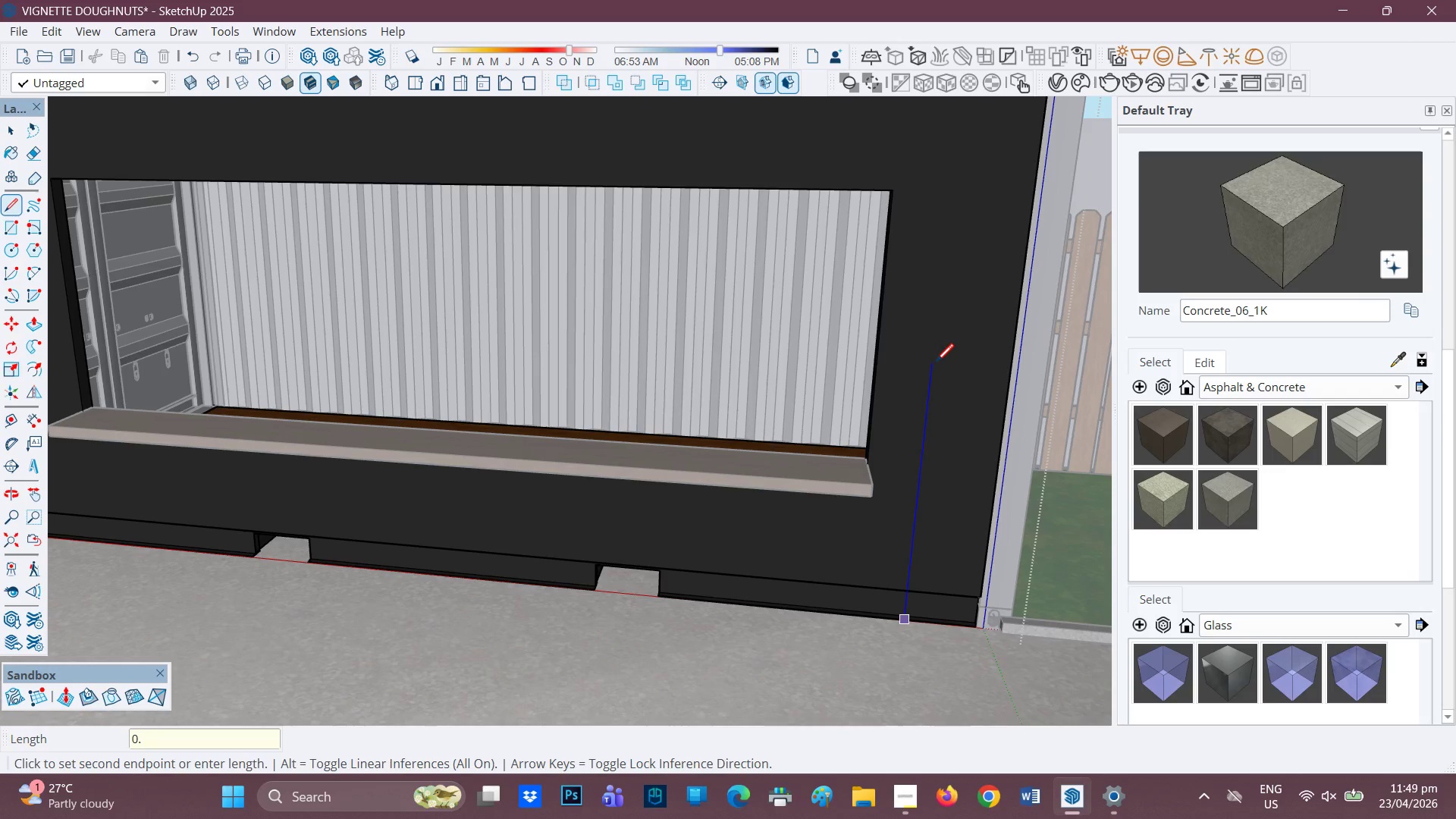 
type(26)
 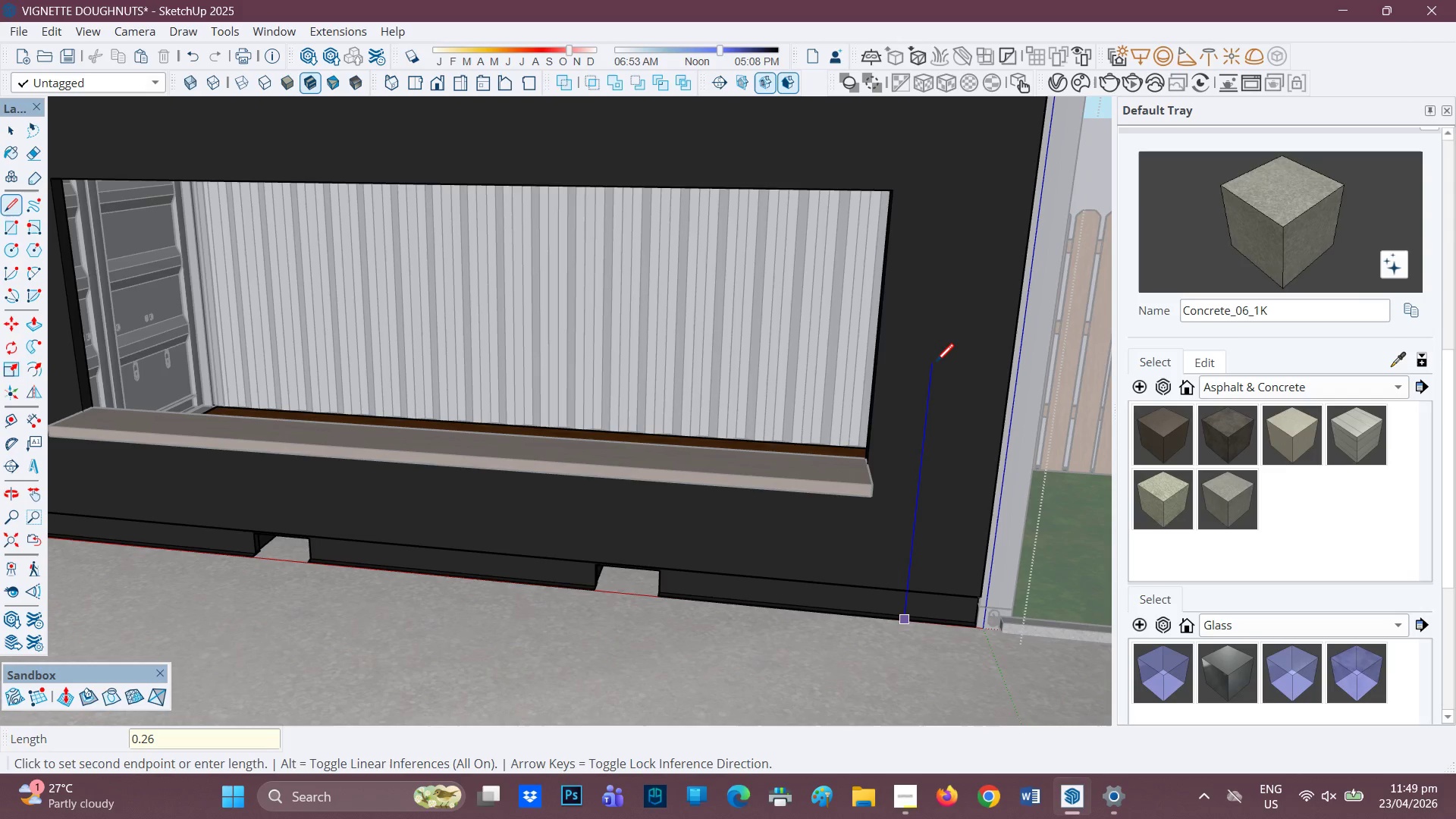 
key(Enter)
 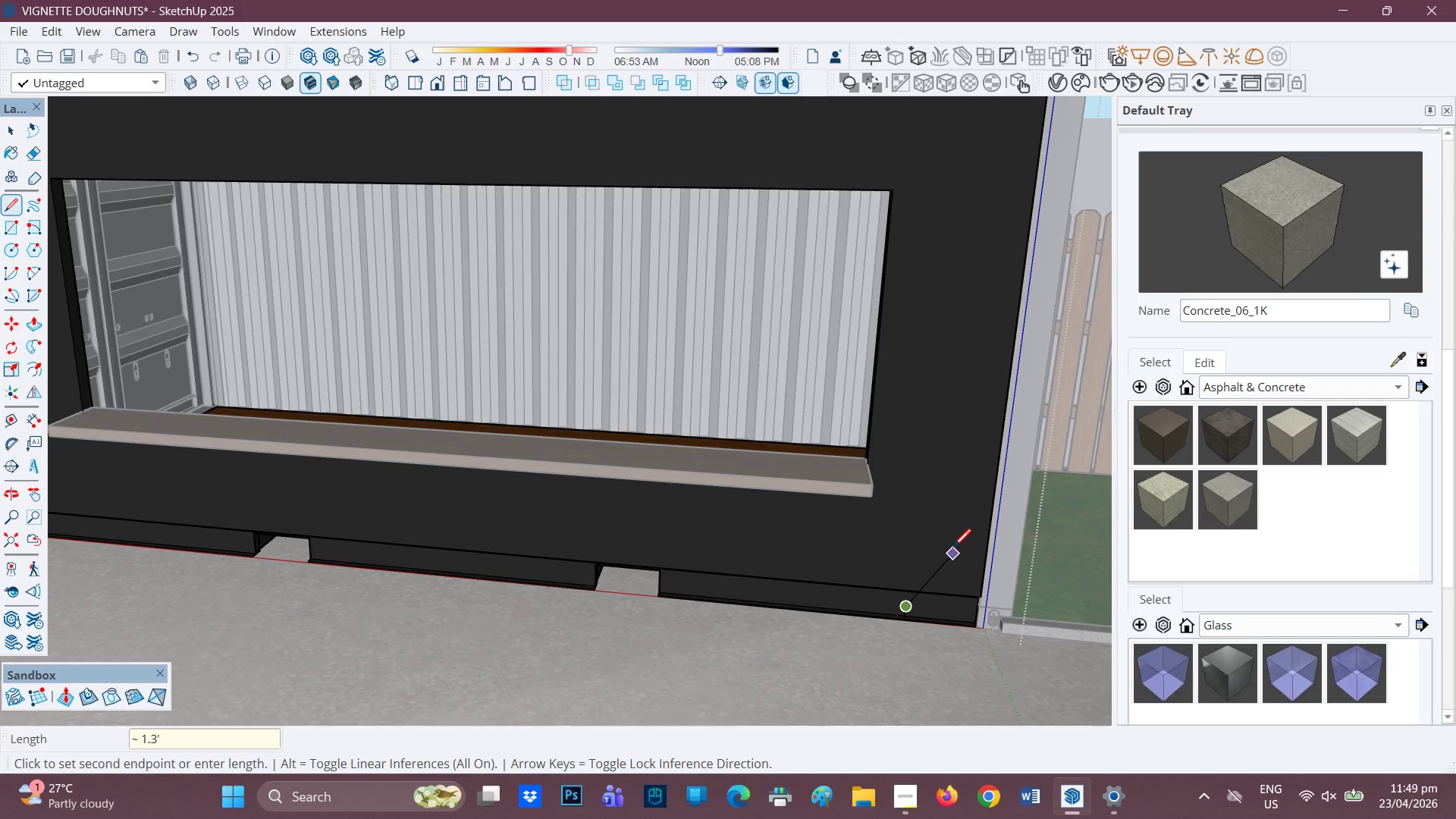 
key(Control+Z)
 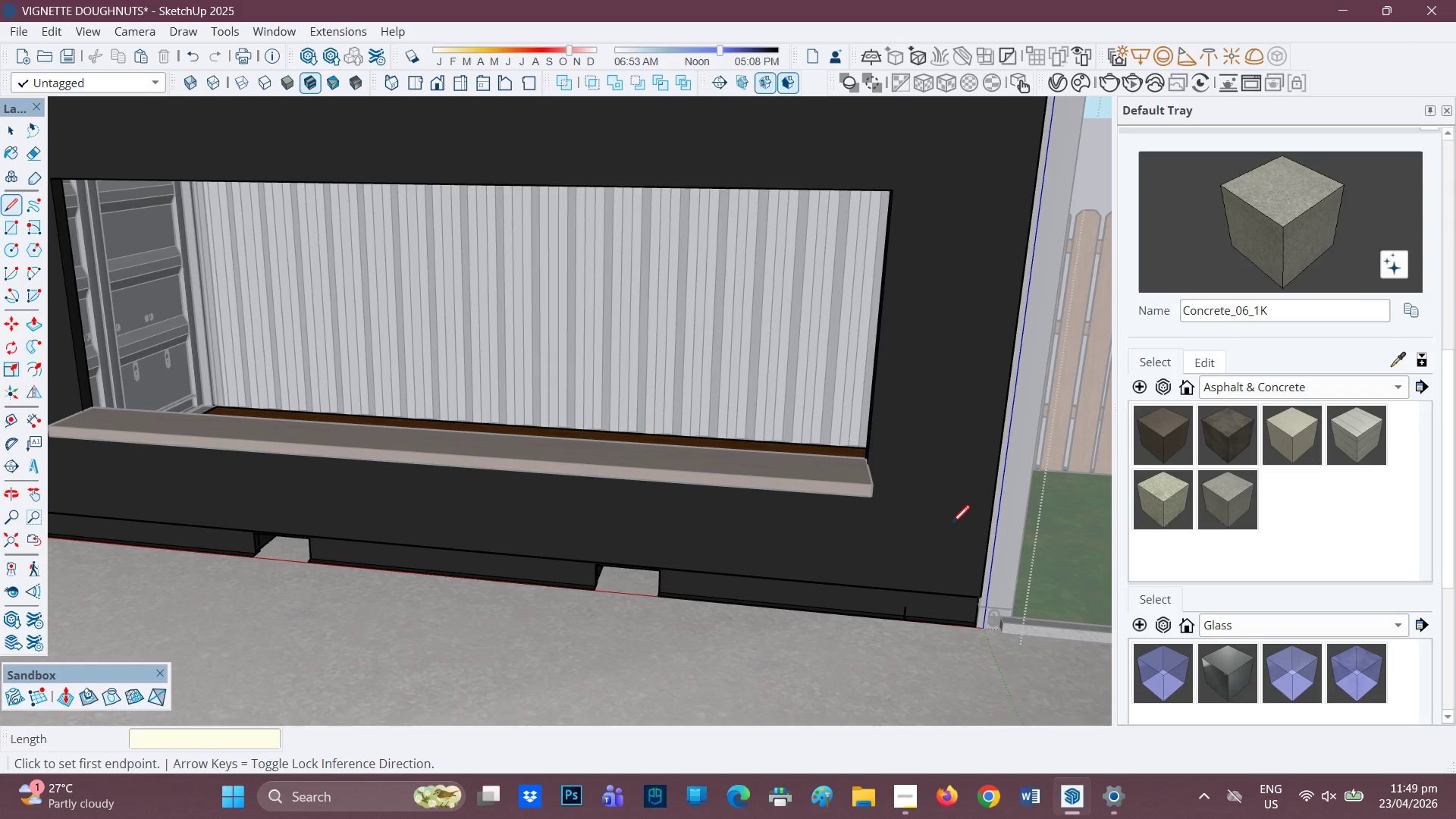 
key(Control+Z)
 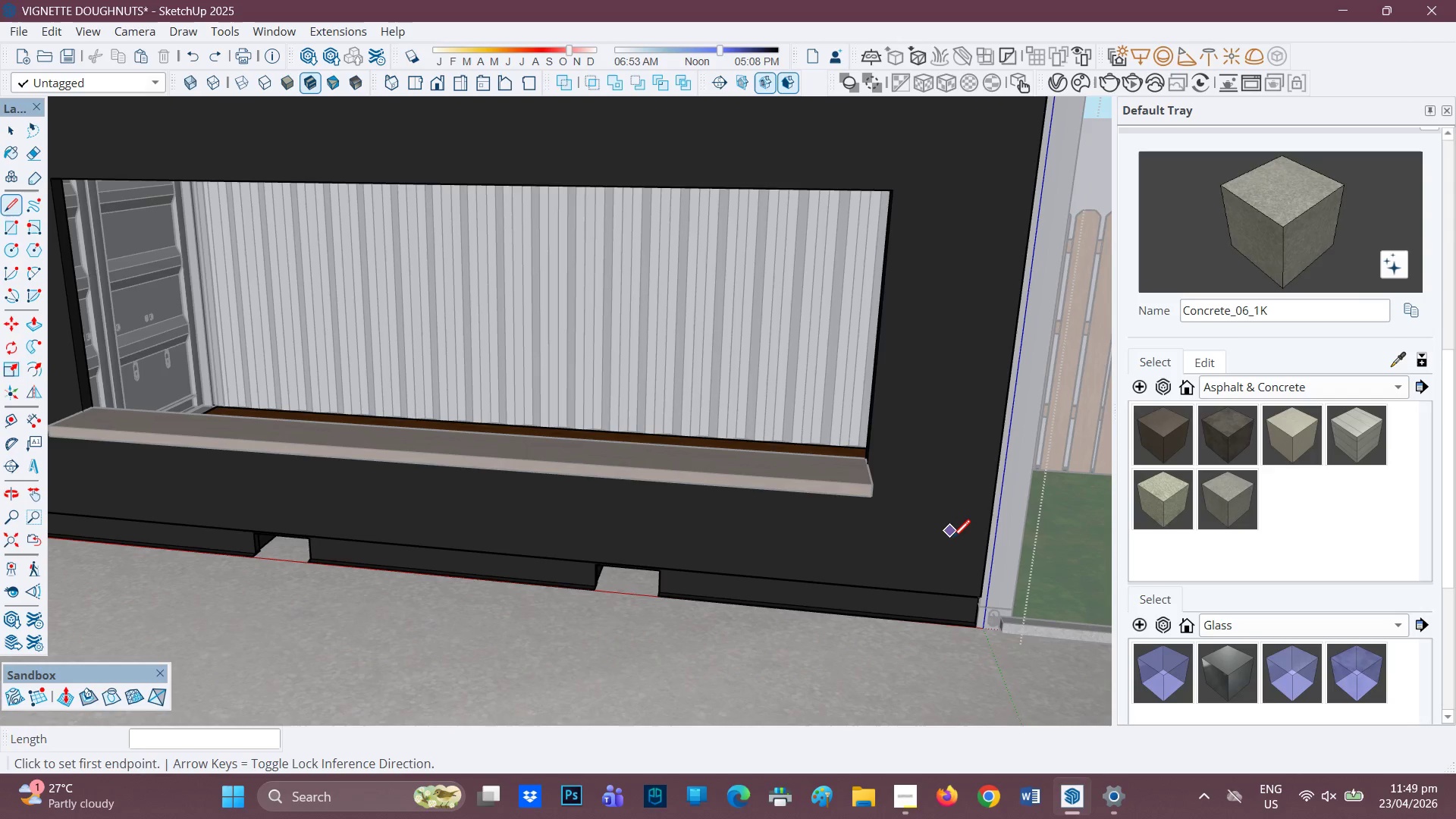 
mouse_move([946, 593])
 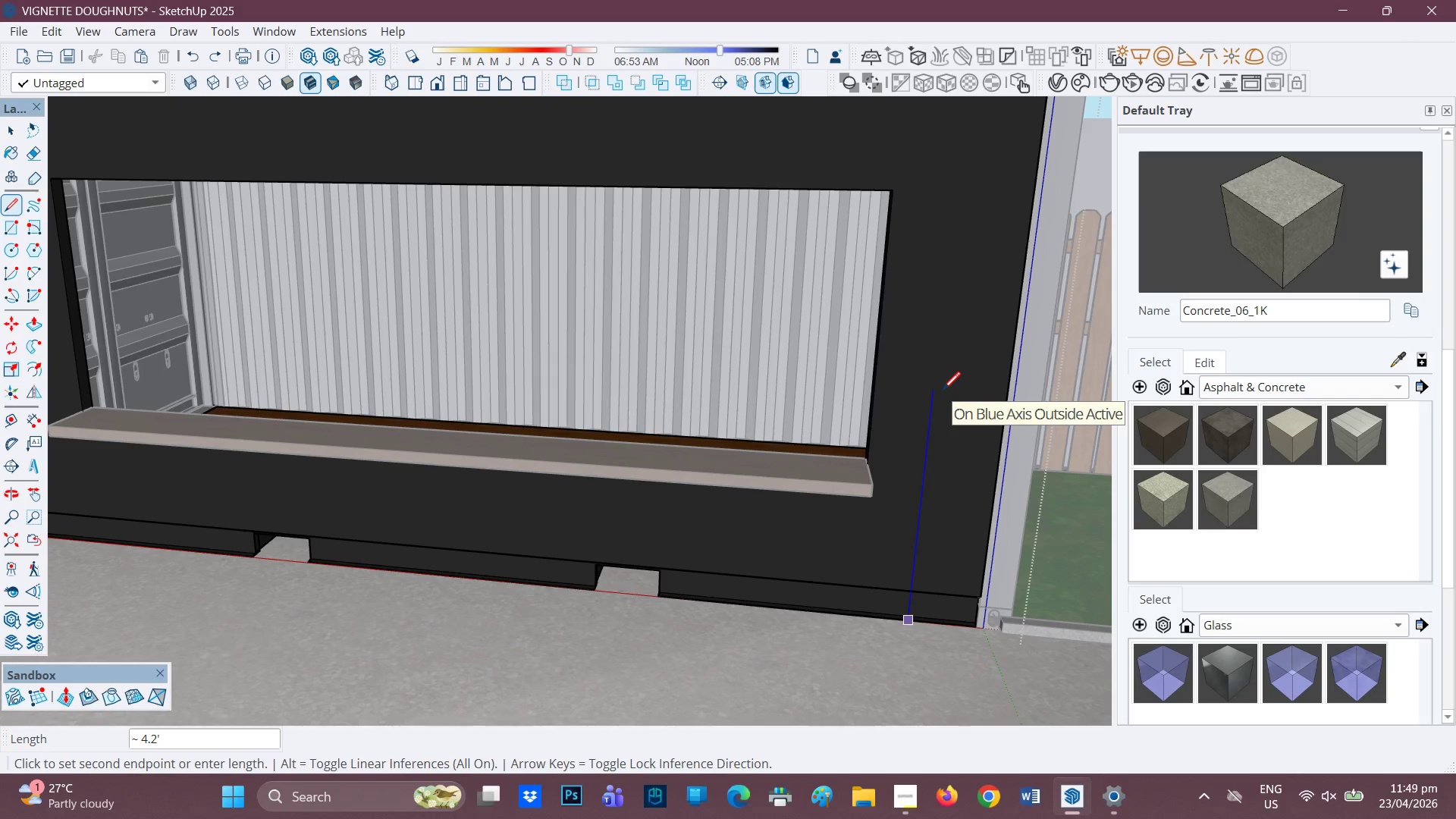 
key(2)
 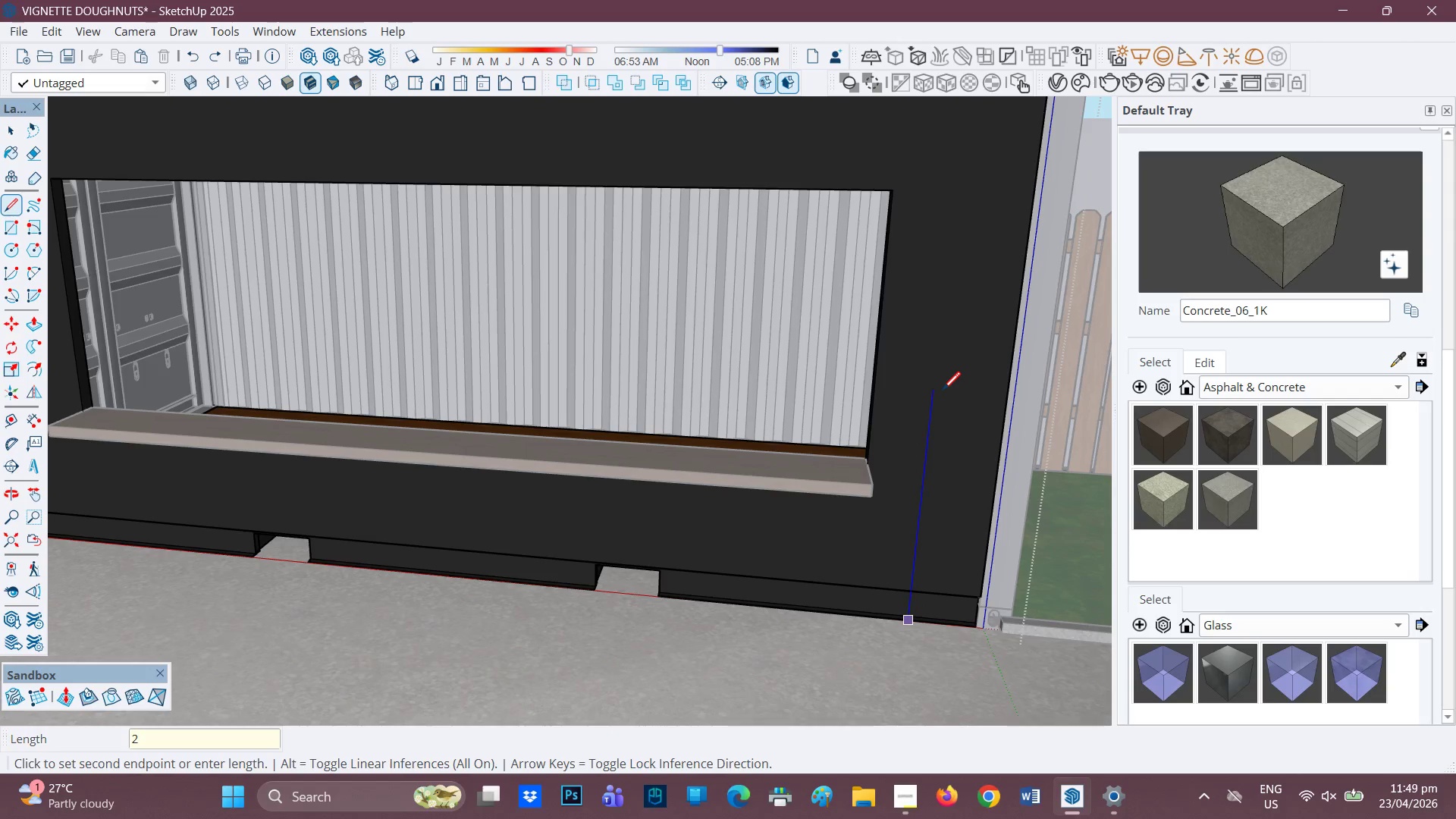 
key(Period)
 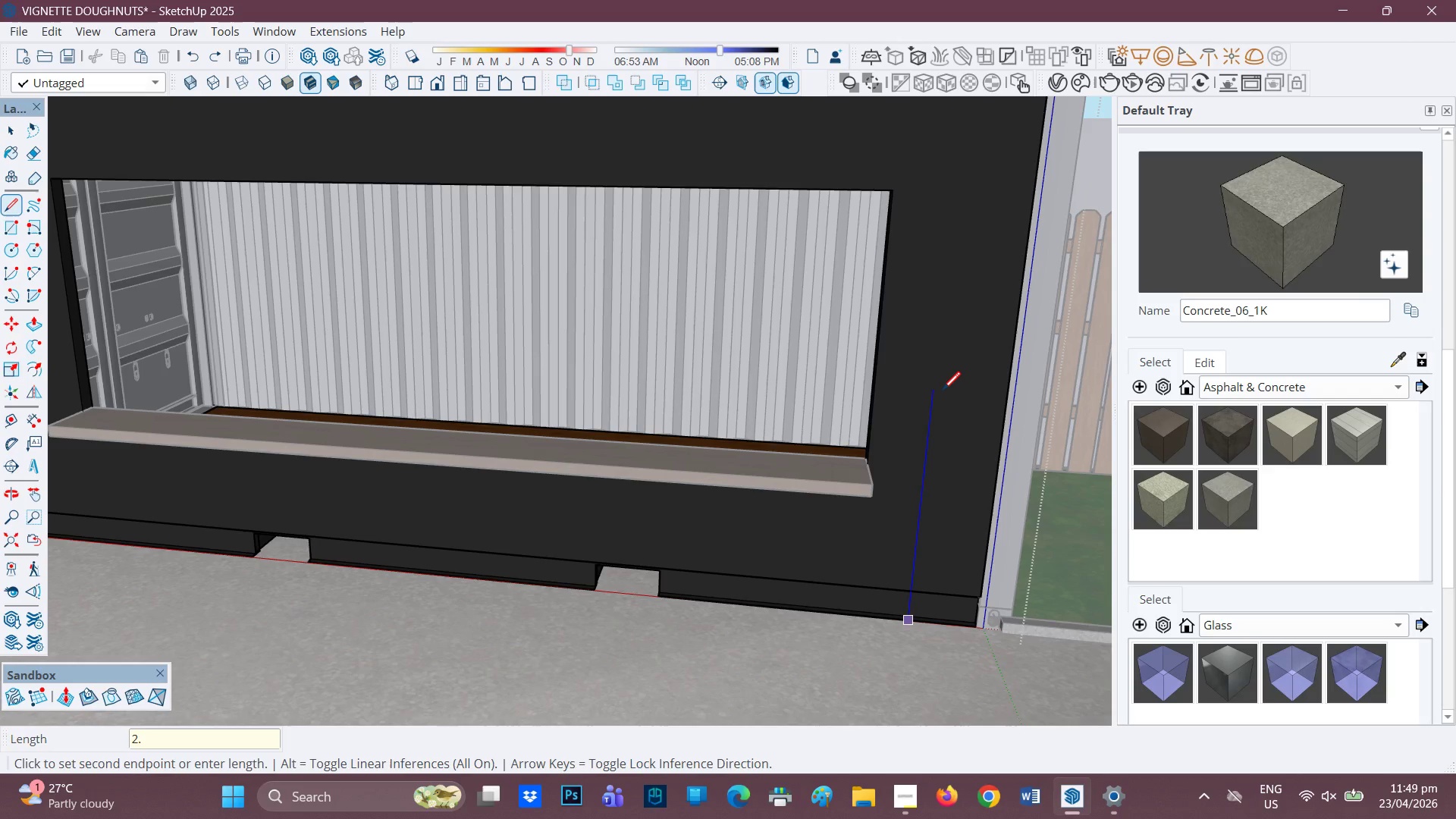 
key(6)
 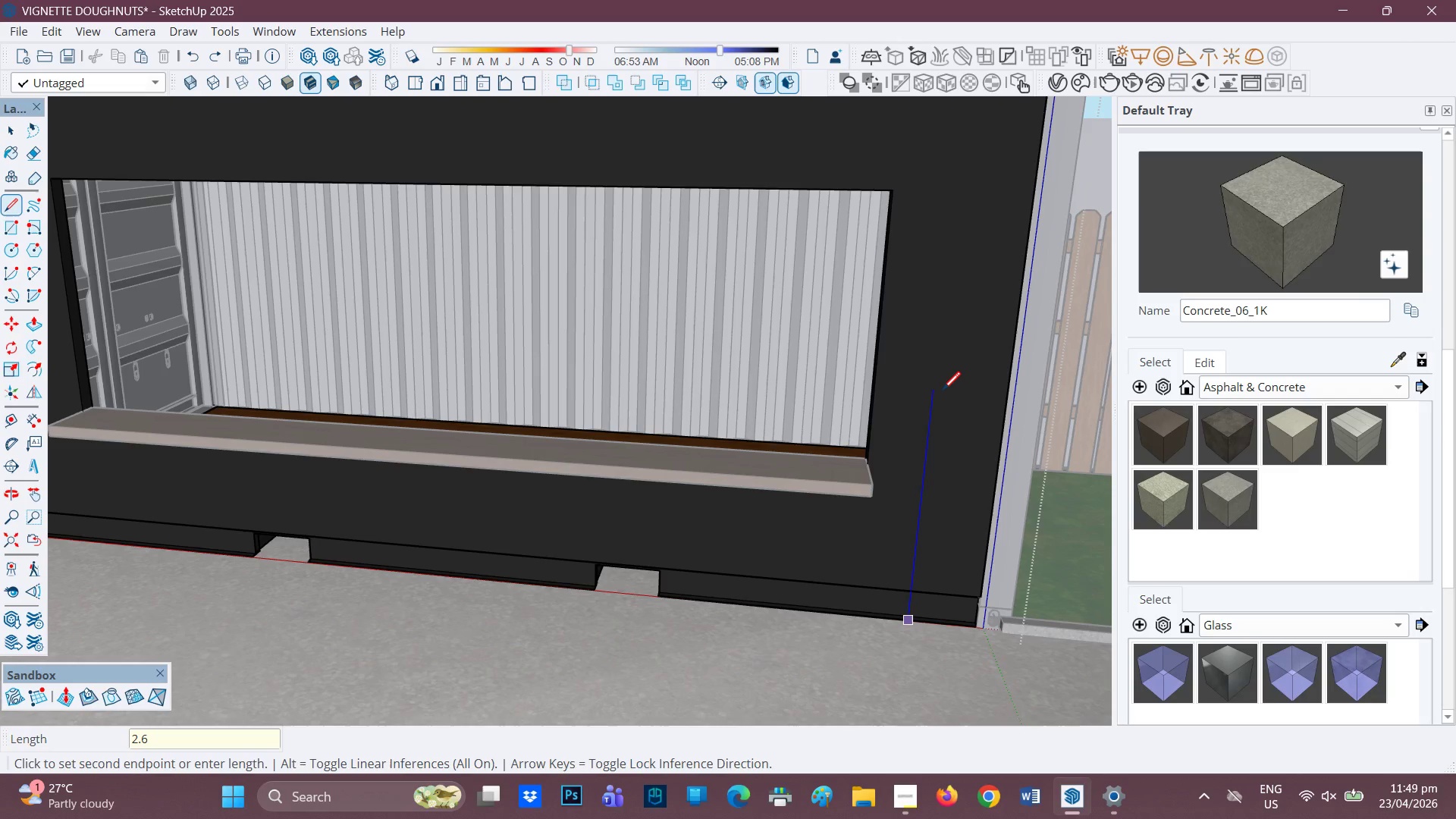 
key(Enter)
 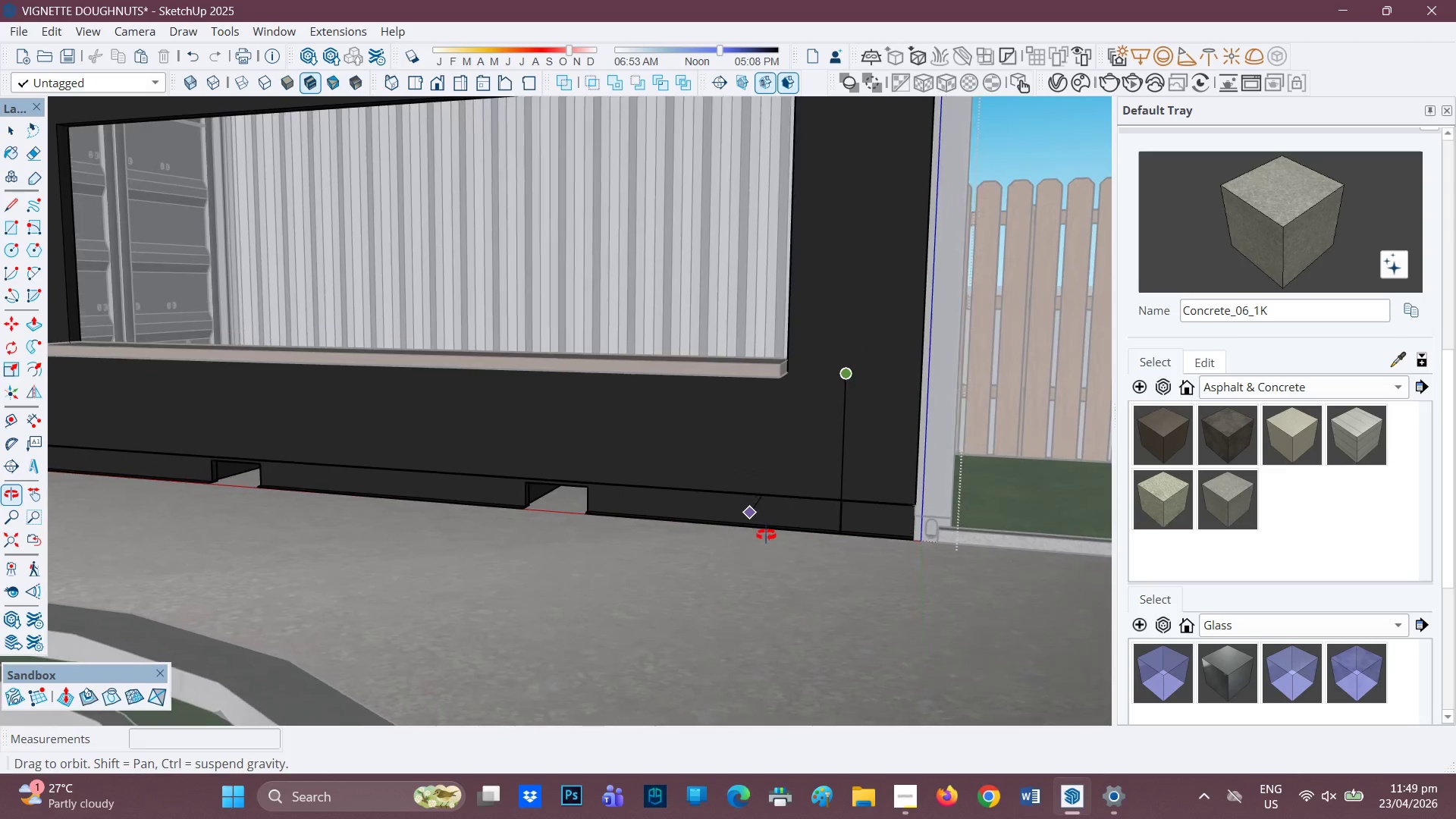 
wait(5.09)
 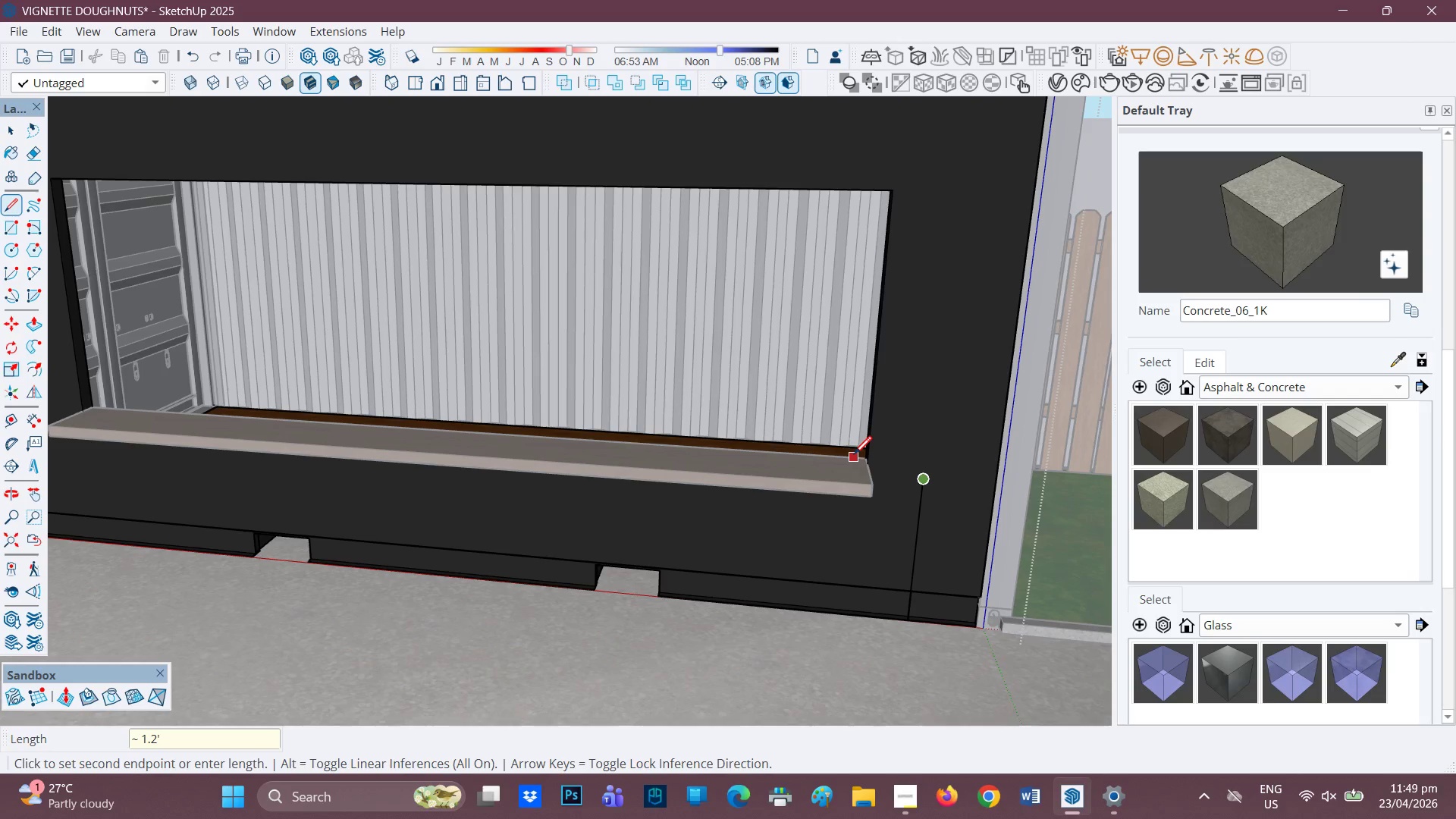 
scroll: coordinate [762, 551], scroll_direction: up, amount: 1.0
 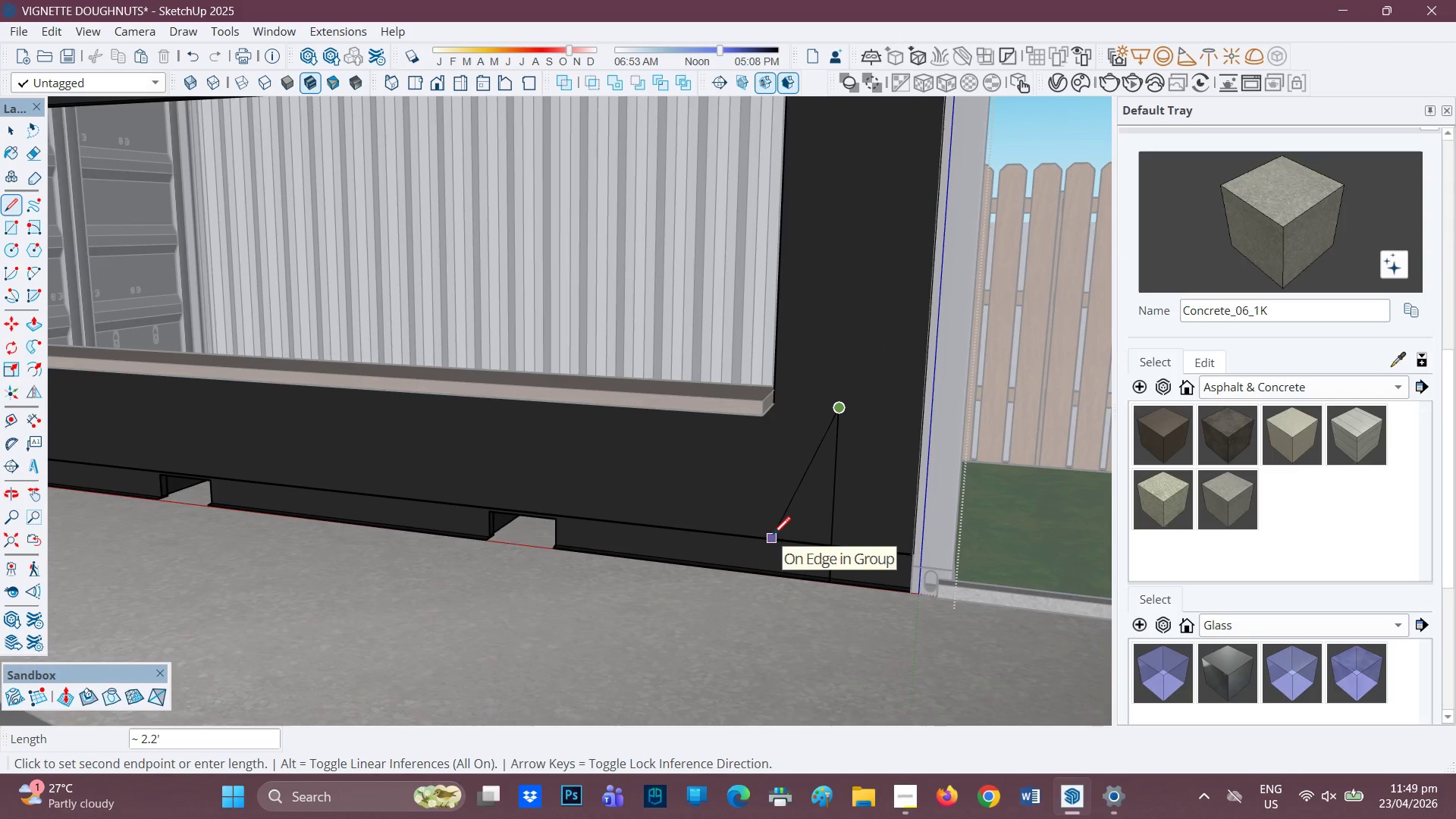 
key(Control+Z)
 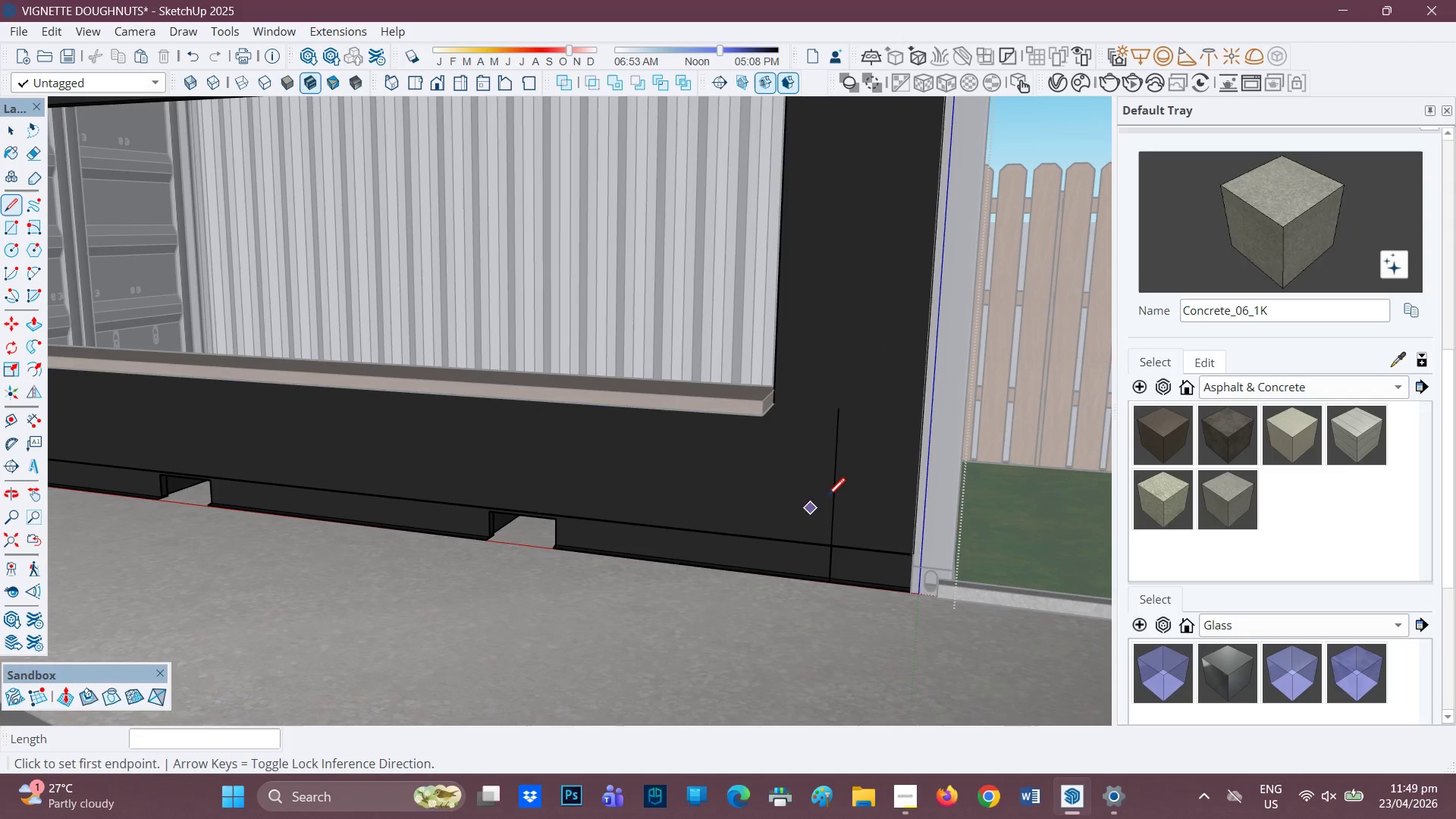 
key(Control+ControlLeft)
 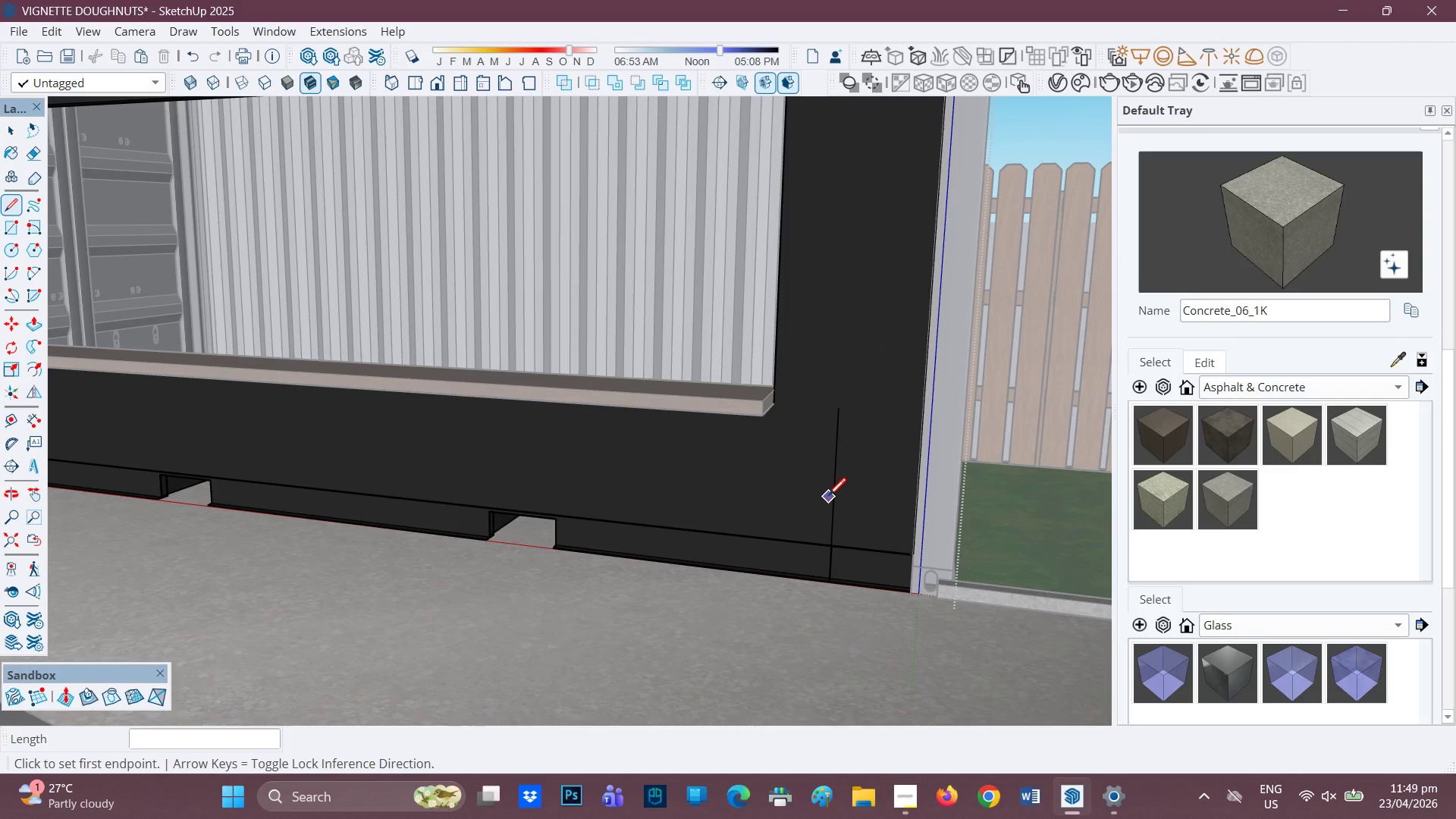 
key(Control+Z)
 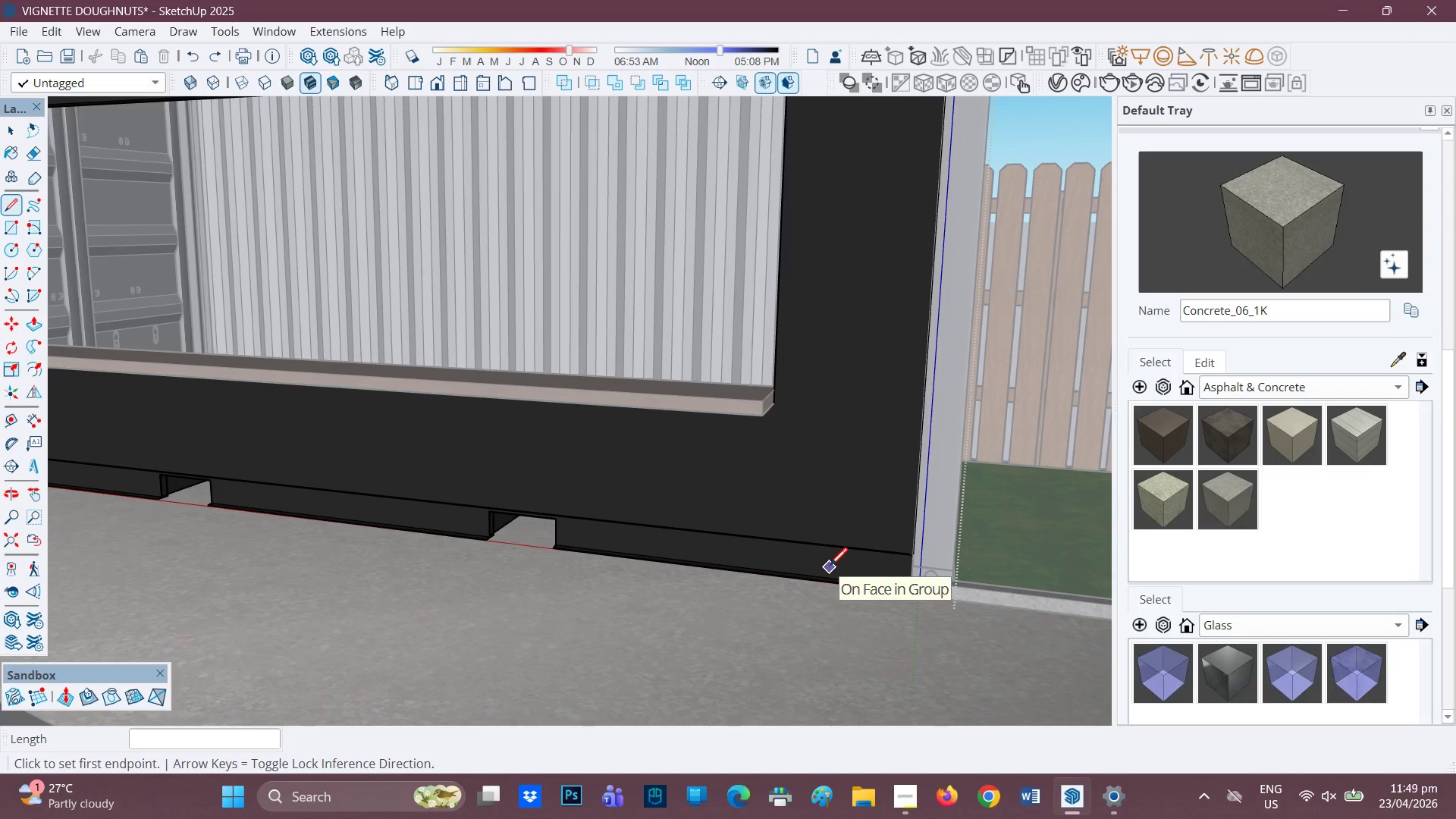 
wait(10.86)
 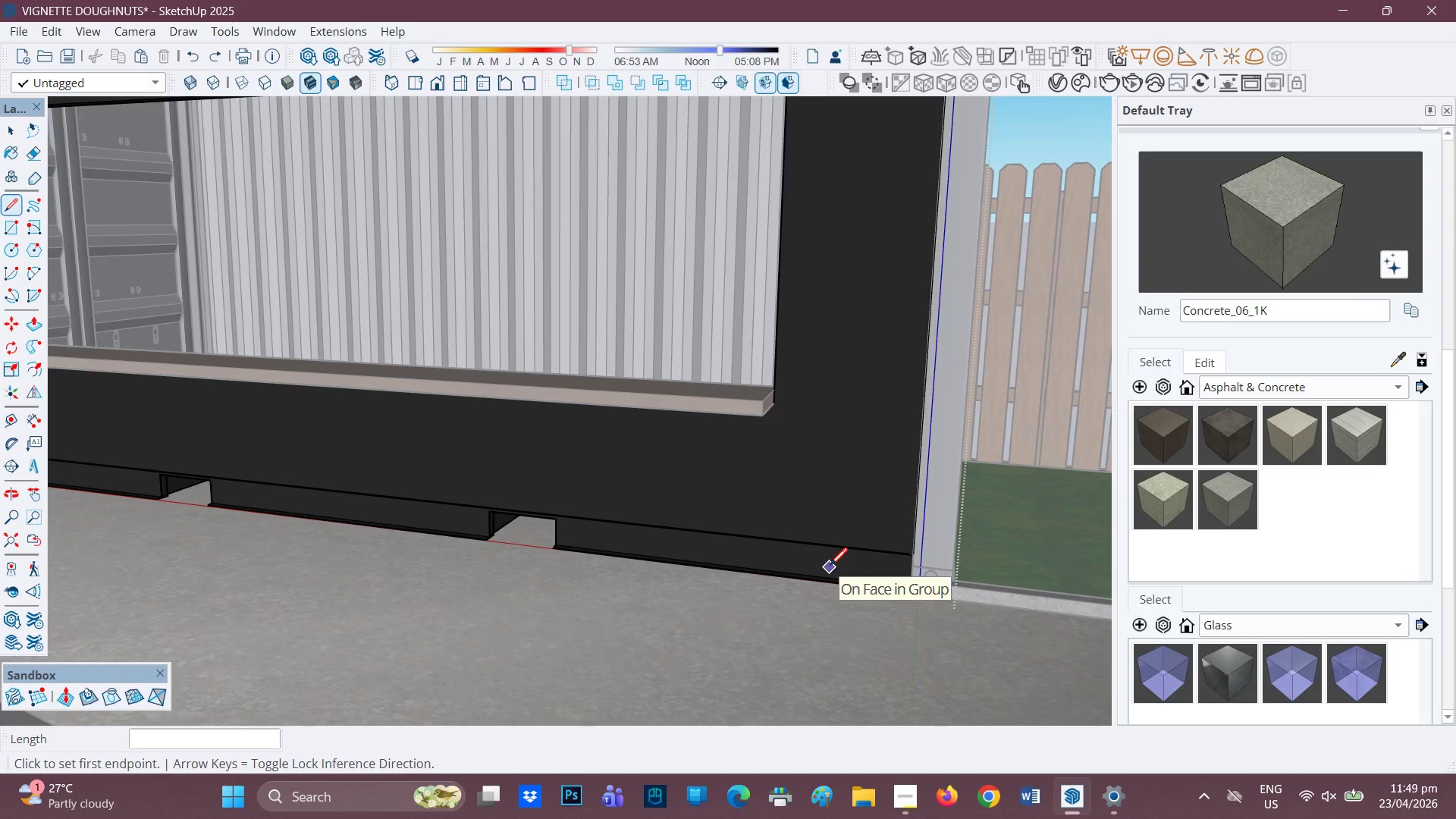 
left_click([841, 587])
 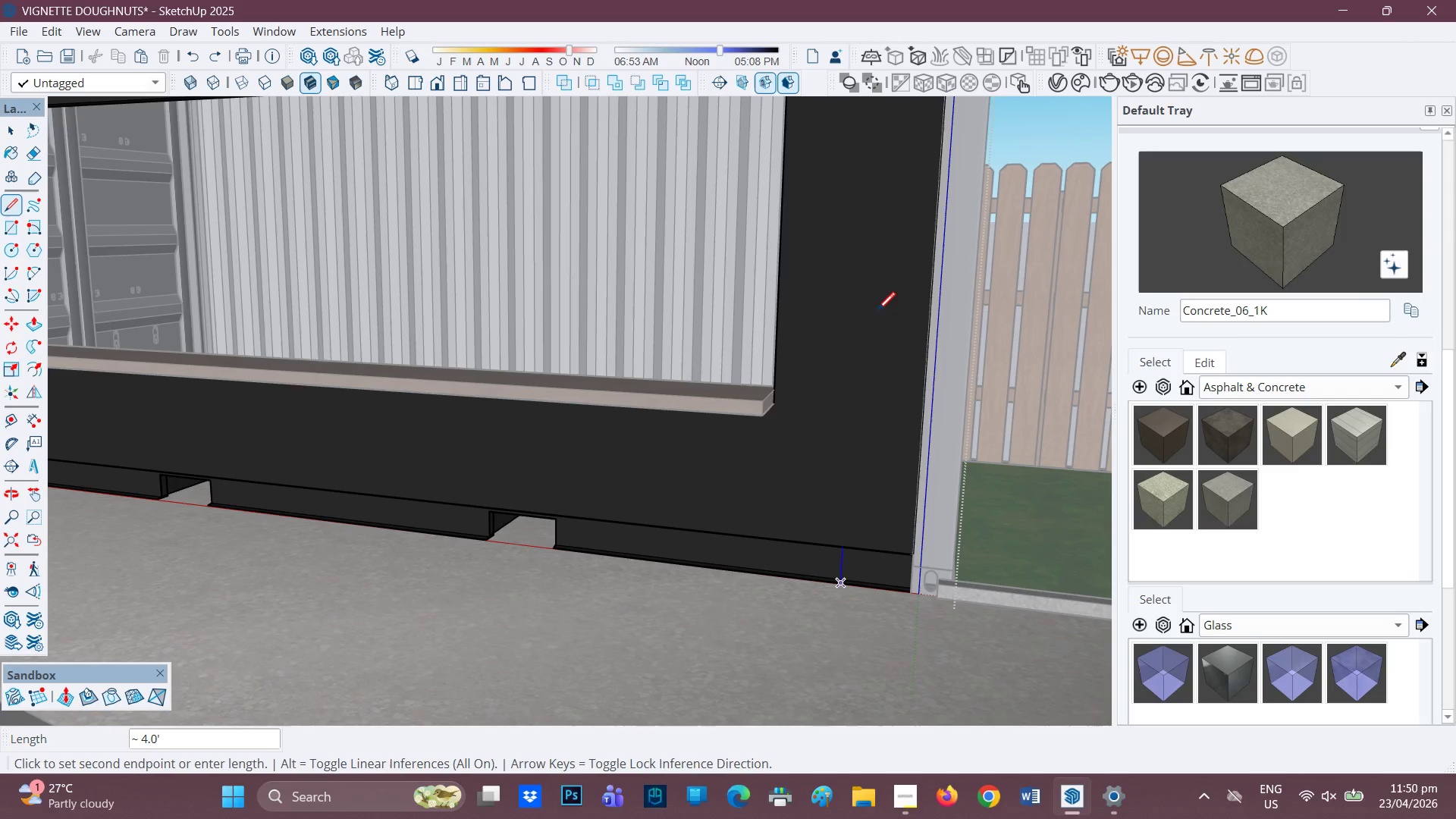 
key(Space)
 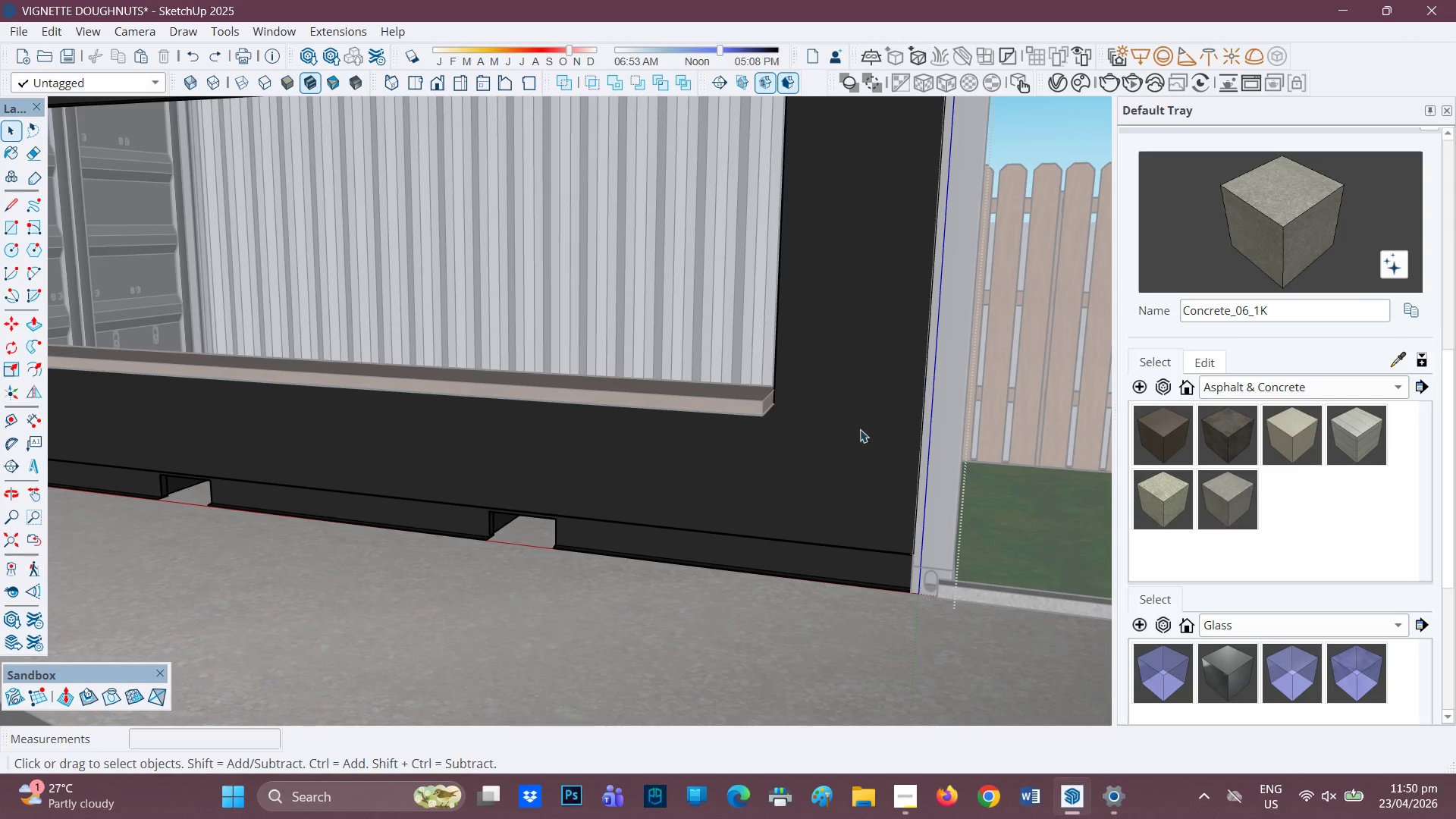 
scroll: coordinate [855, 454], scroll_direction: up, amount: 1.0
 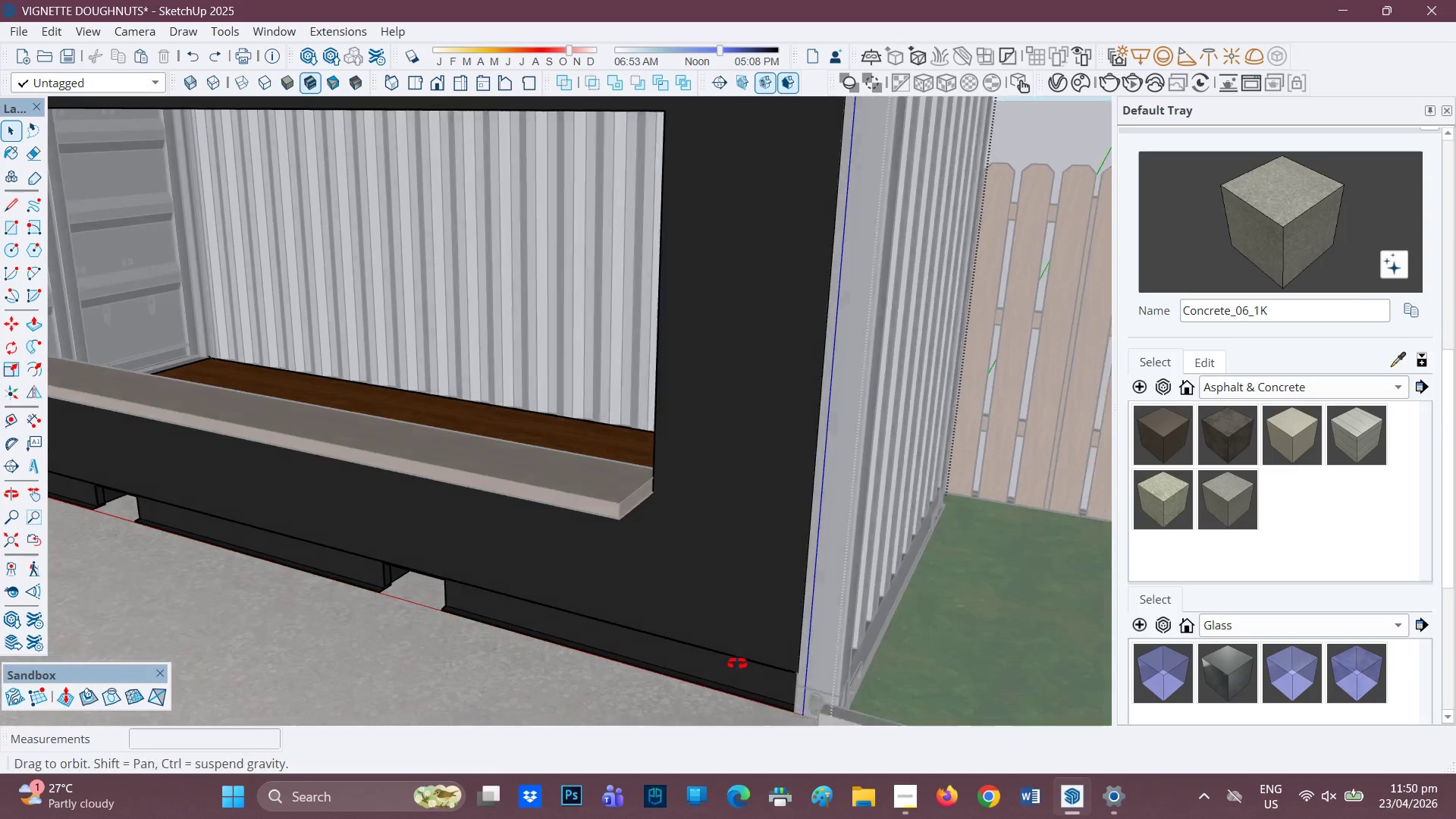 
key(L)
 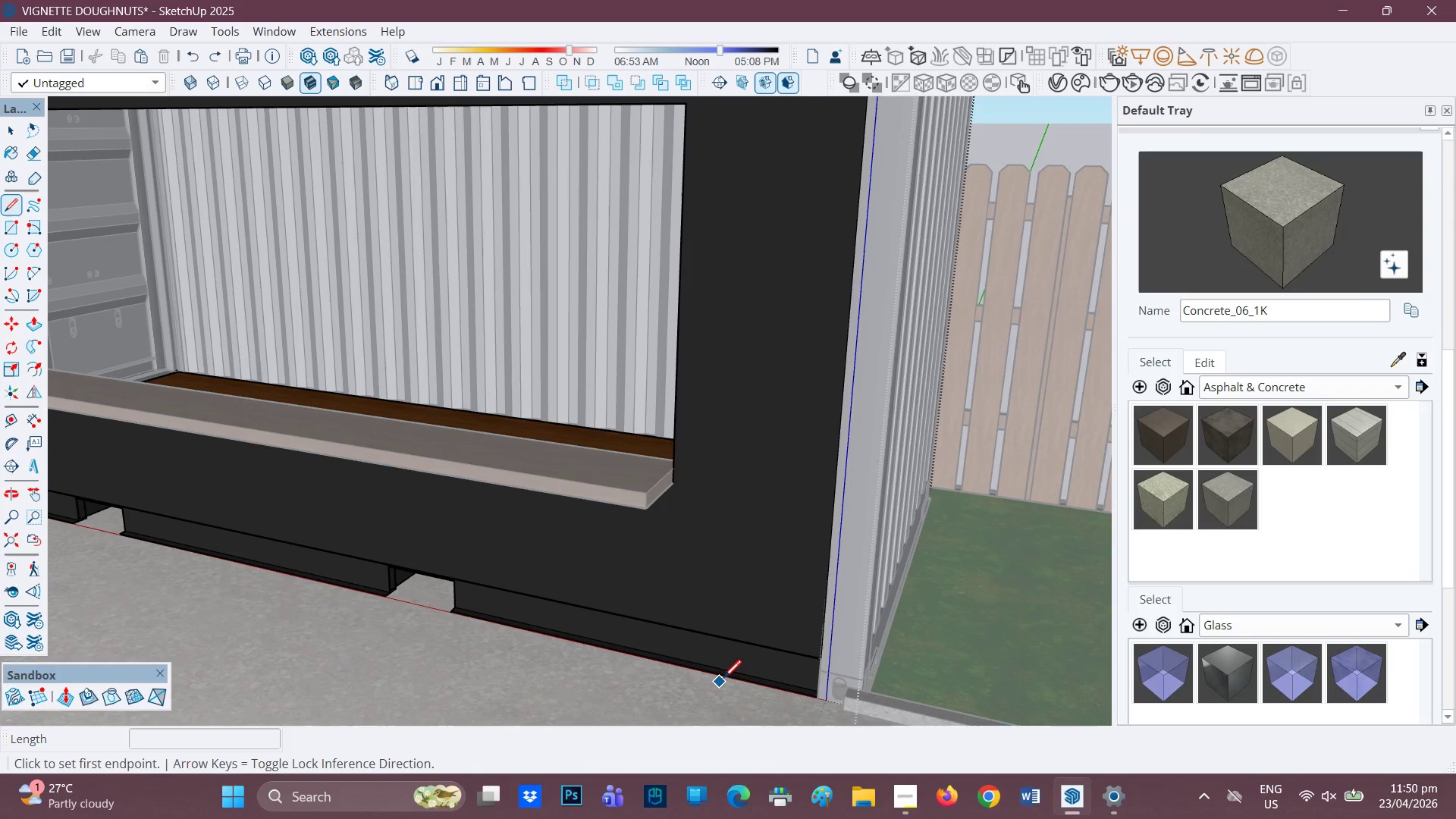 
left_click([725, 679])
 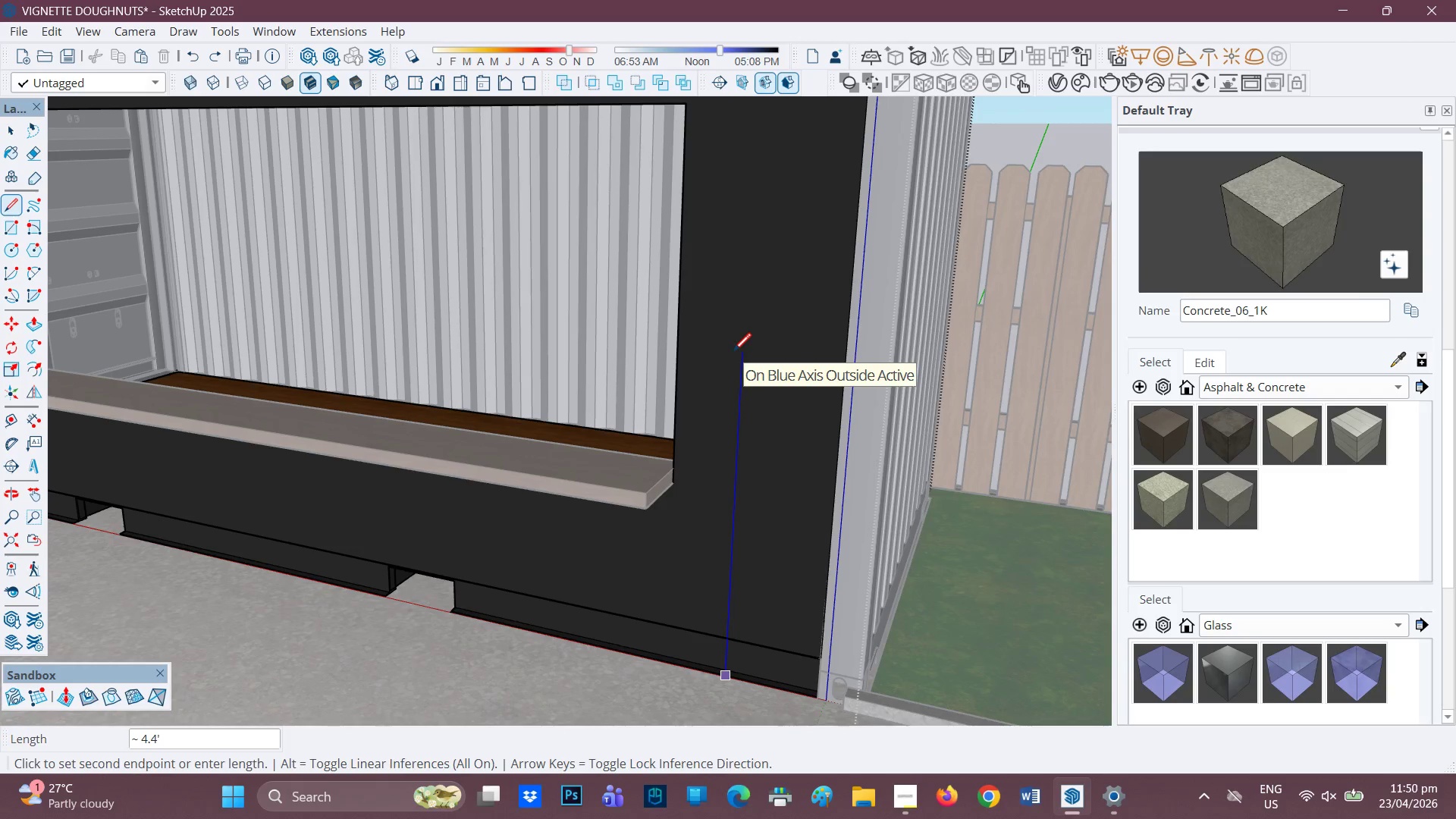 
key(1)
 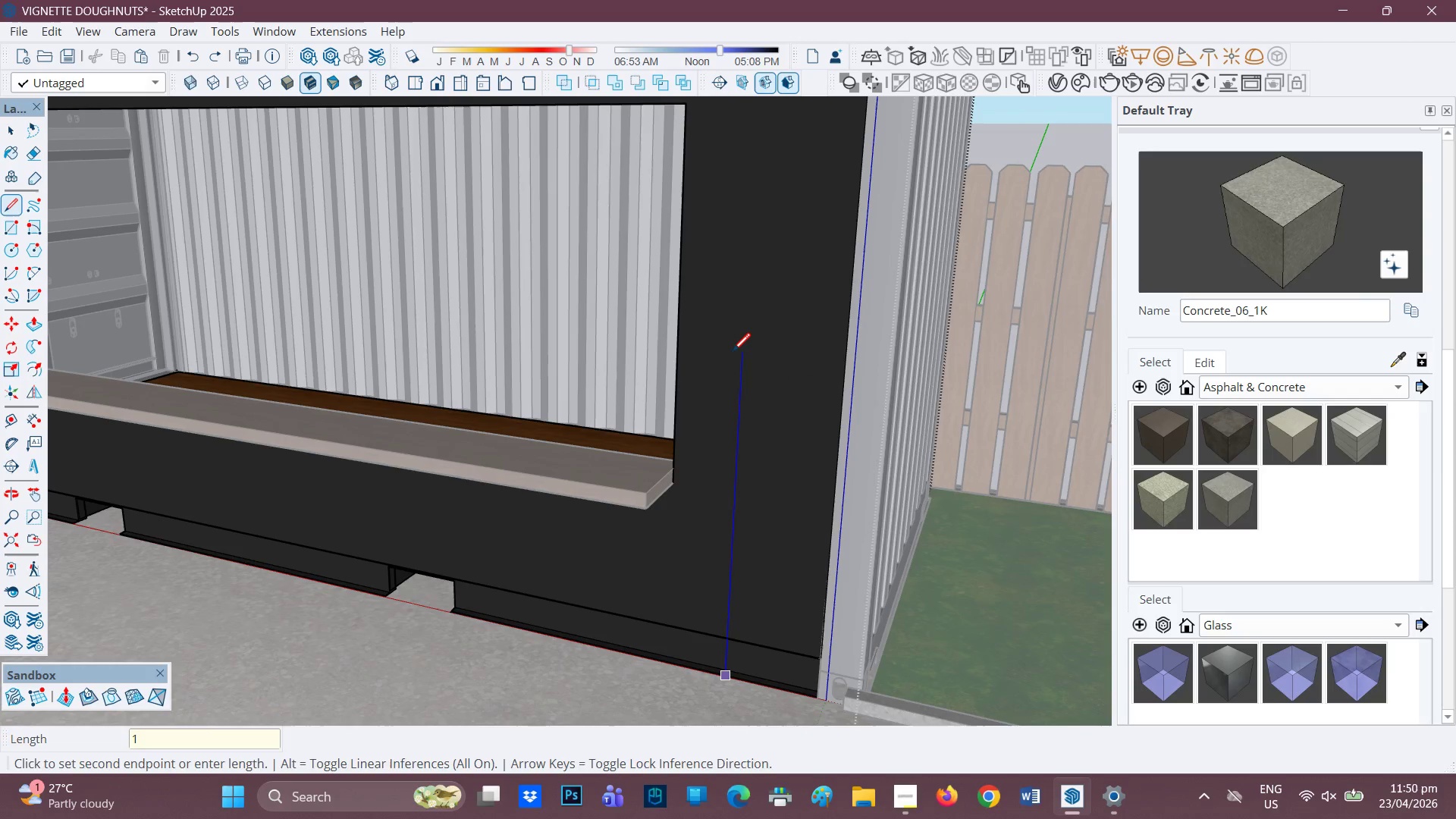 
key(Period)
 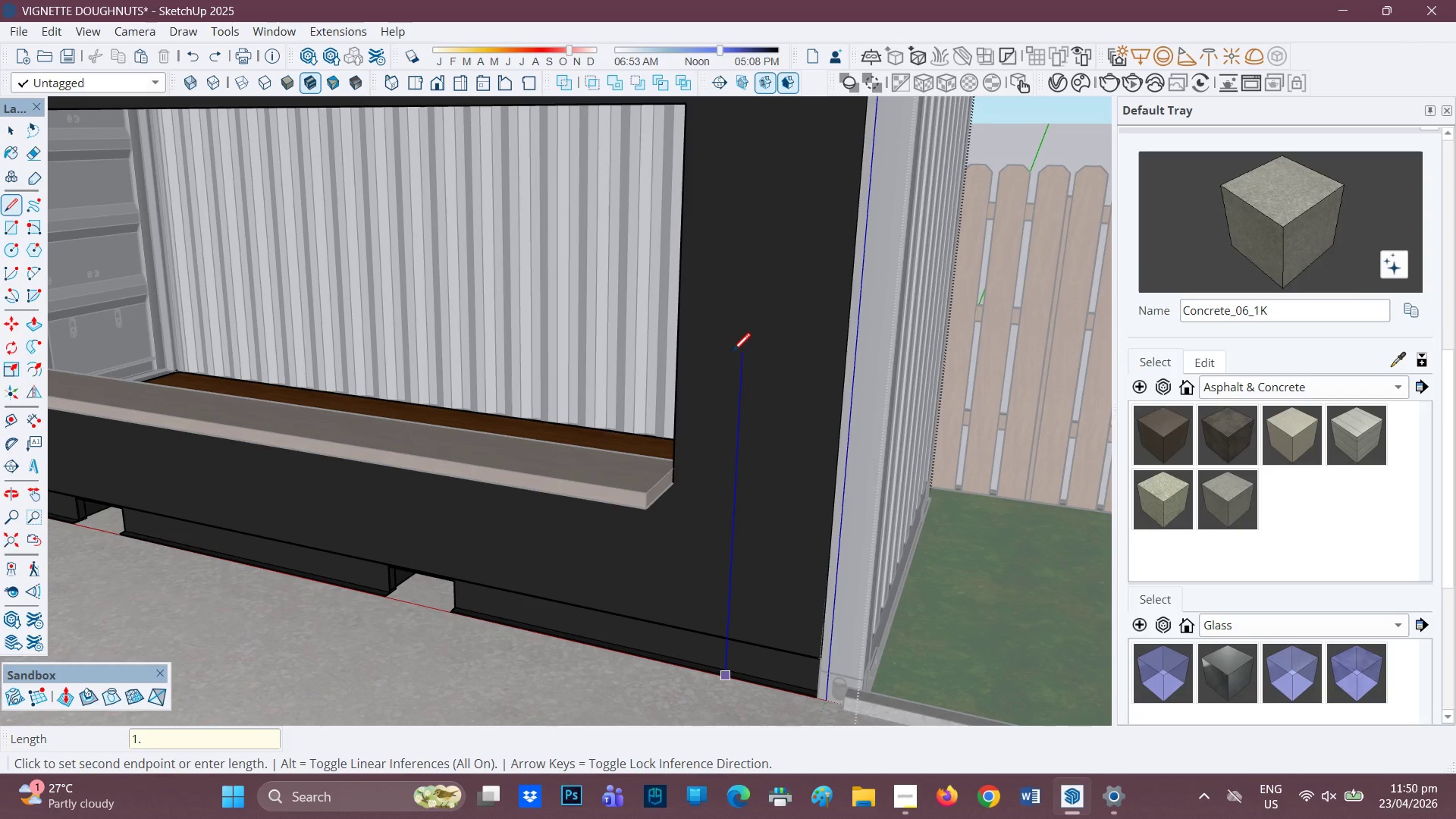 
key(2)
 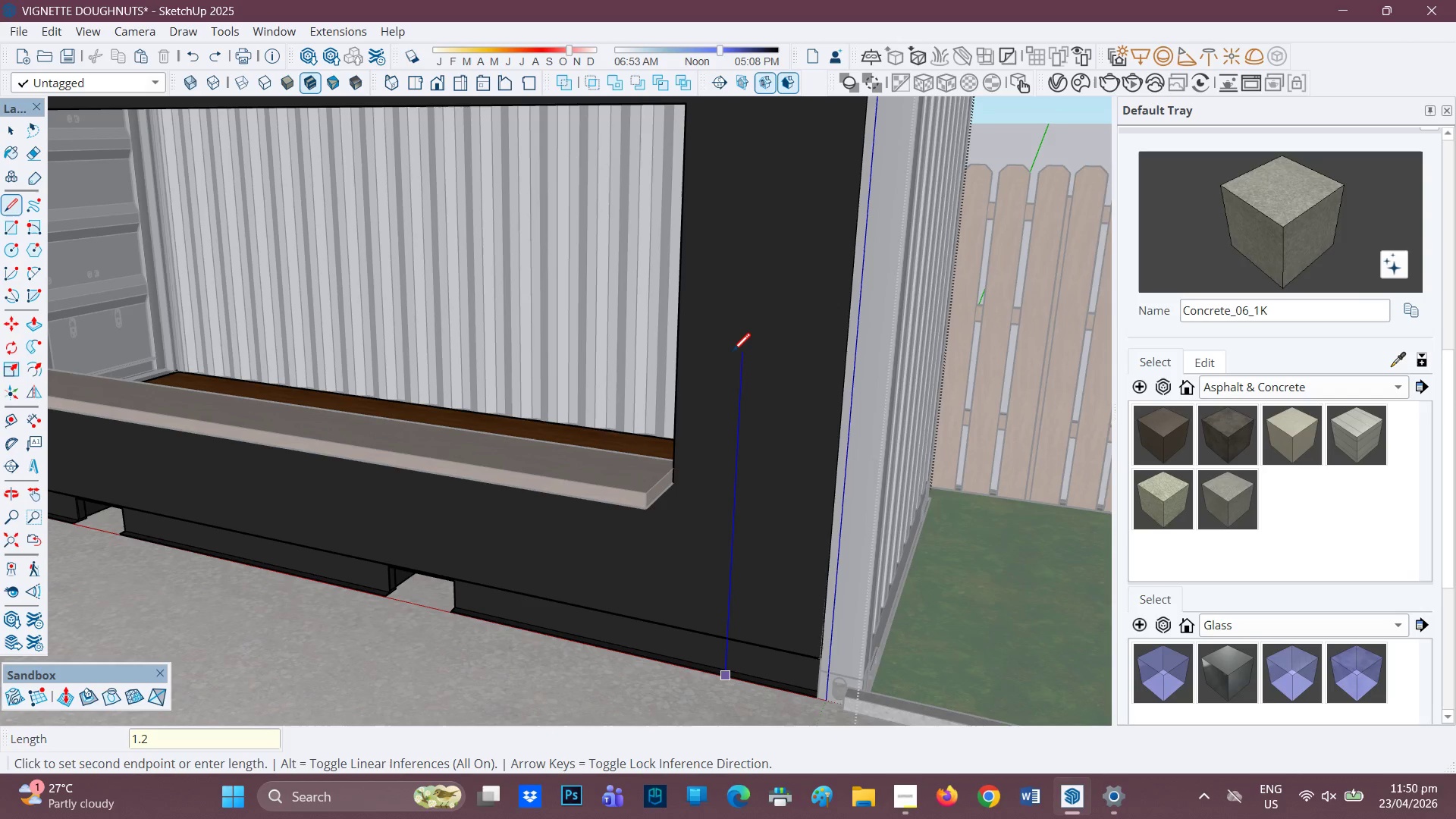 
key(Backspace)
 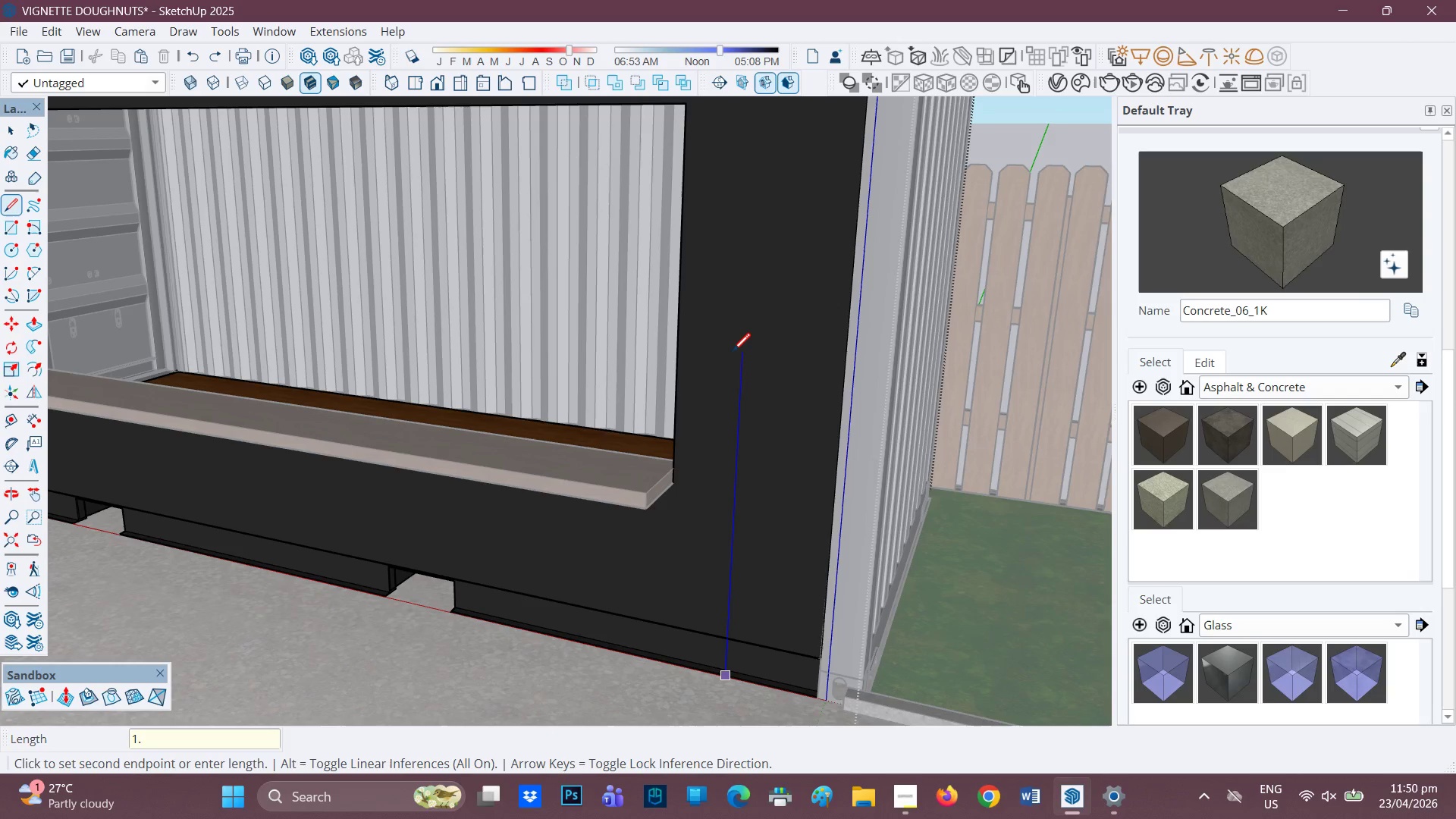 
key(Backspace)
 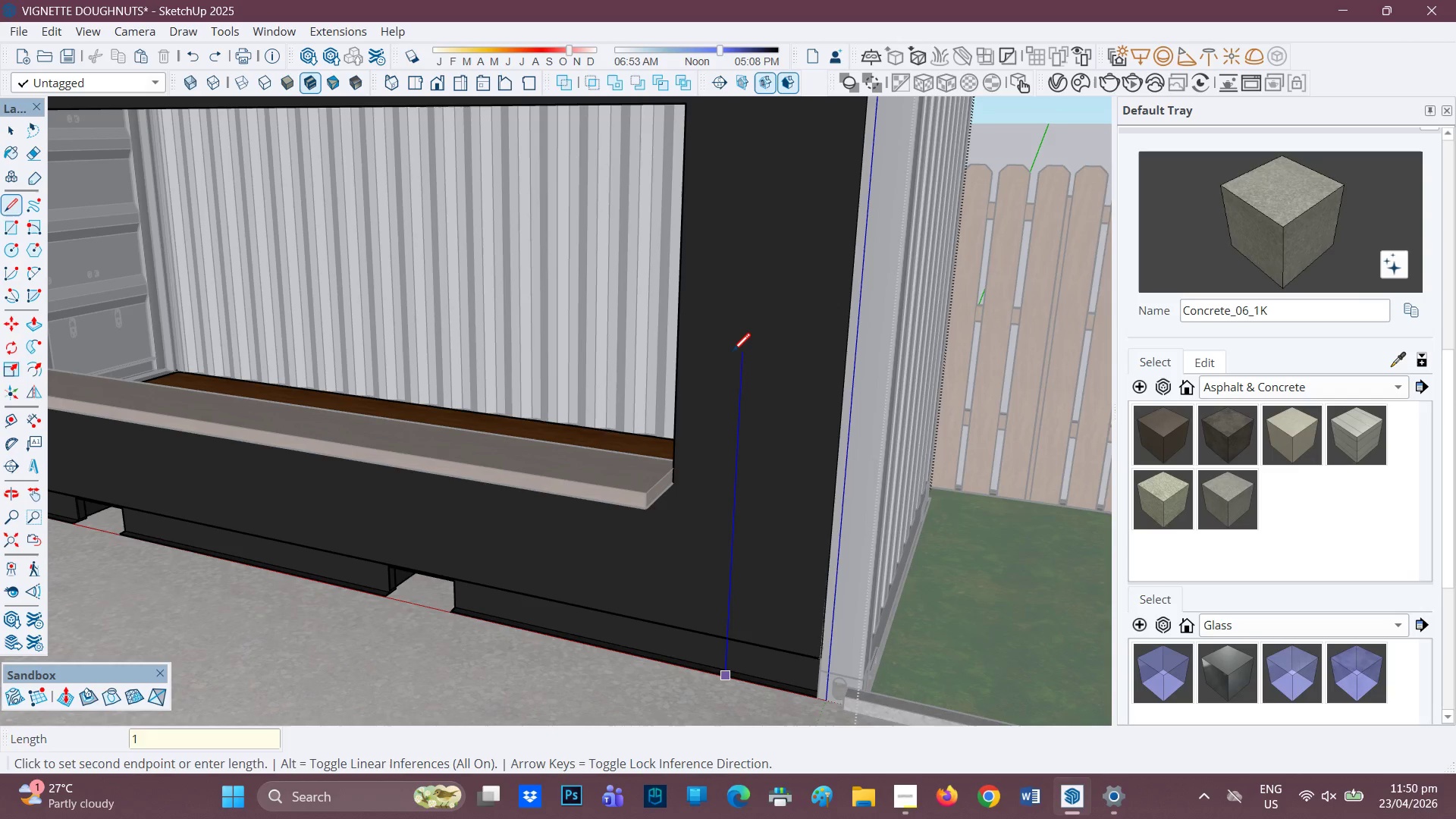 
key(Backspace)
 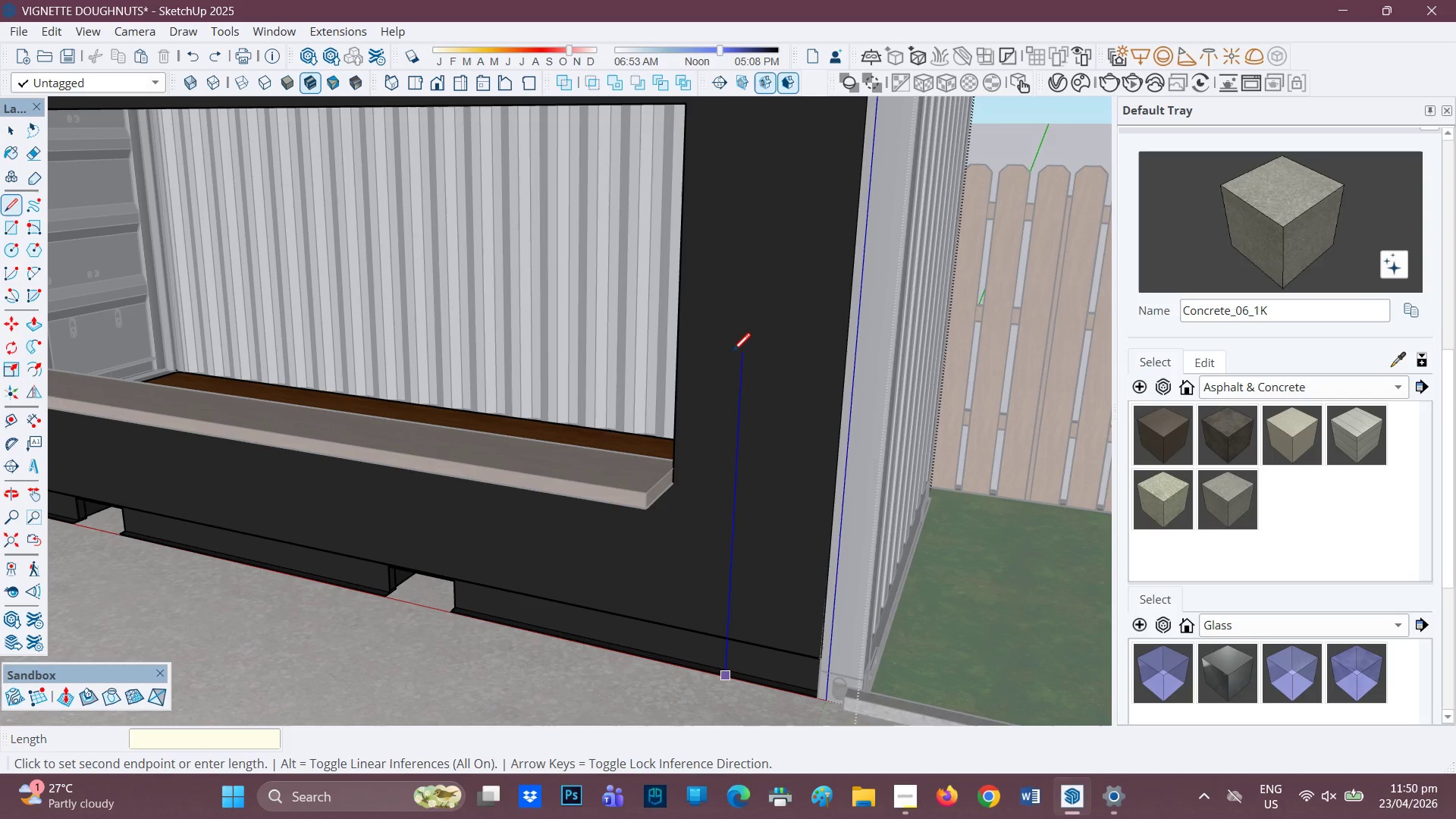 
key(3)
 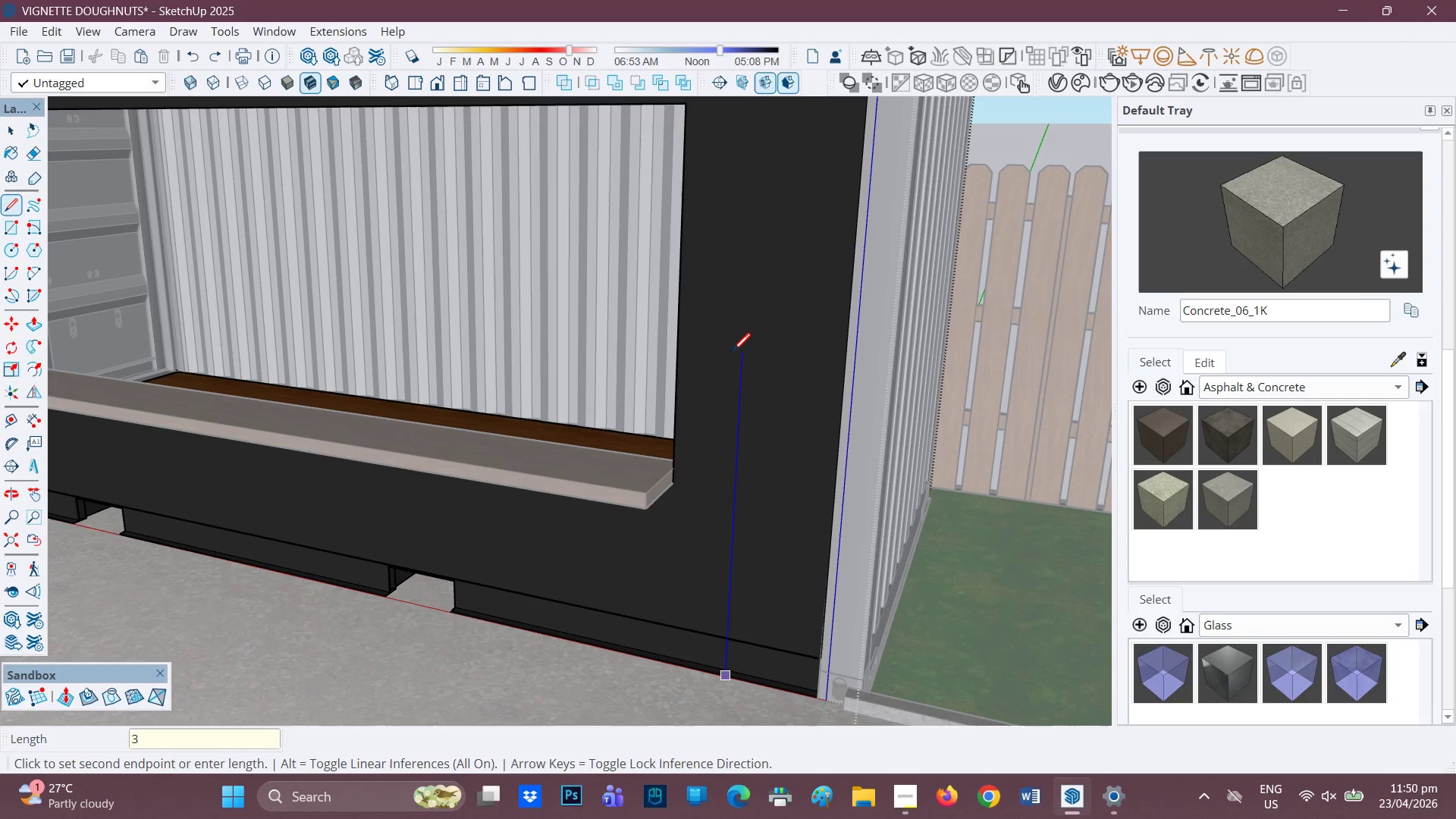 
key(Period)
 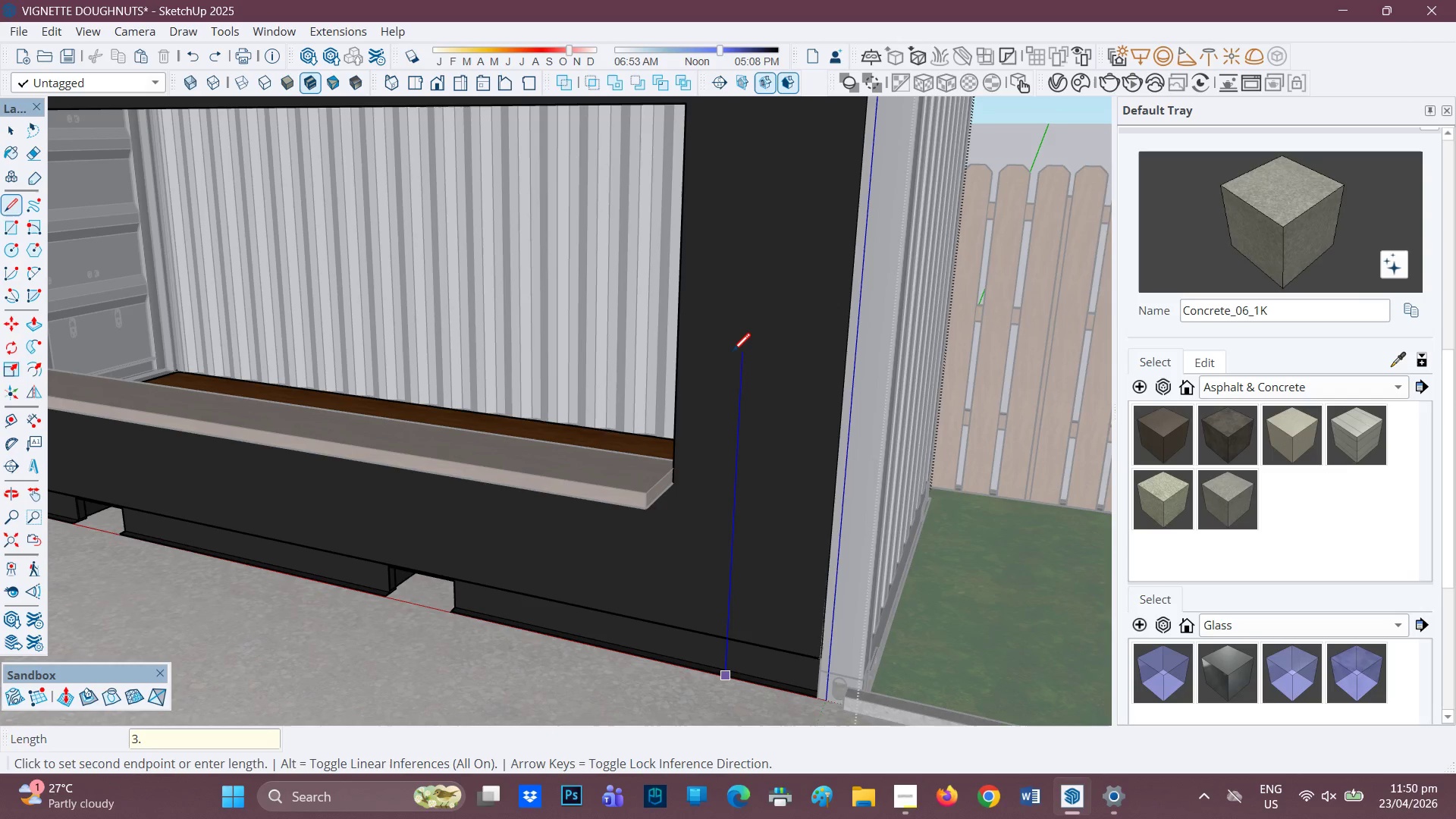 
key(3)
 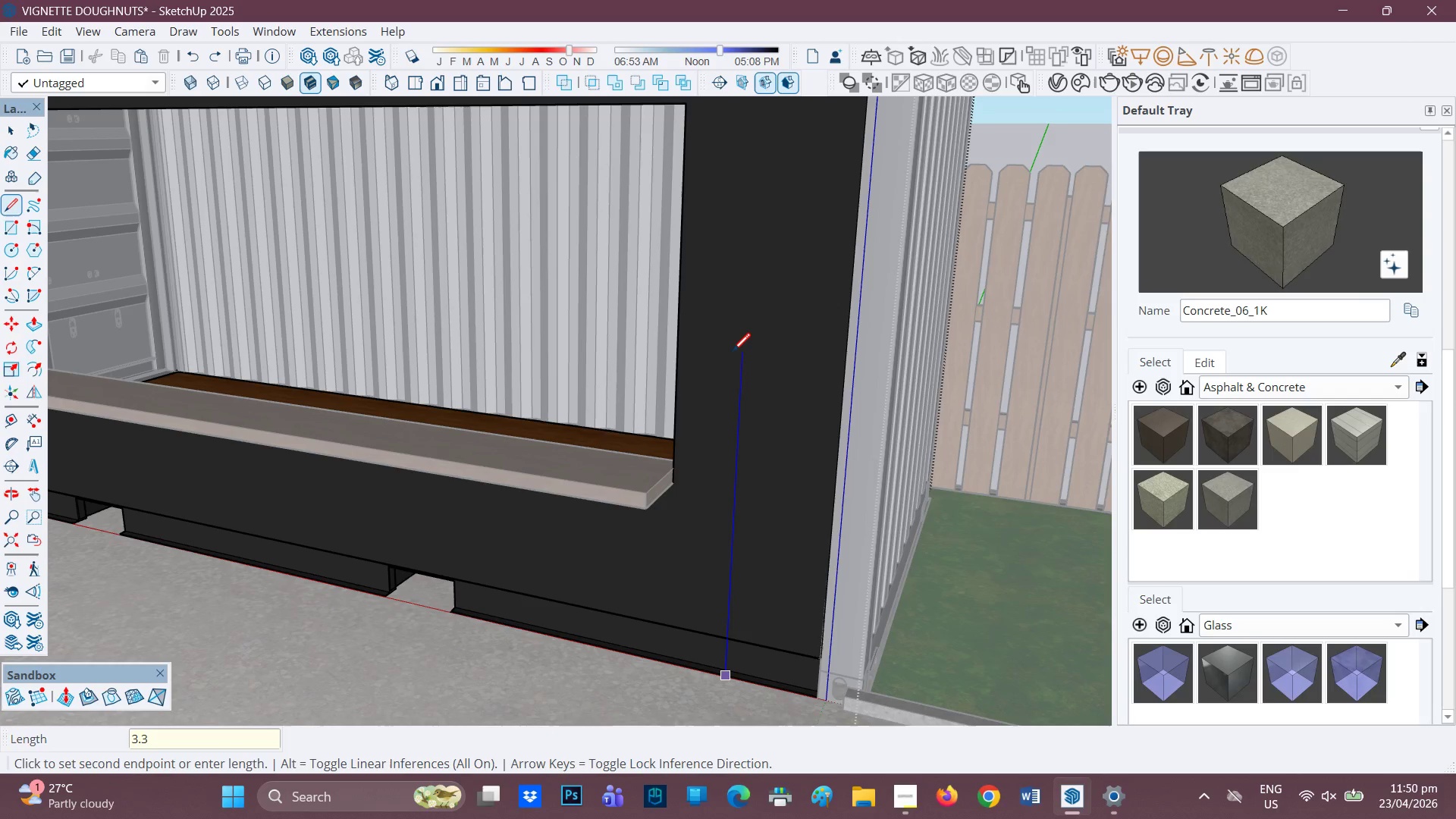 
key(Enter)
 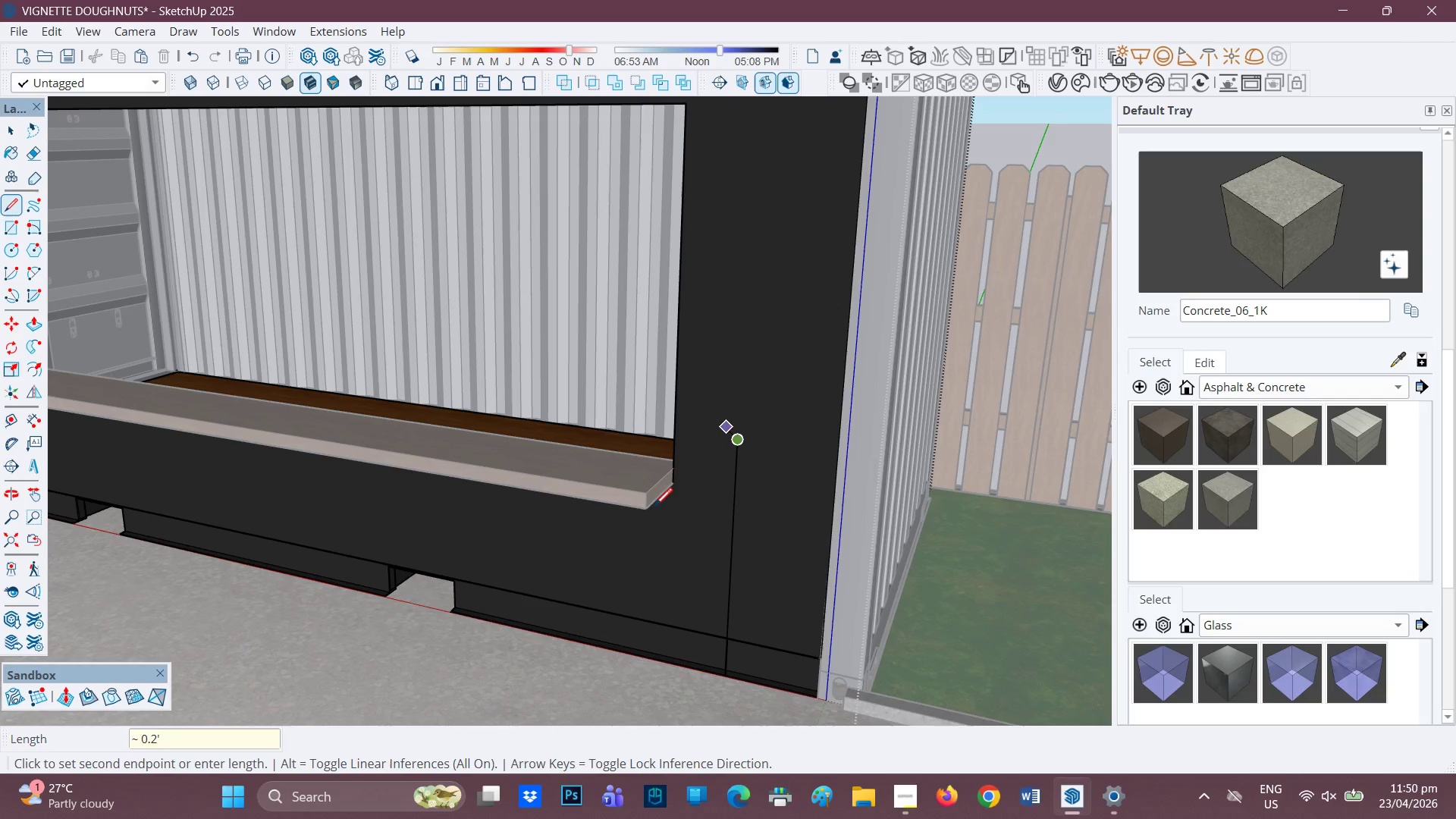 
scroll: coordinate [611, 450], scroll_direction: down, amount: 1.0
 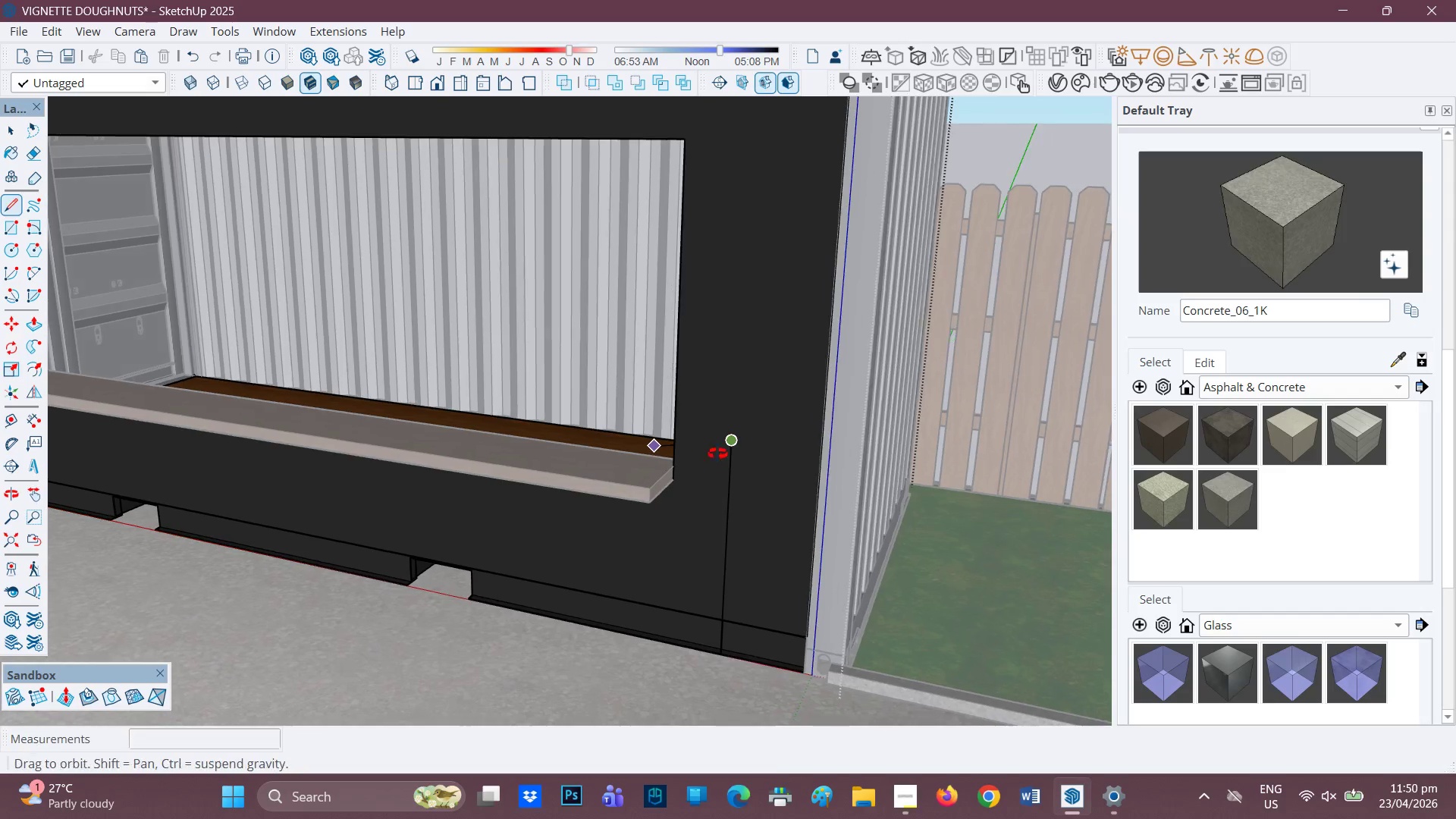 
key(Space)
 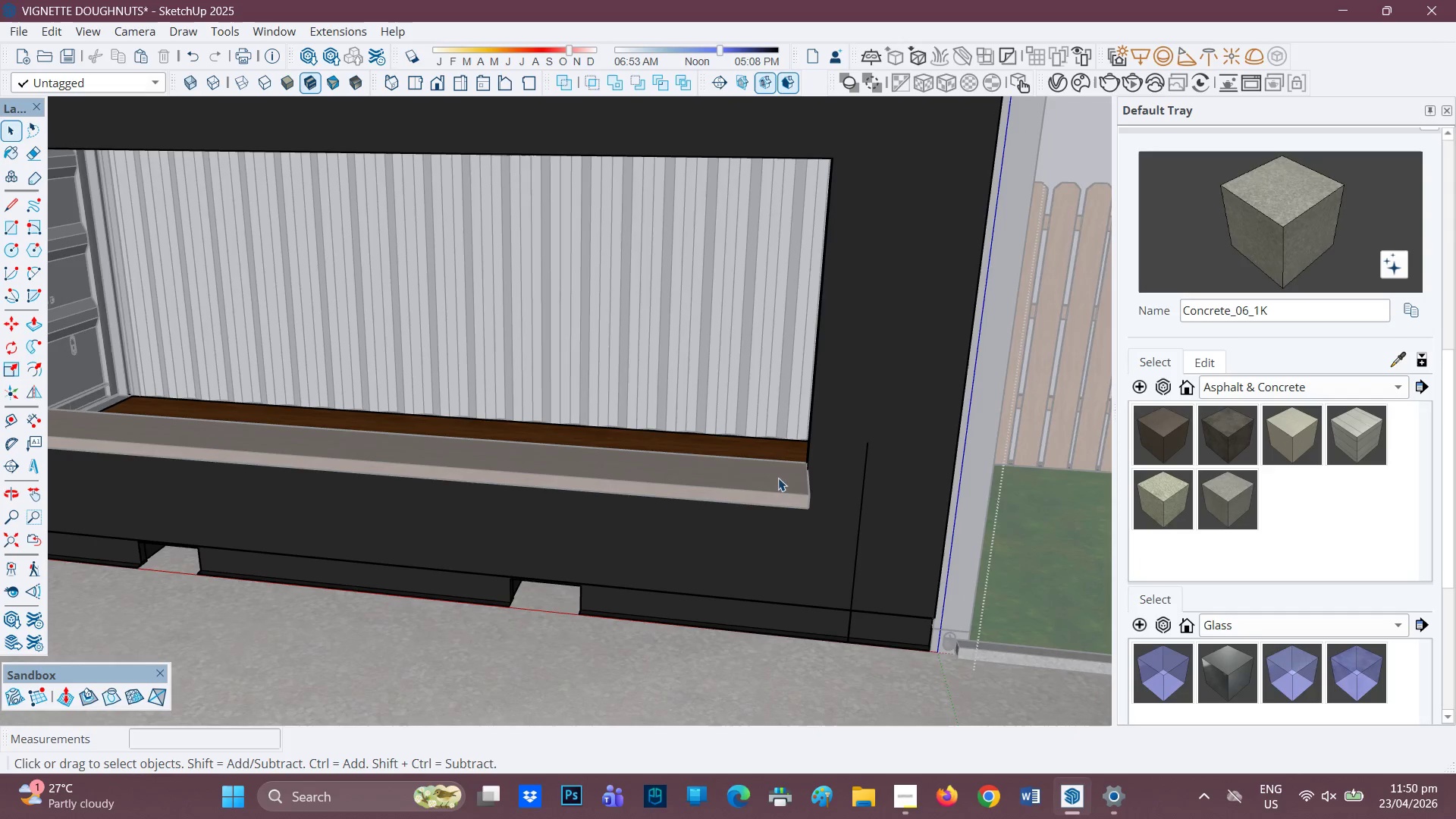 
left_click([808, 483])
 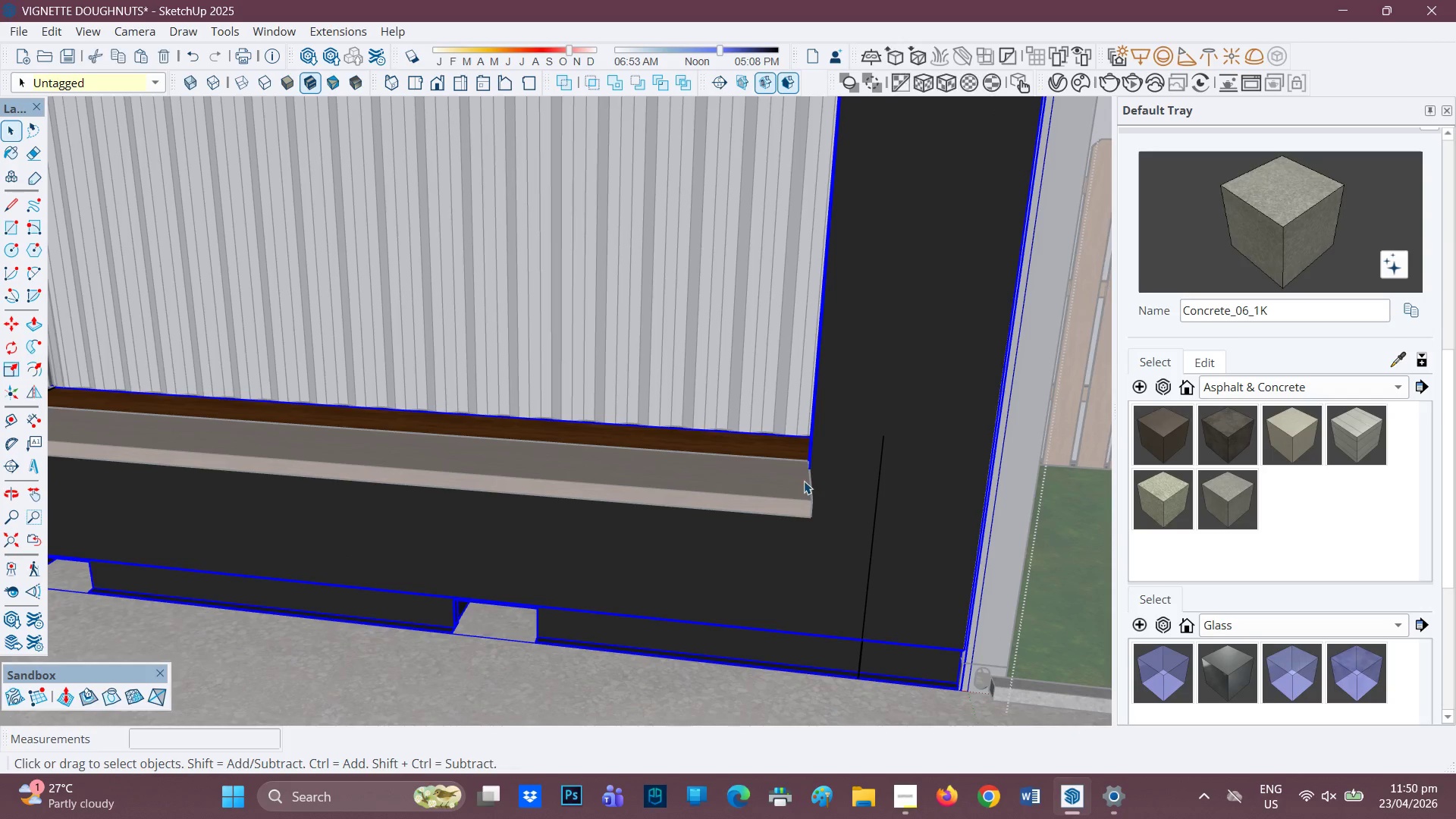 
scroll: coordinate [799, 472], scroll_direction: up, amount: 2.0
 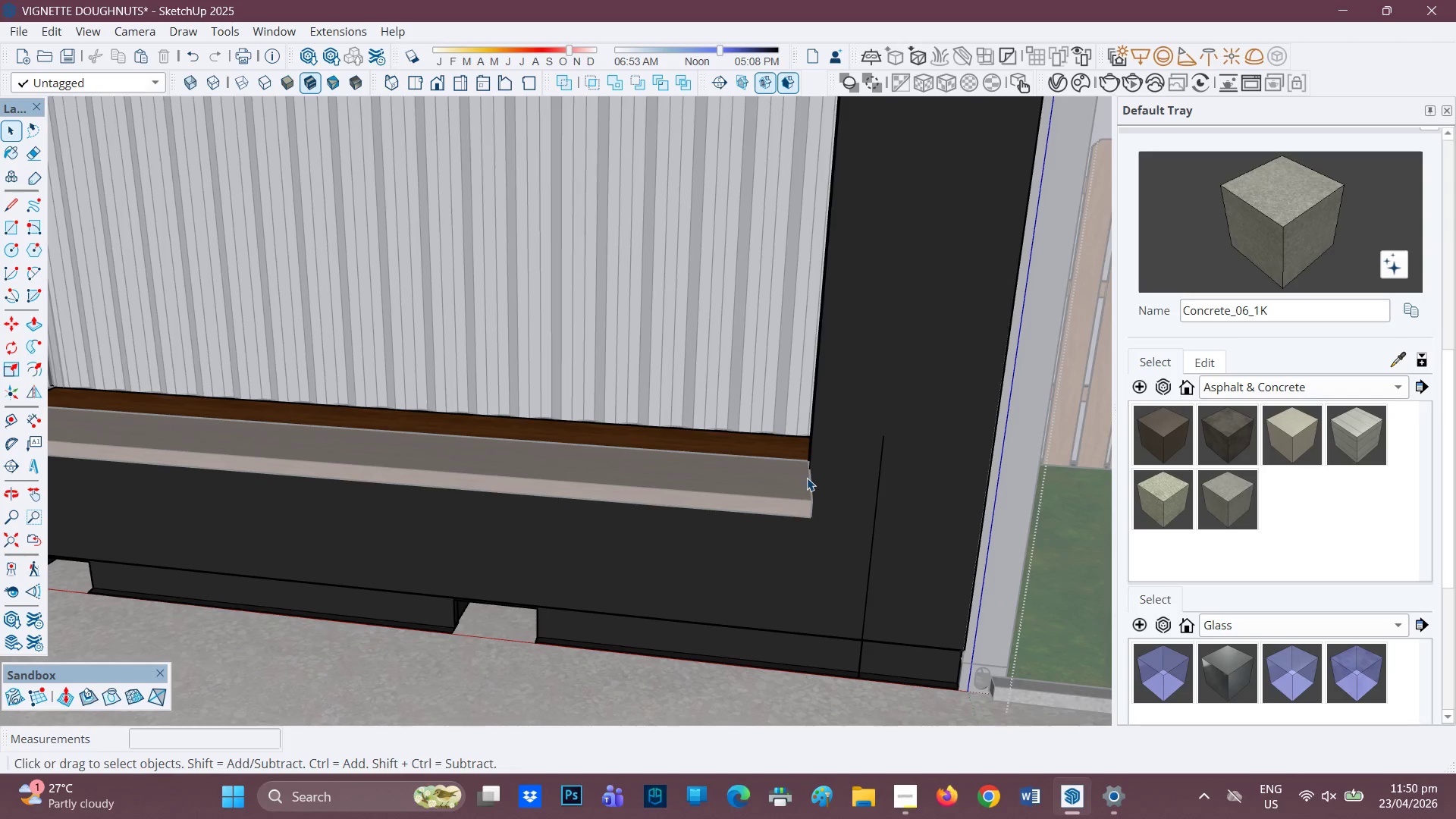 
left_click([786, 493])
 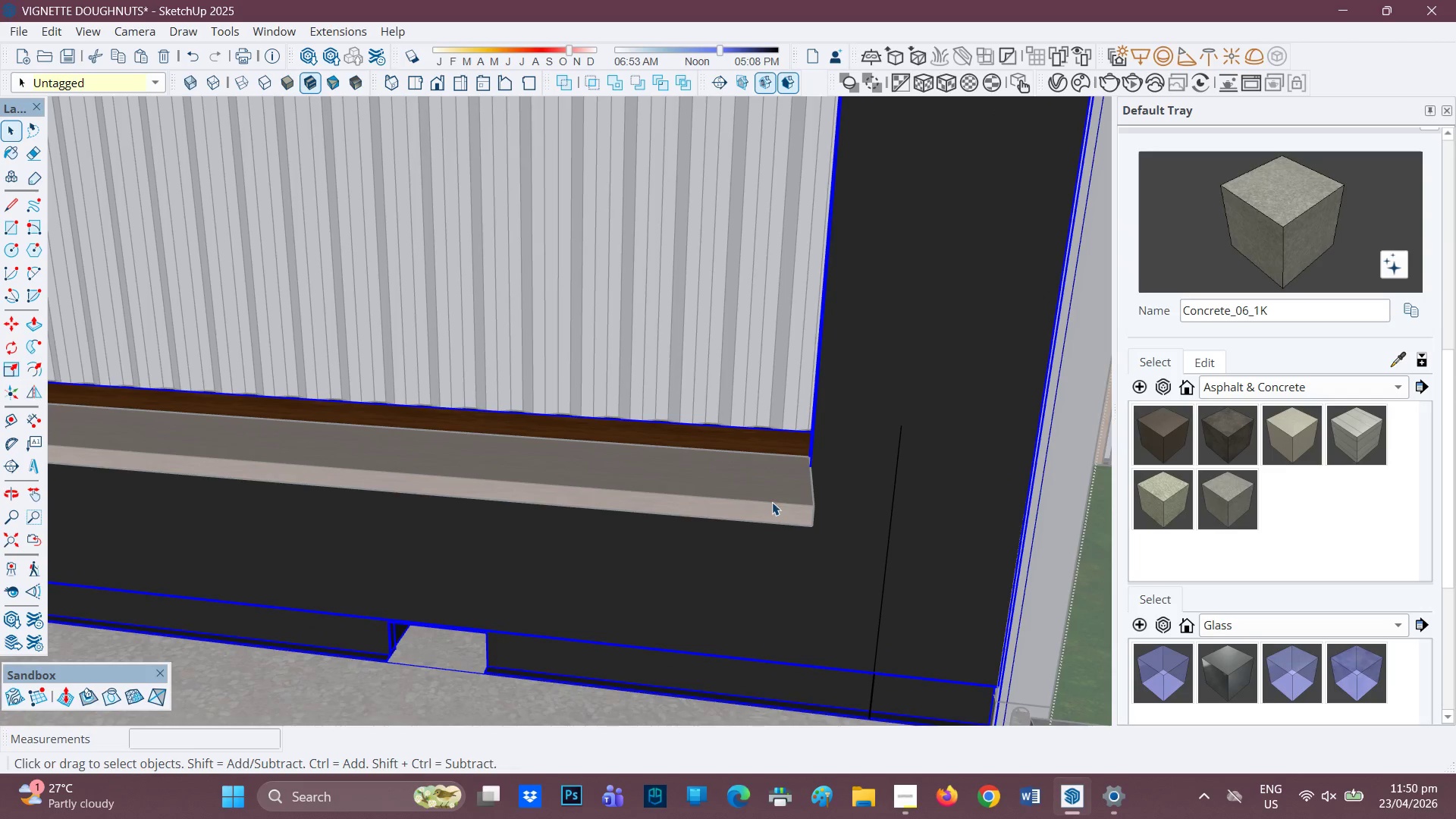 
scroll: coordinate [805, 480], scroll_direction: up, amount: 2.0
 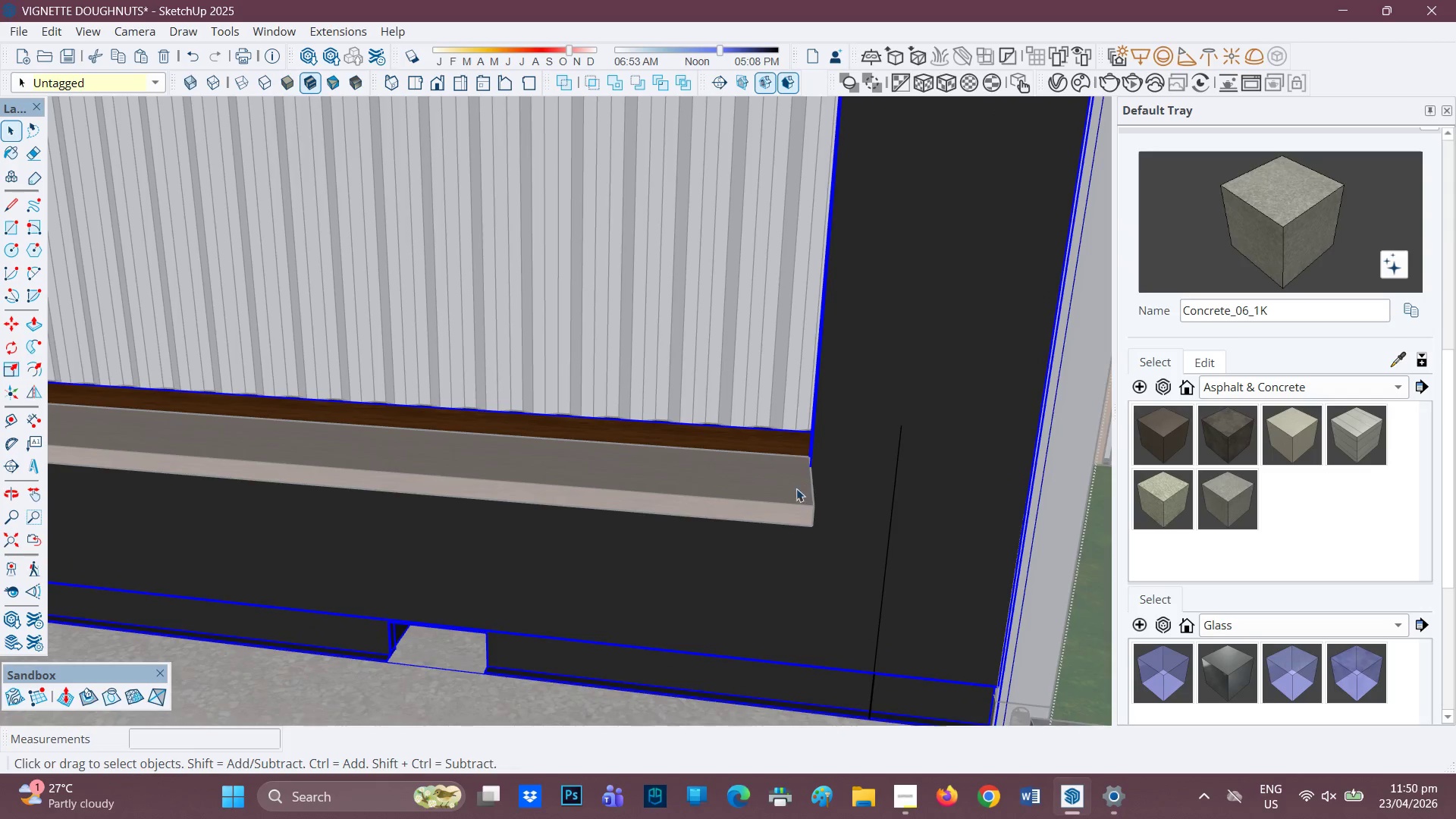 
double_click([772, 502])
 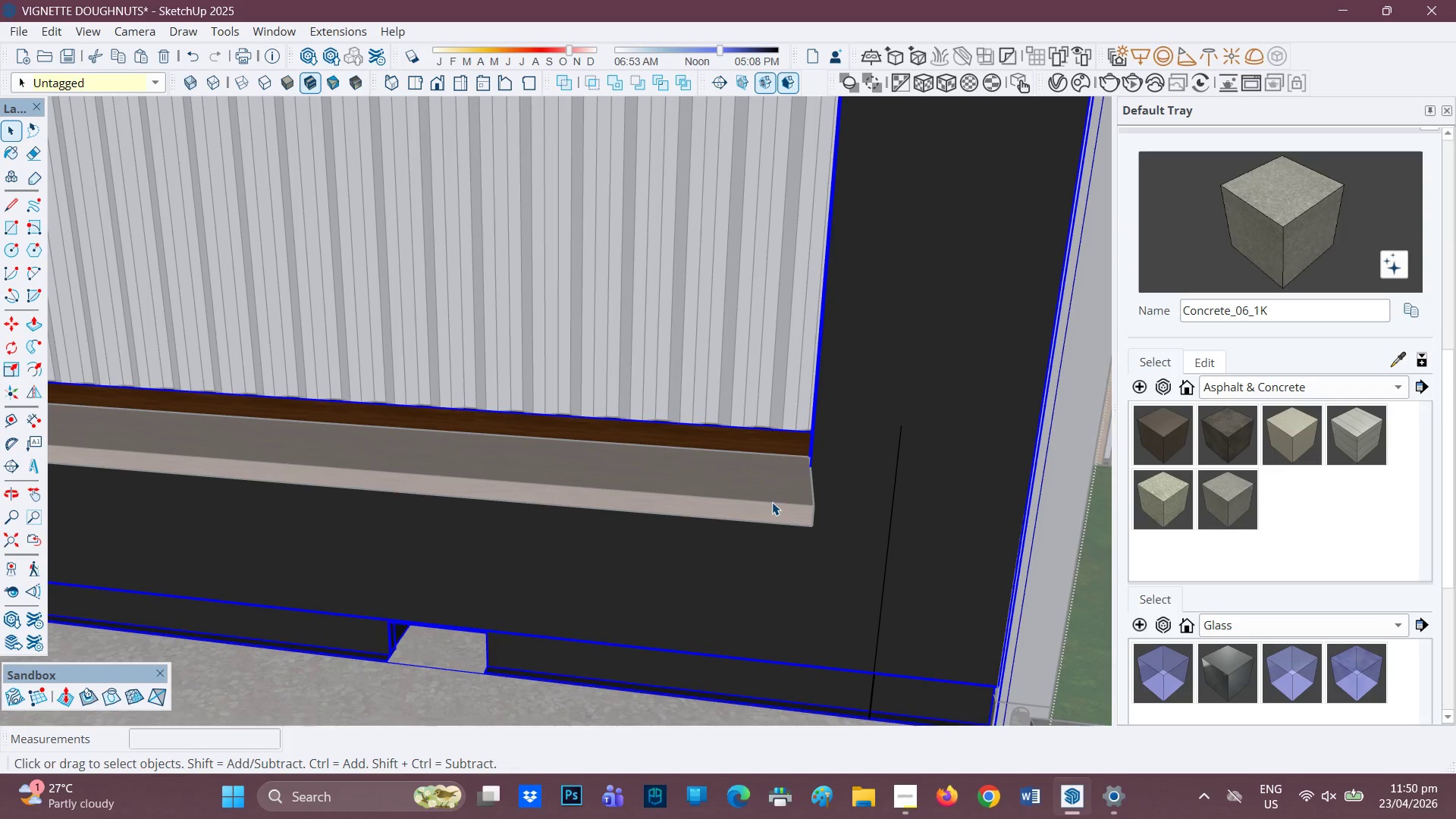 
triple_click([772, 502])
 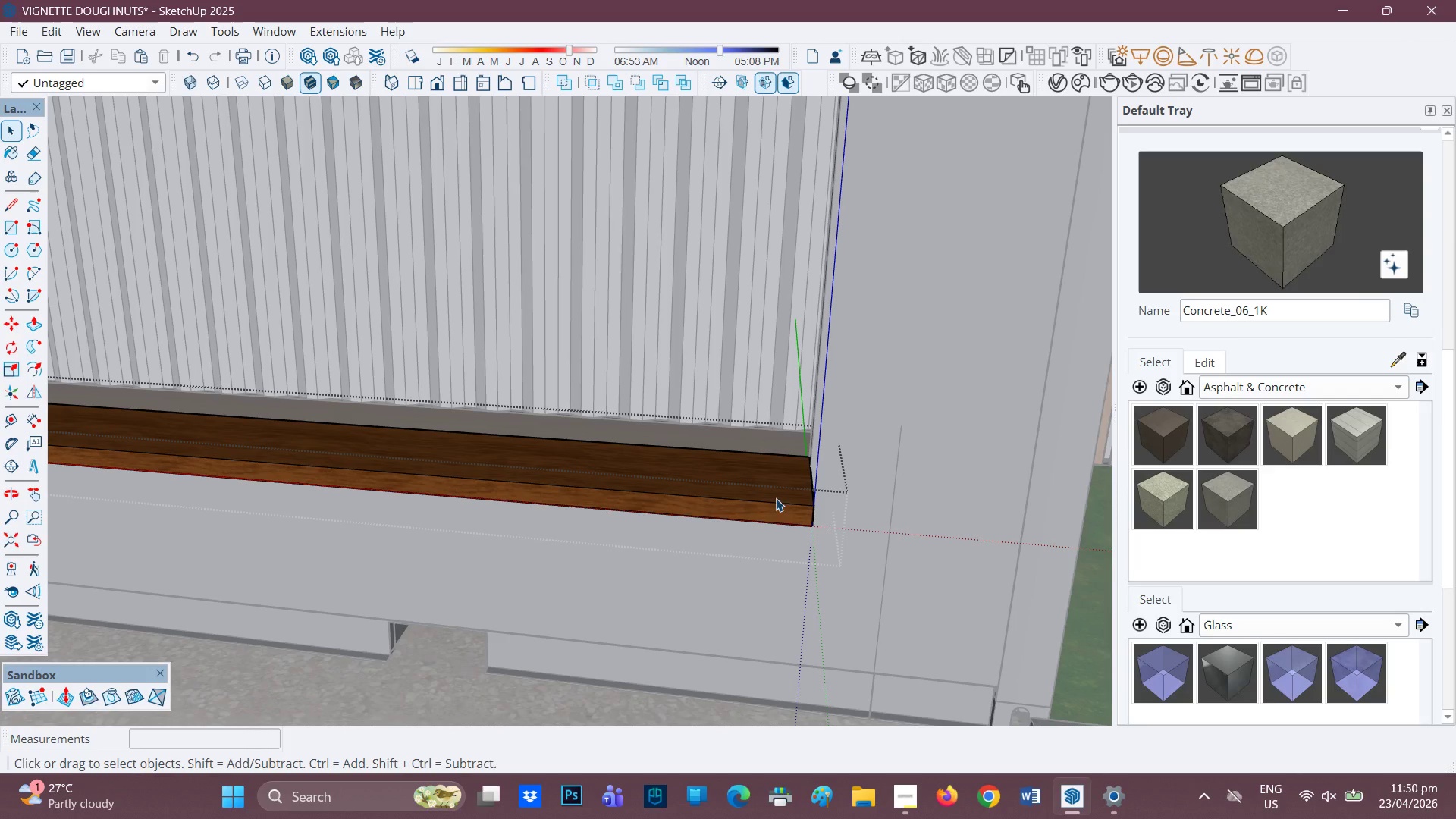 
left_click([780, 495])
 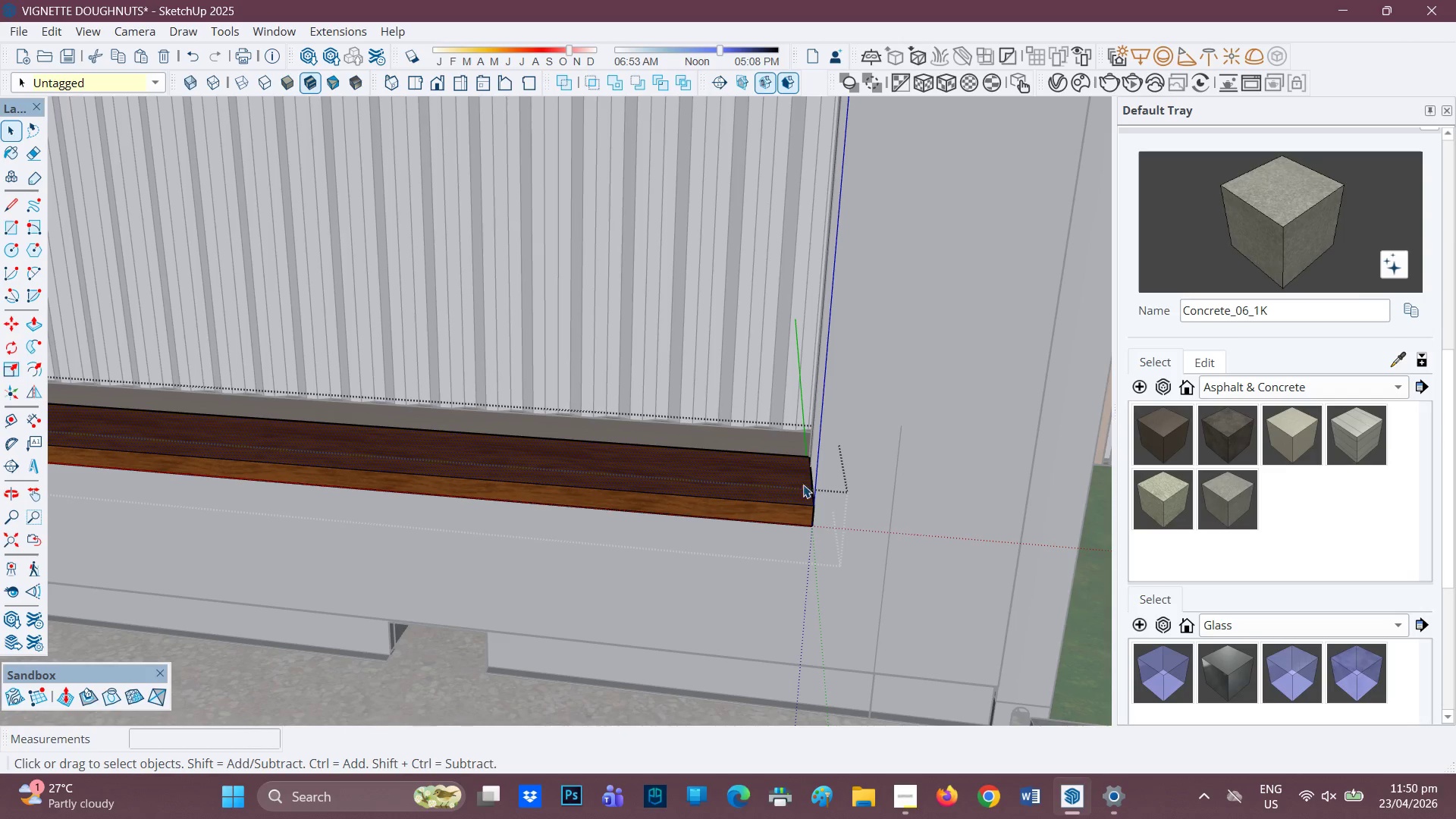 
left_click([800, 572])
 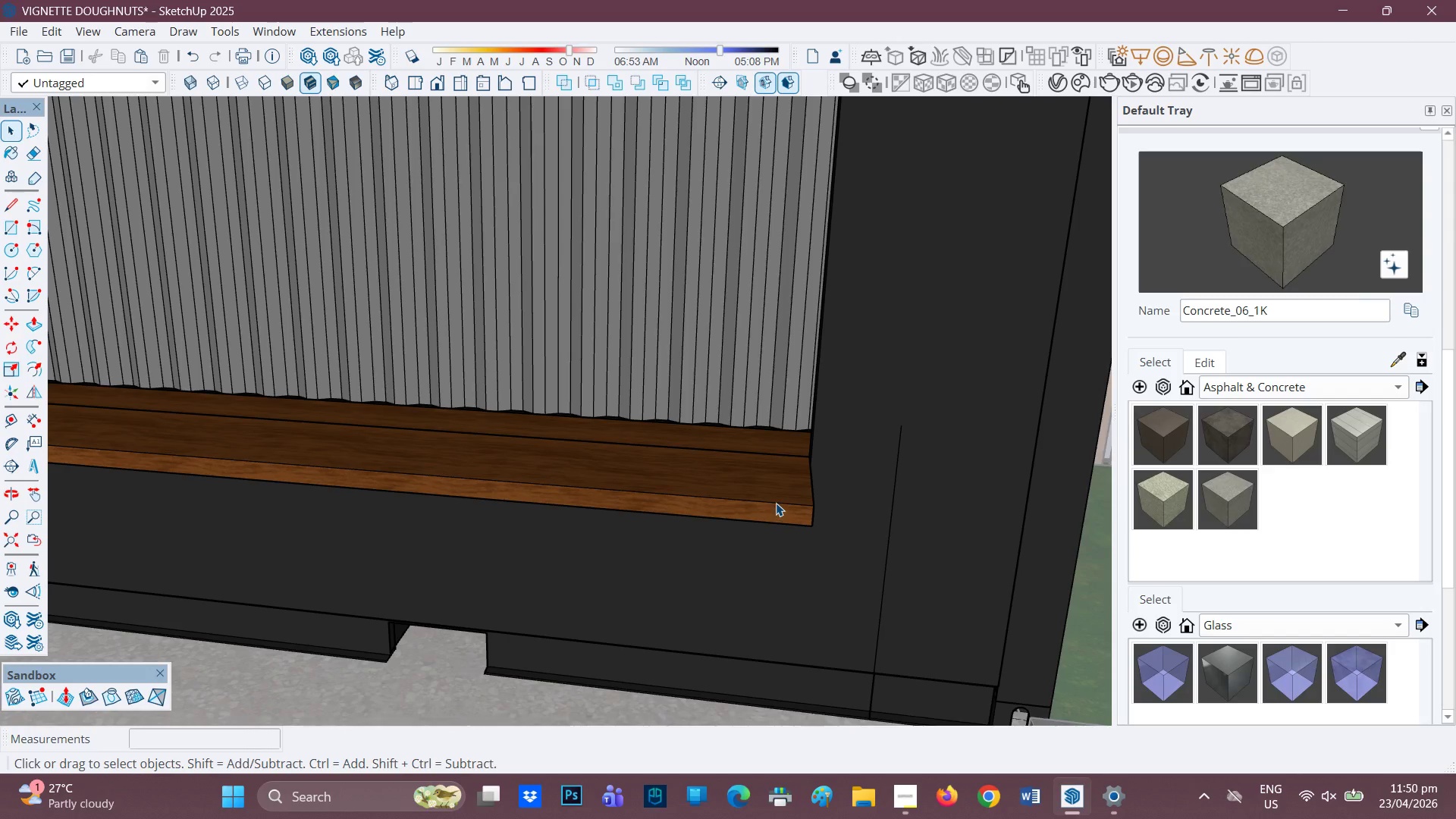 
left_click([777, 504])
 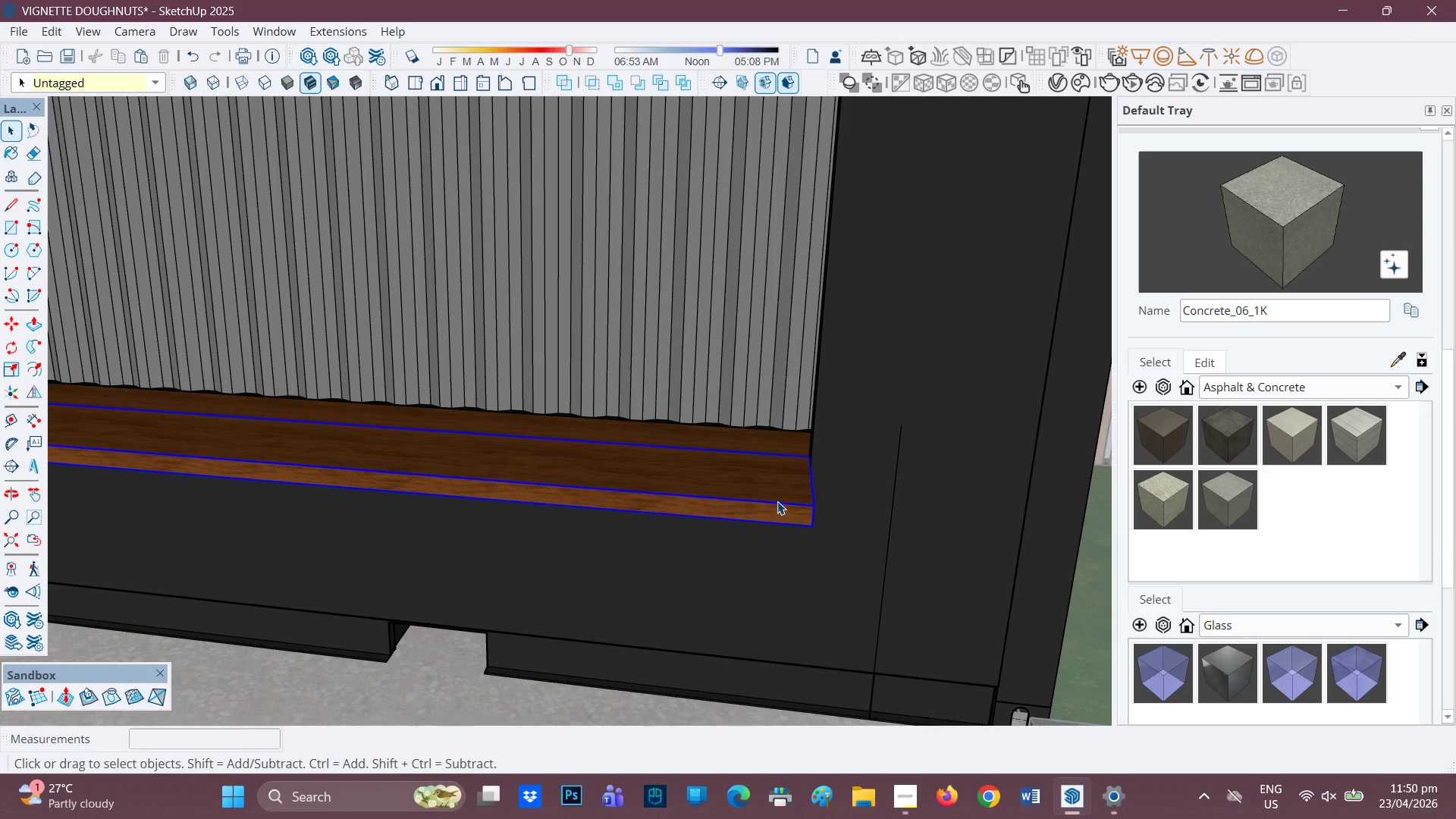 
type(MM)
 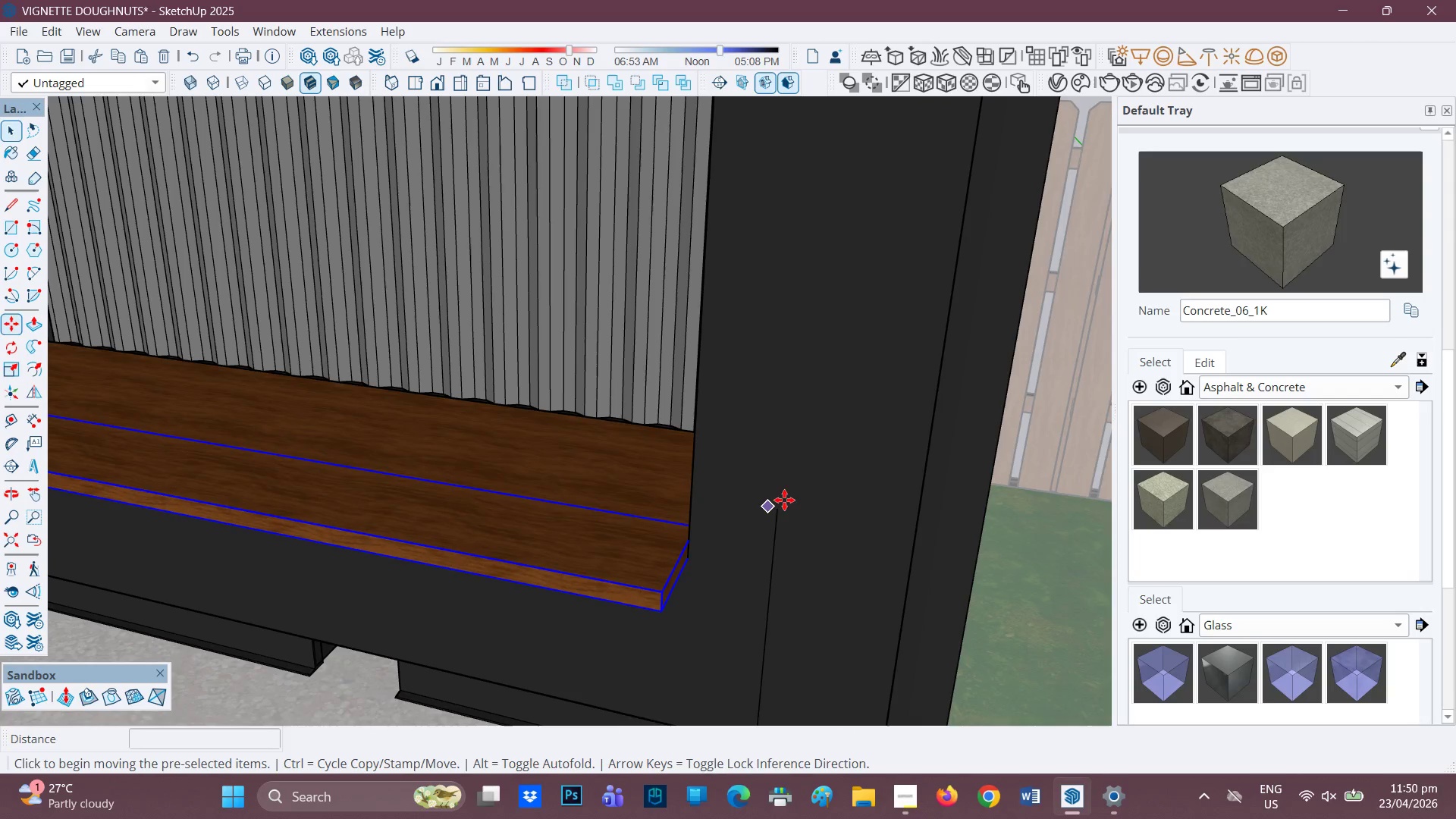 
scroll: coordinate [789, 498], scroll_direction: up, amount: 1.0
 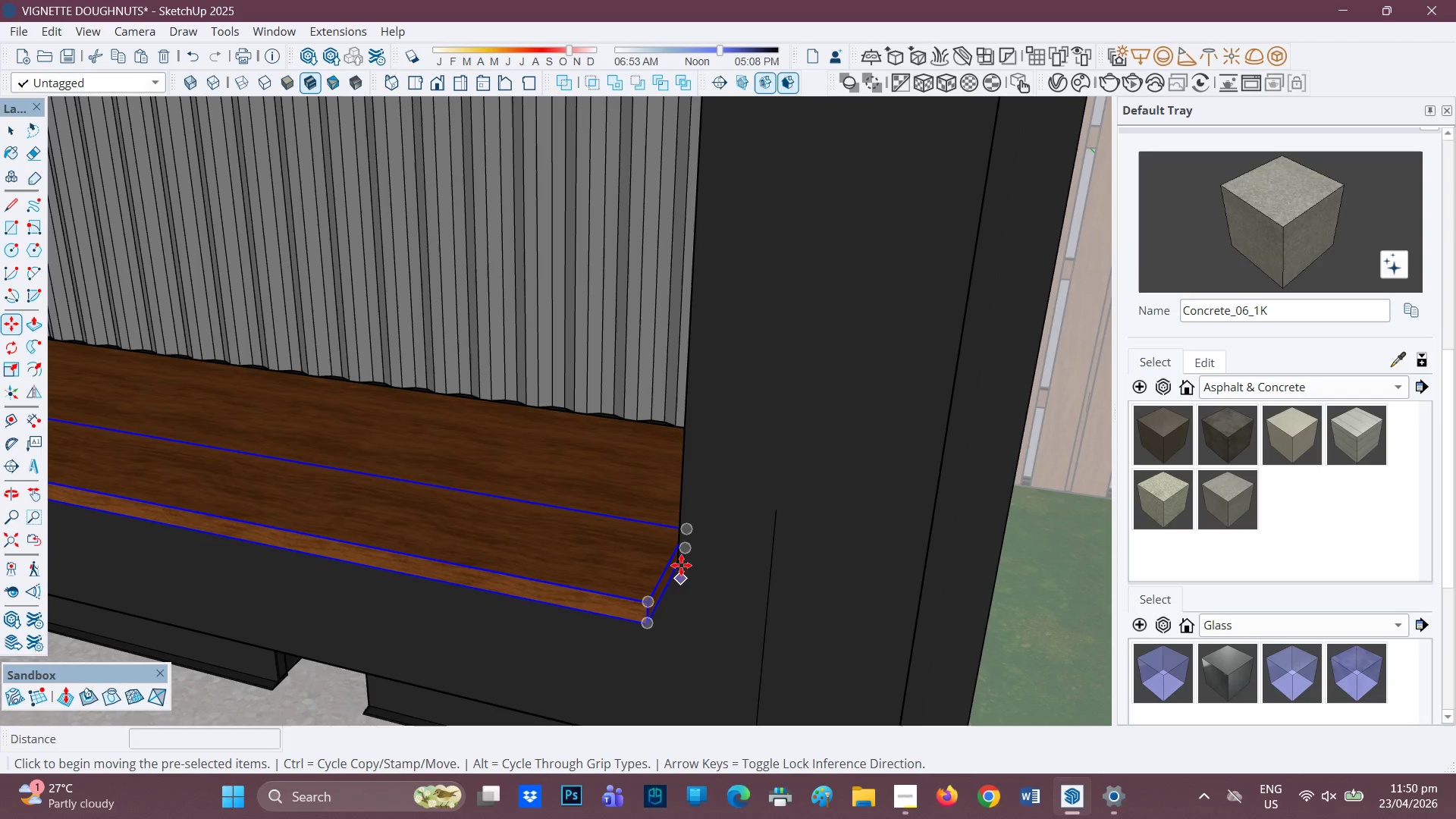 
left_click([681, 563])
 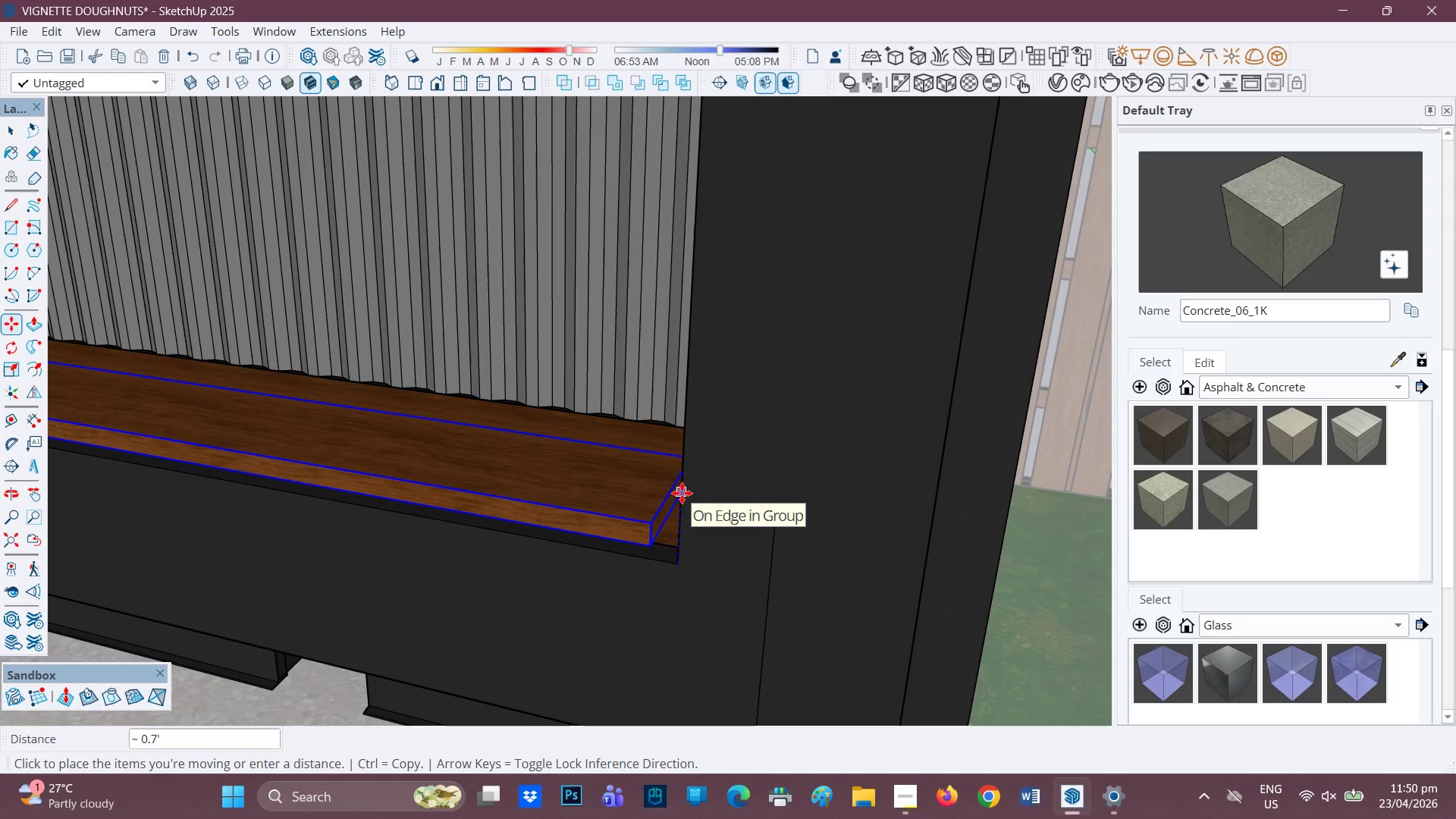 
left_click([682, 493])
 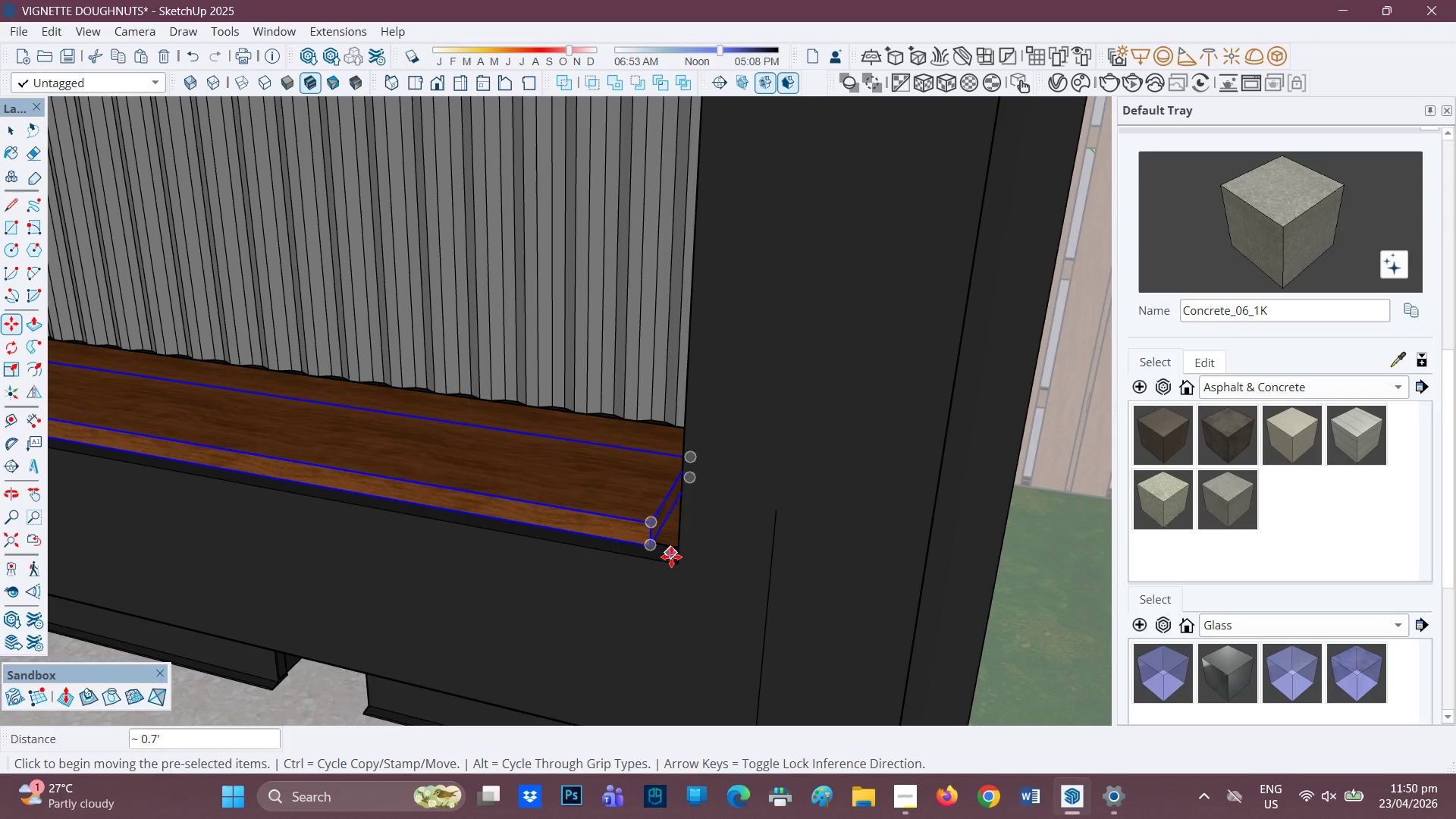 
scroll: coordinate [673, 556], scroll_direction: up, amount: 1.0
 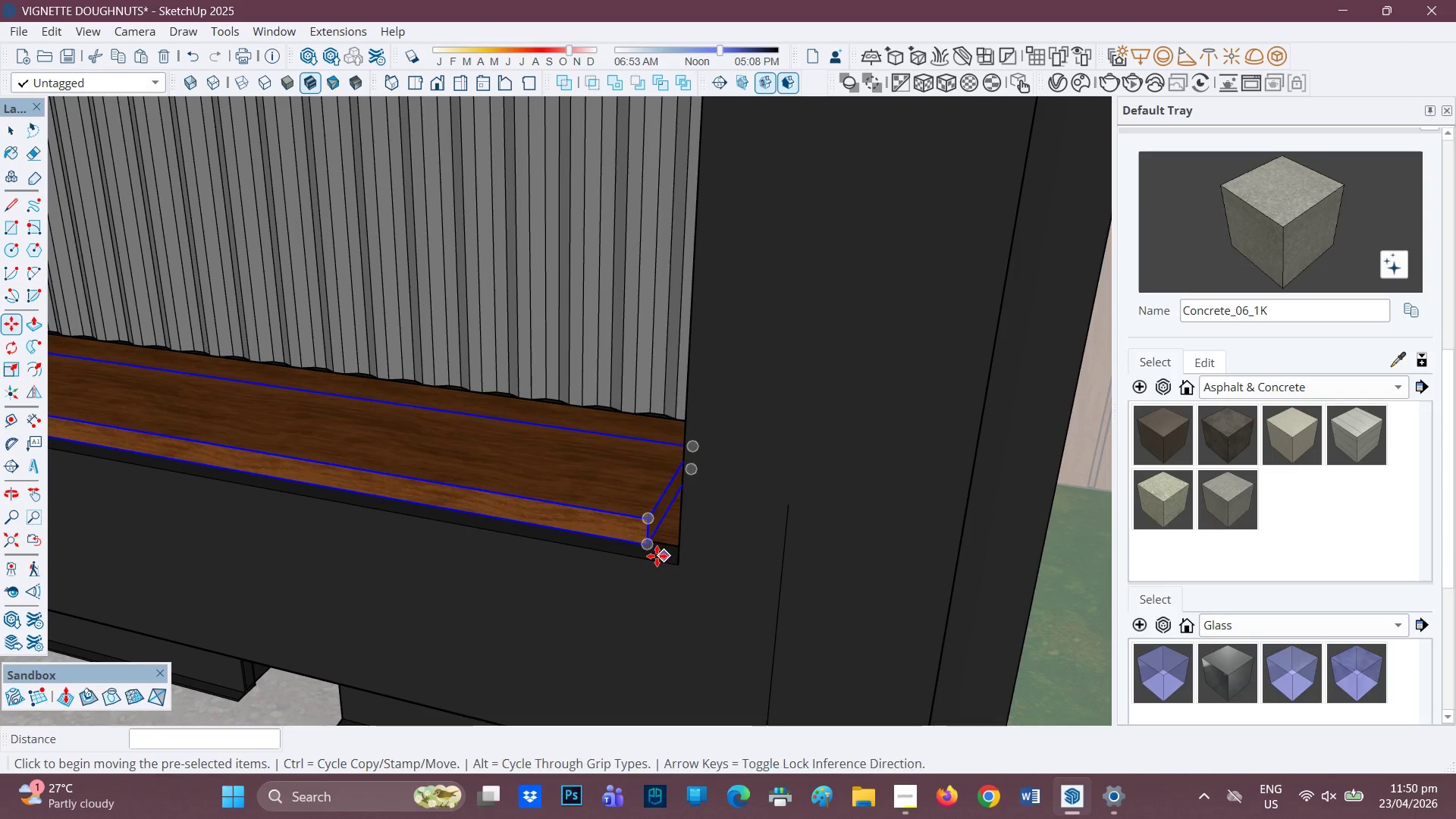 
key(Space)
 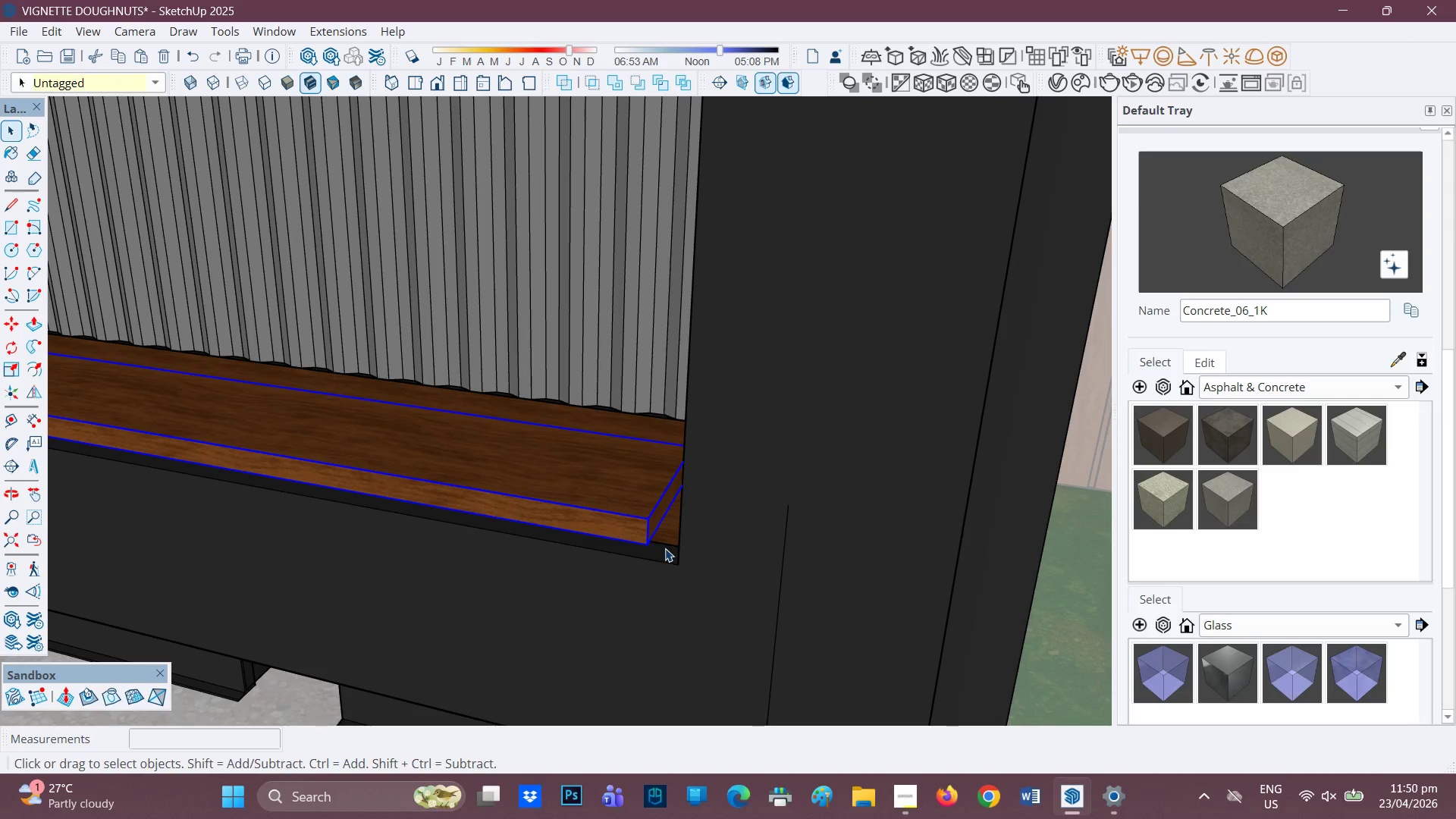 
left_click([663, 551])
 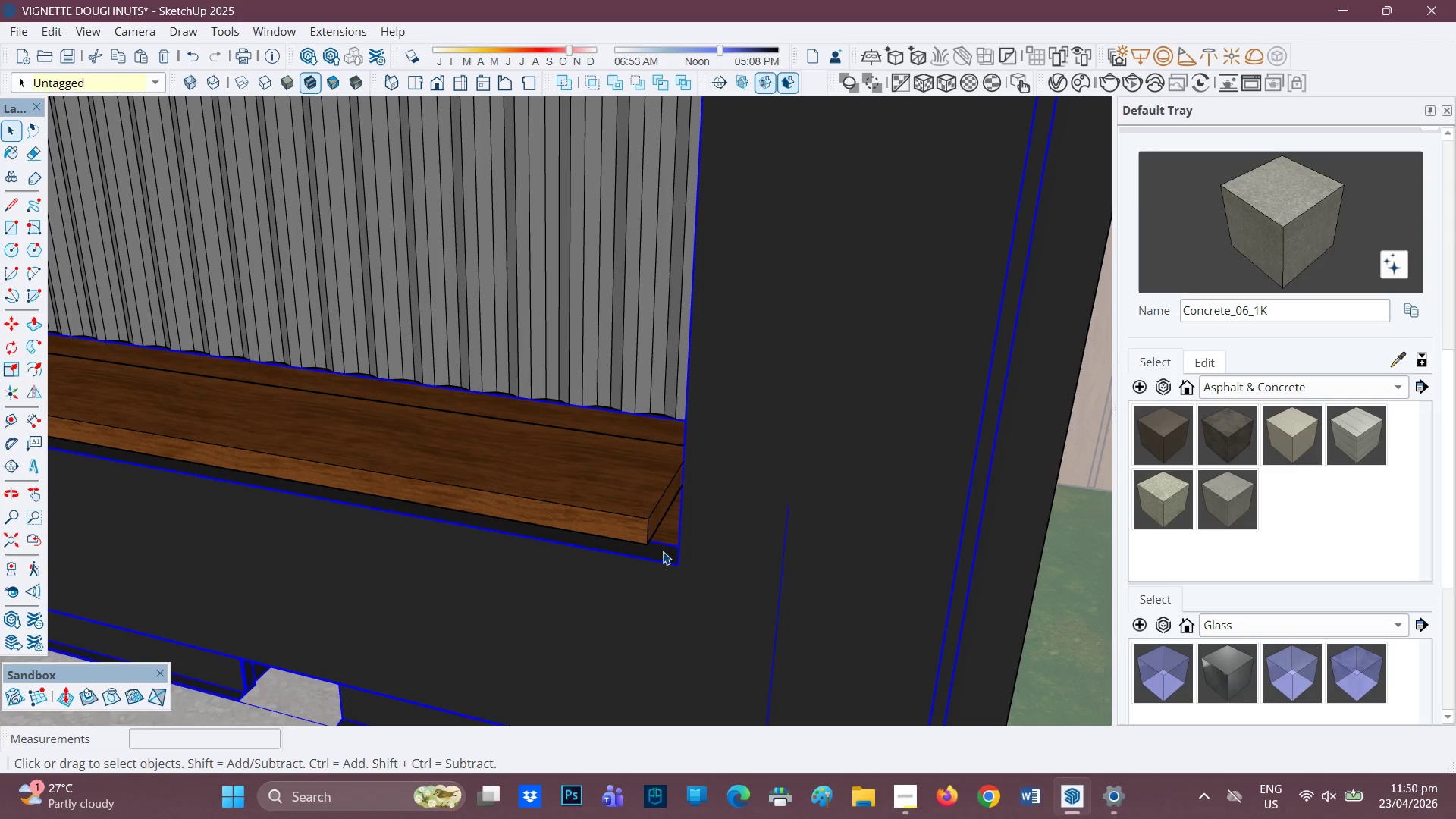 
double_click([663, 551])
 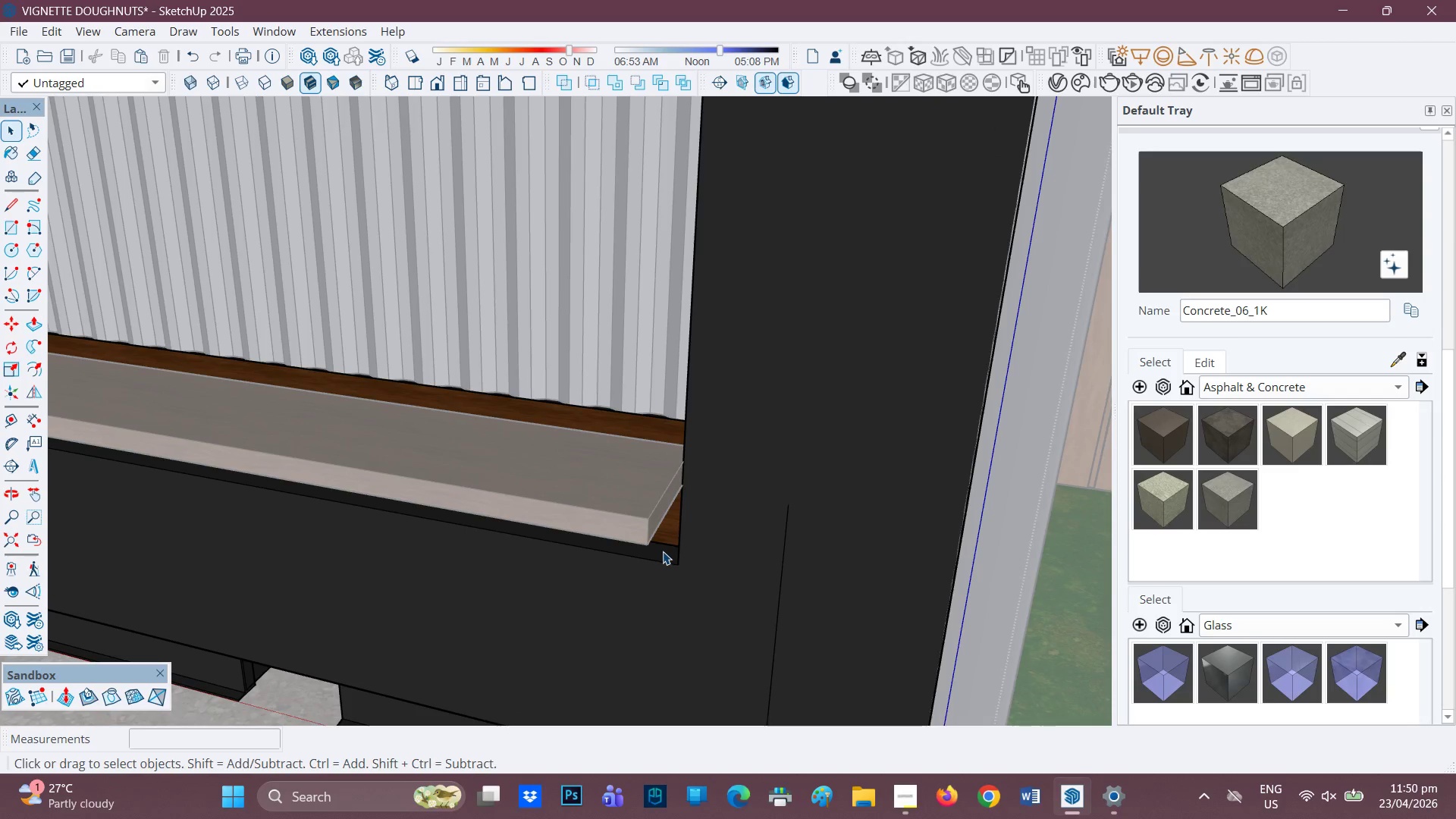 
key(P)
 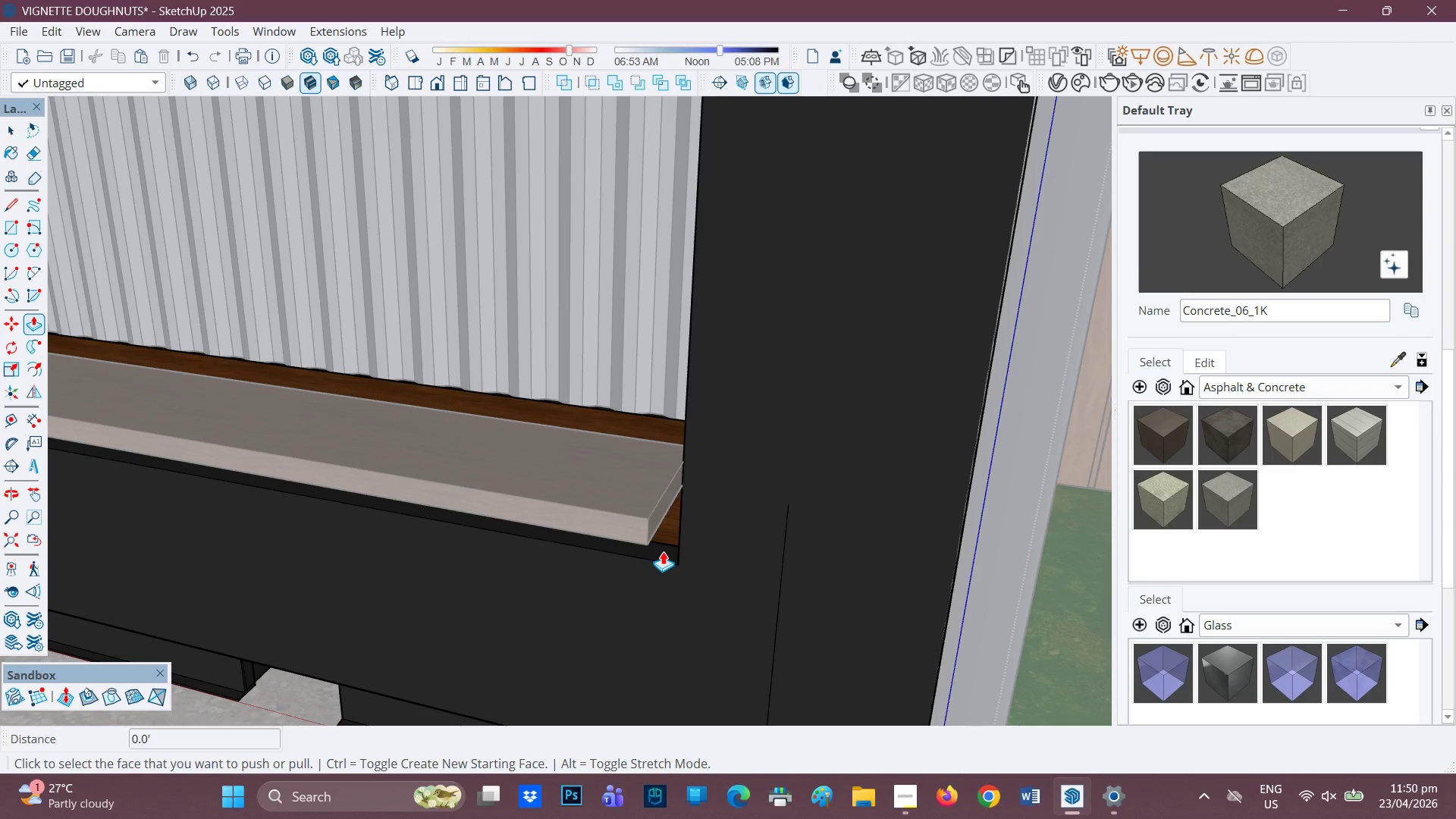 
left_click([663, 551])
 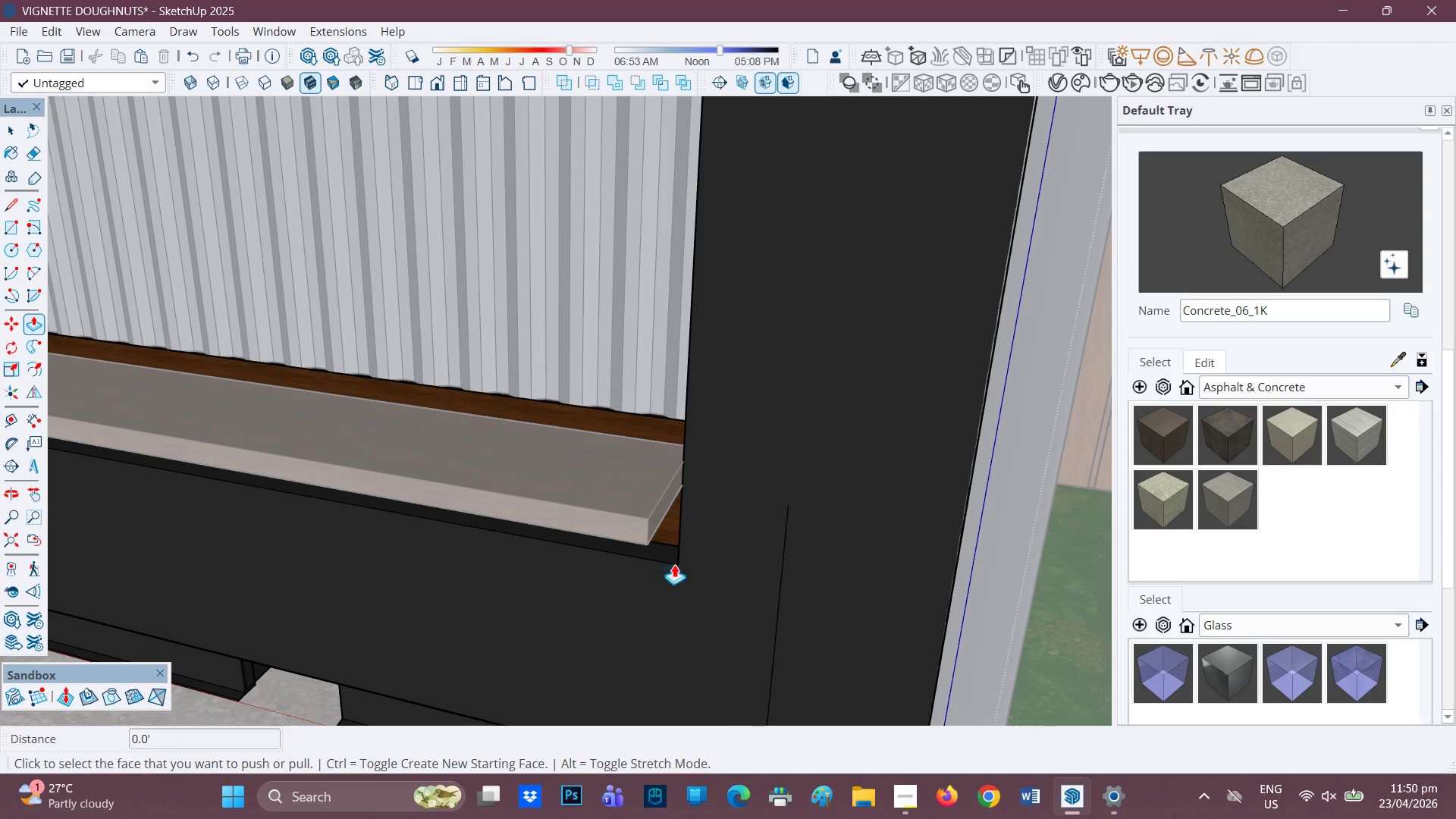 
left_click([661, 557])
 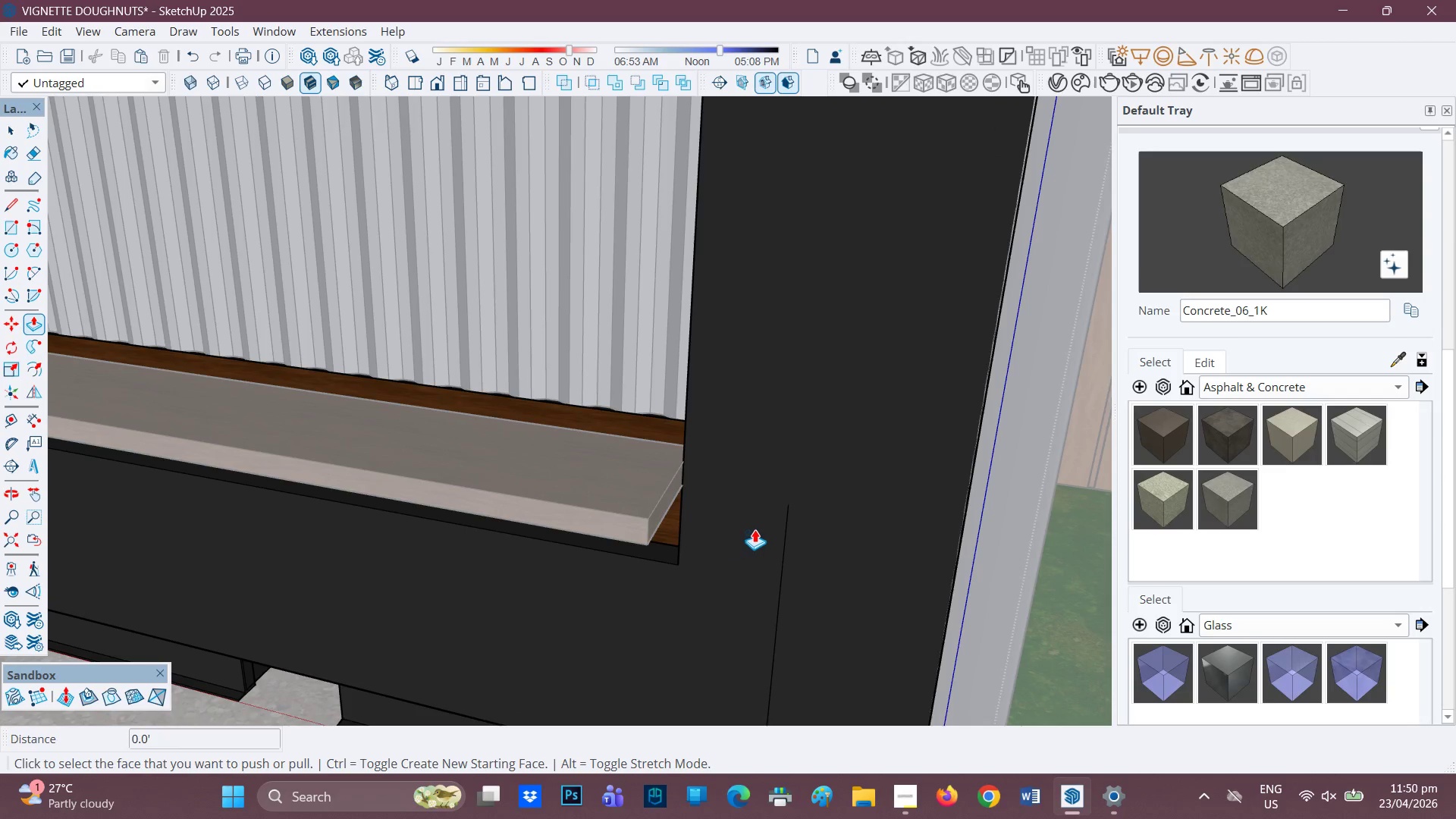 
key(Space)
 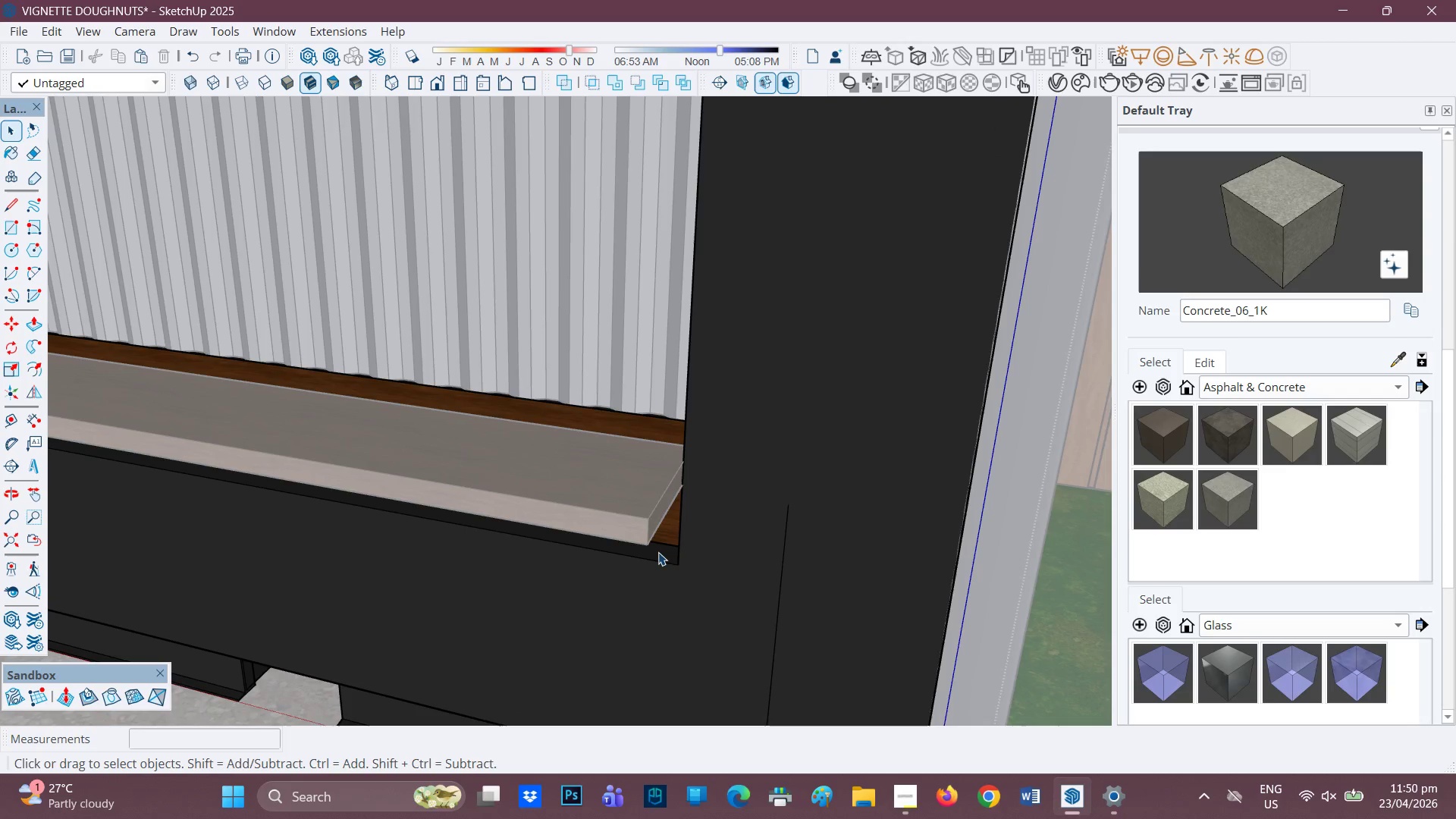 
left_click([661, 554])
 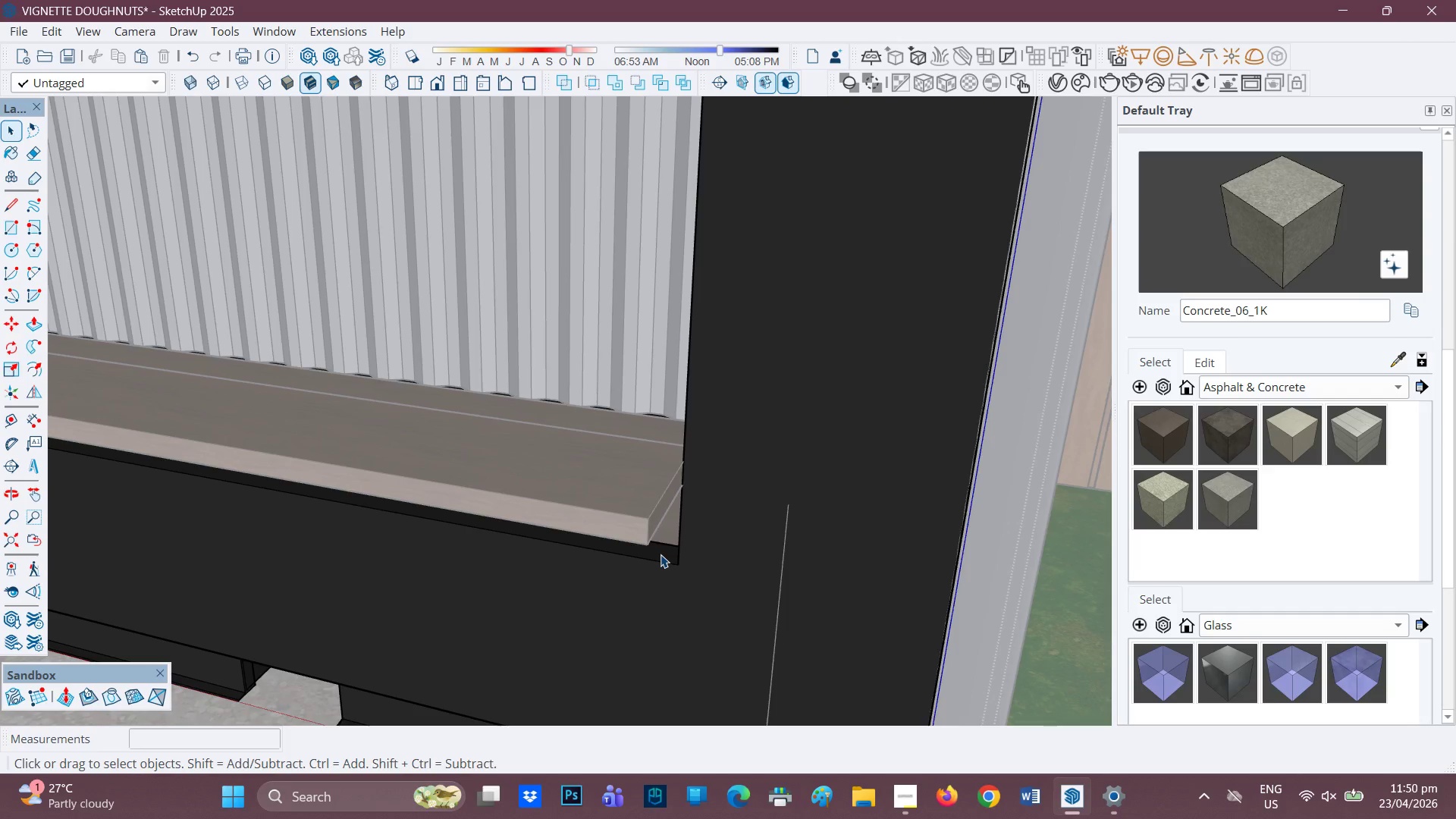 
key(P)
 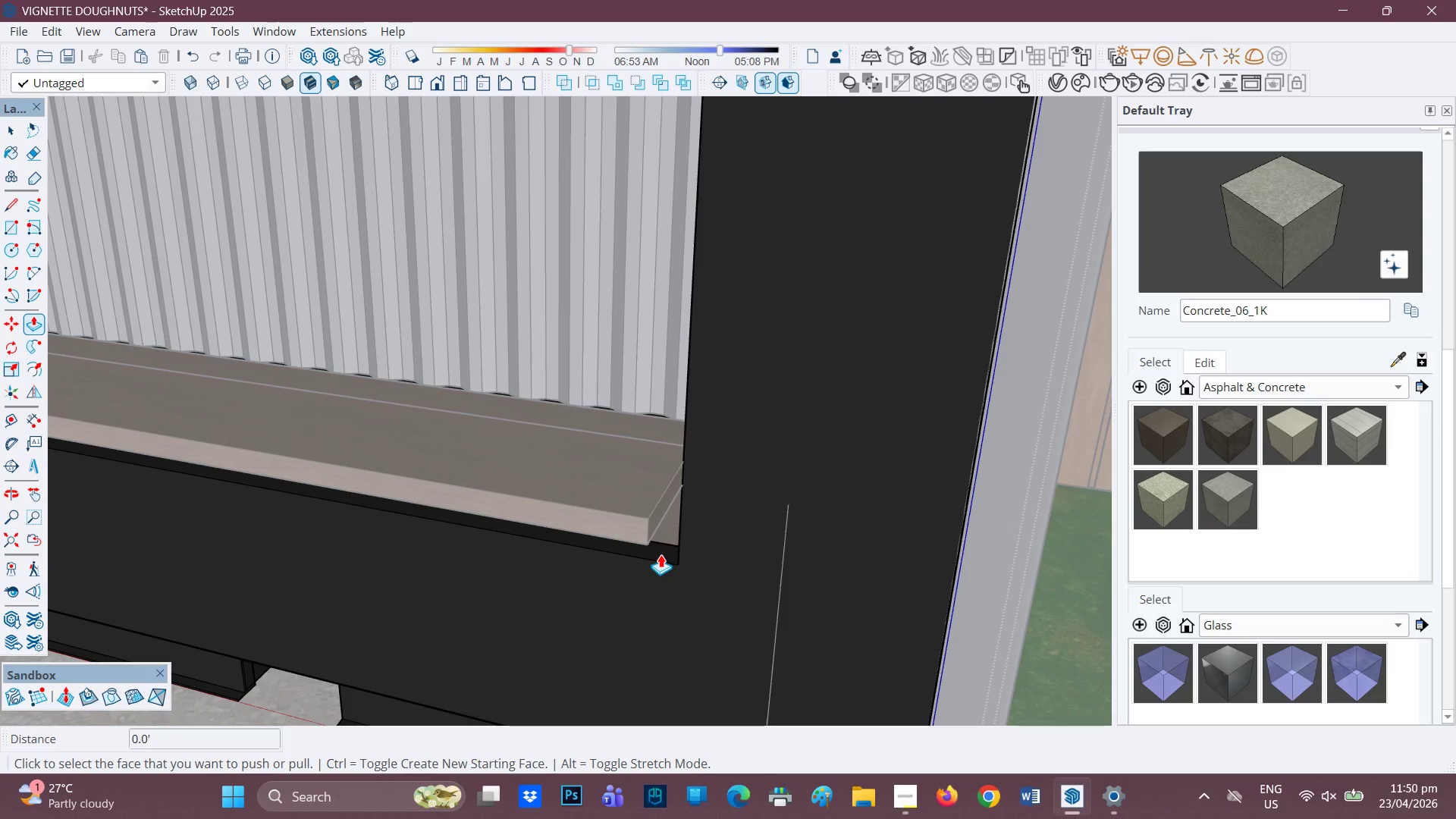 
left_click([661, 554])
 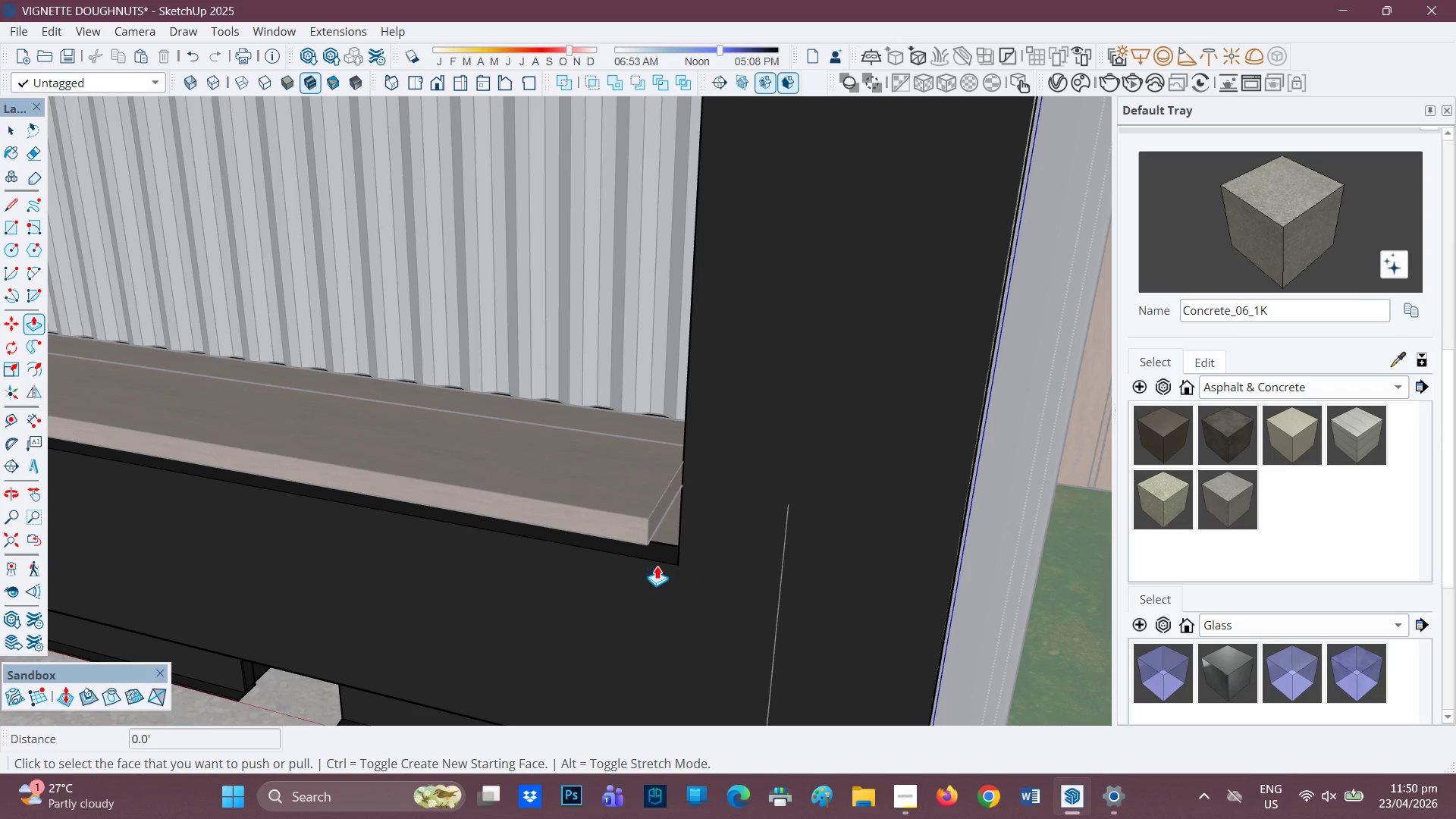 
left_click([656, 555])
 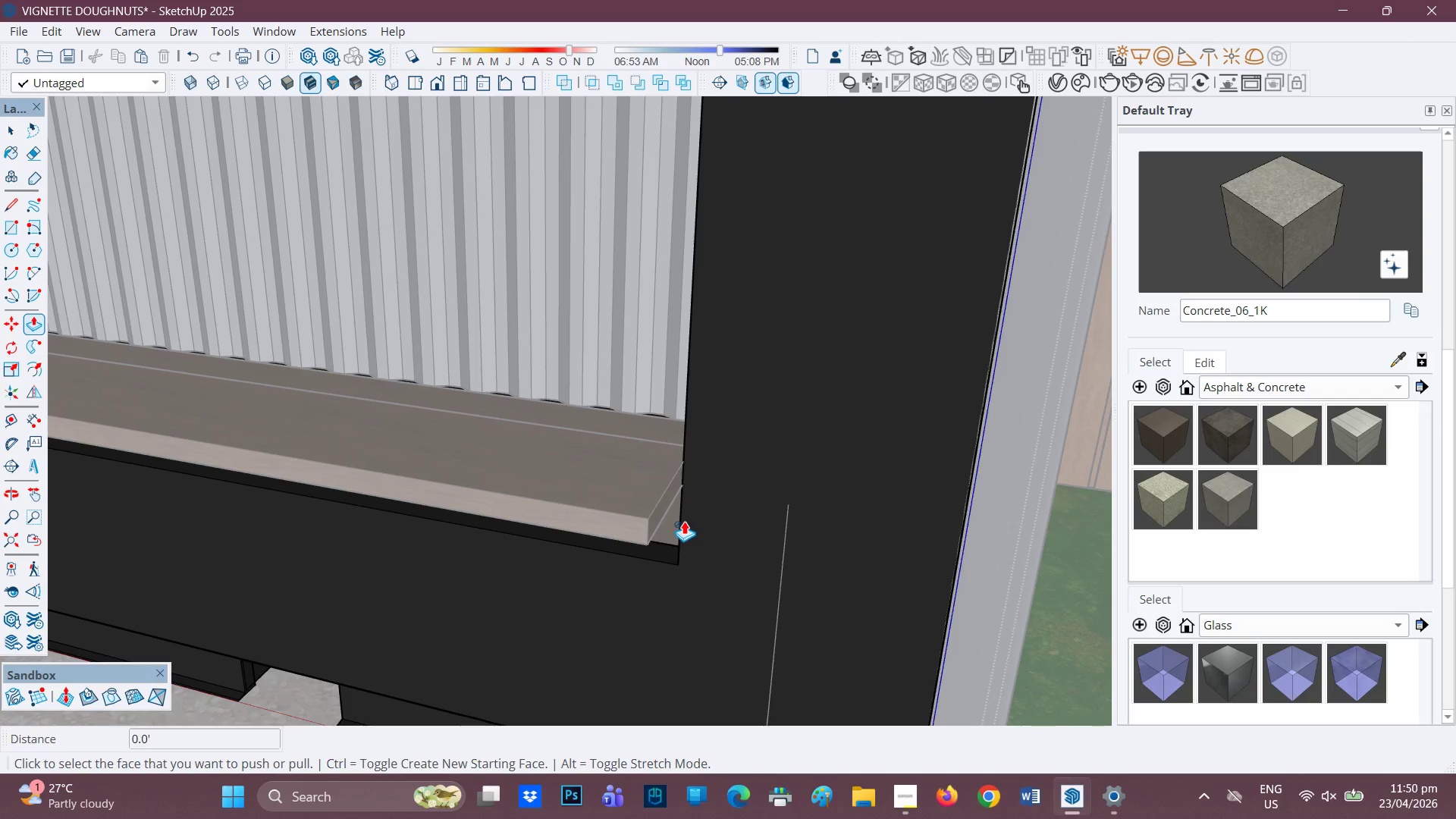 
key(Space)
 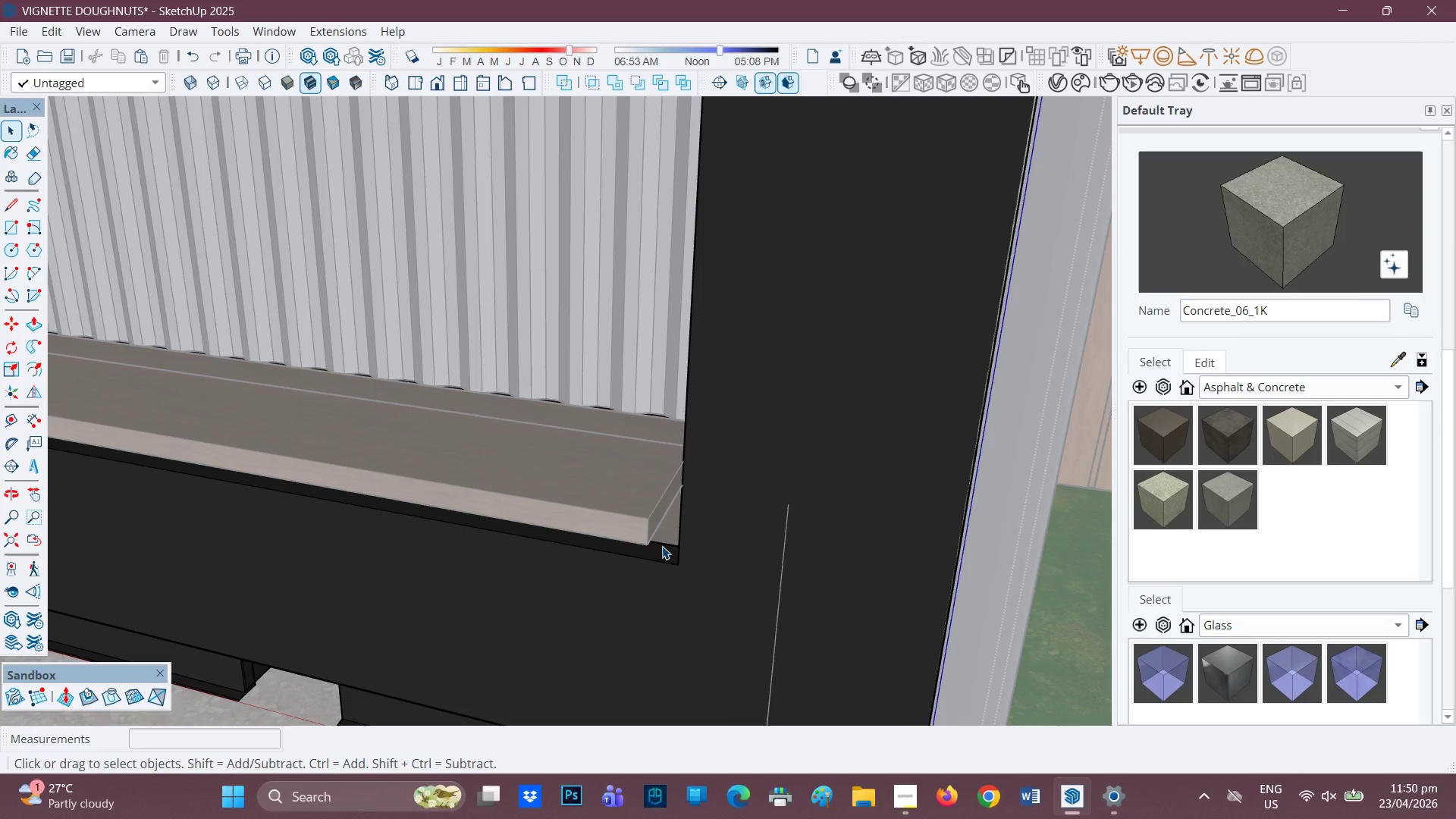 
left_click([662, 548])
 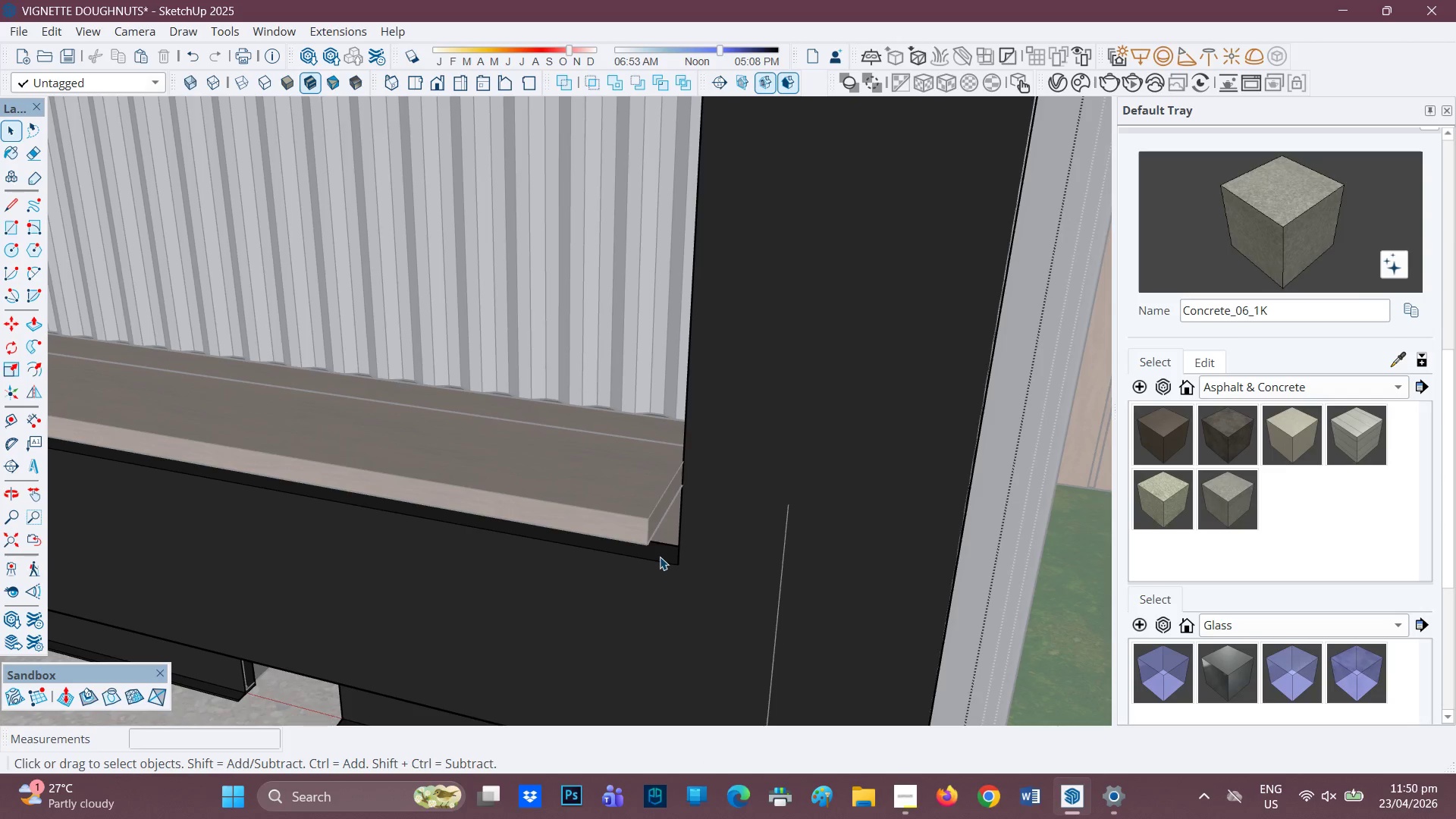 
key(P)
 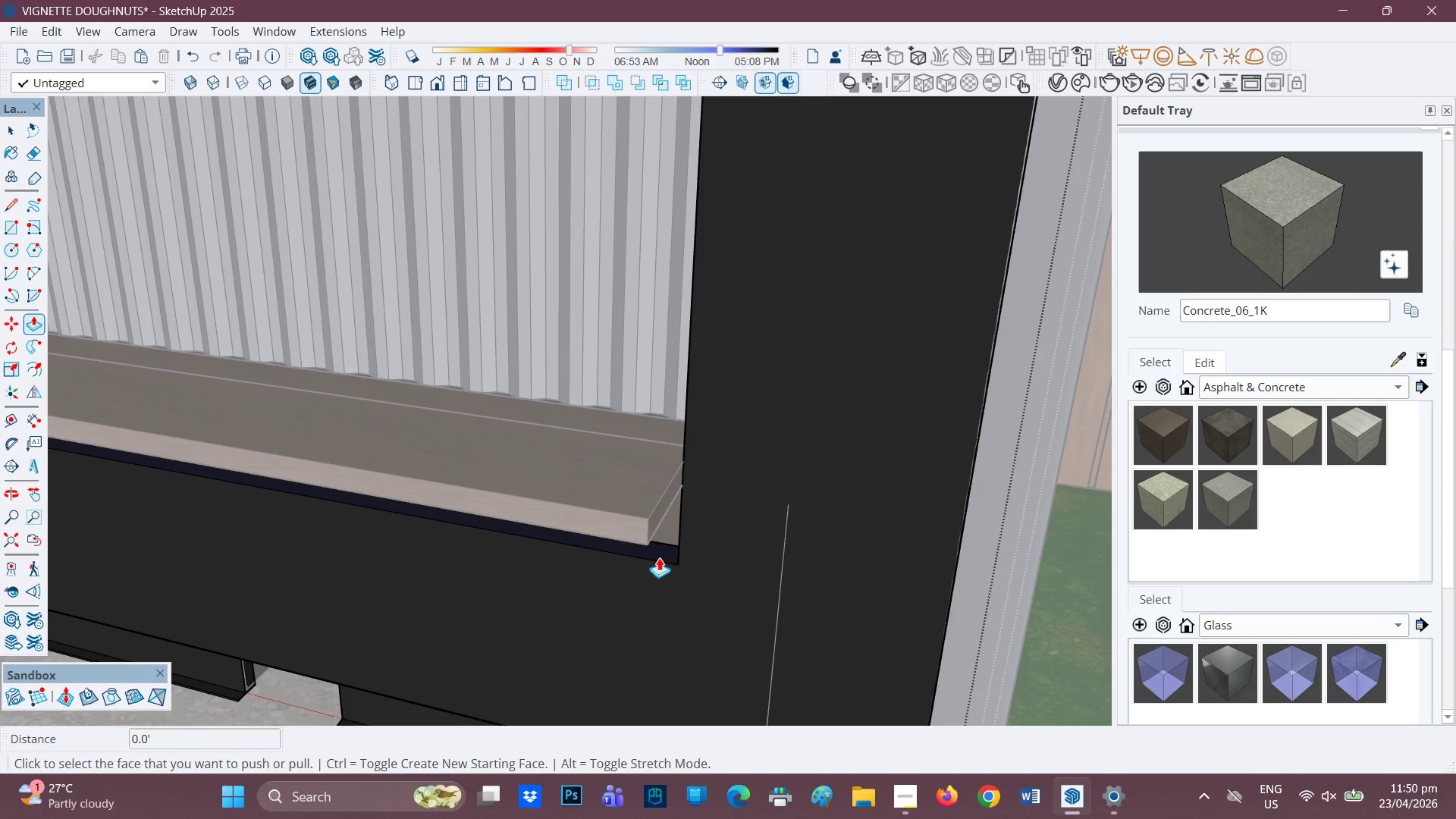 
left_click([659, 557])
 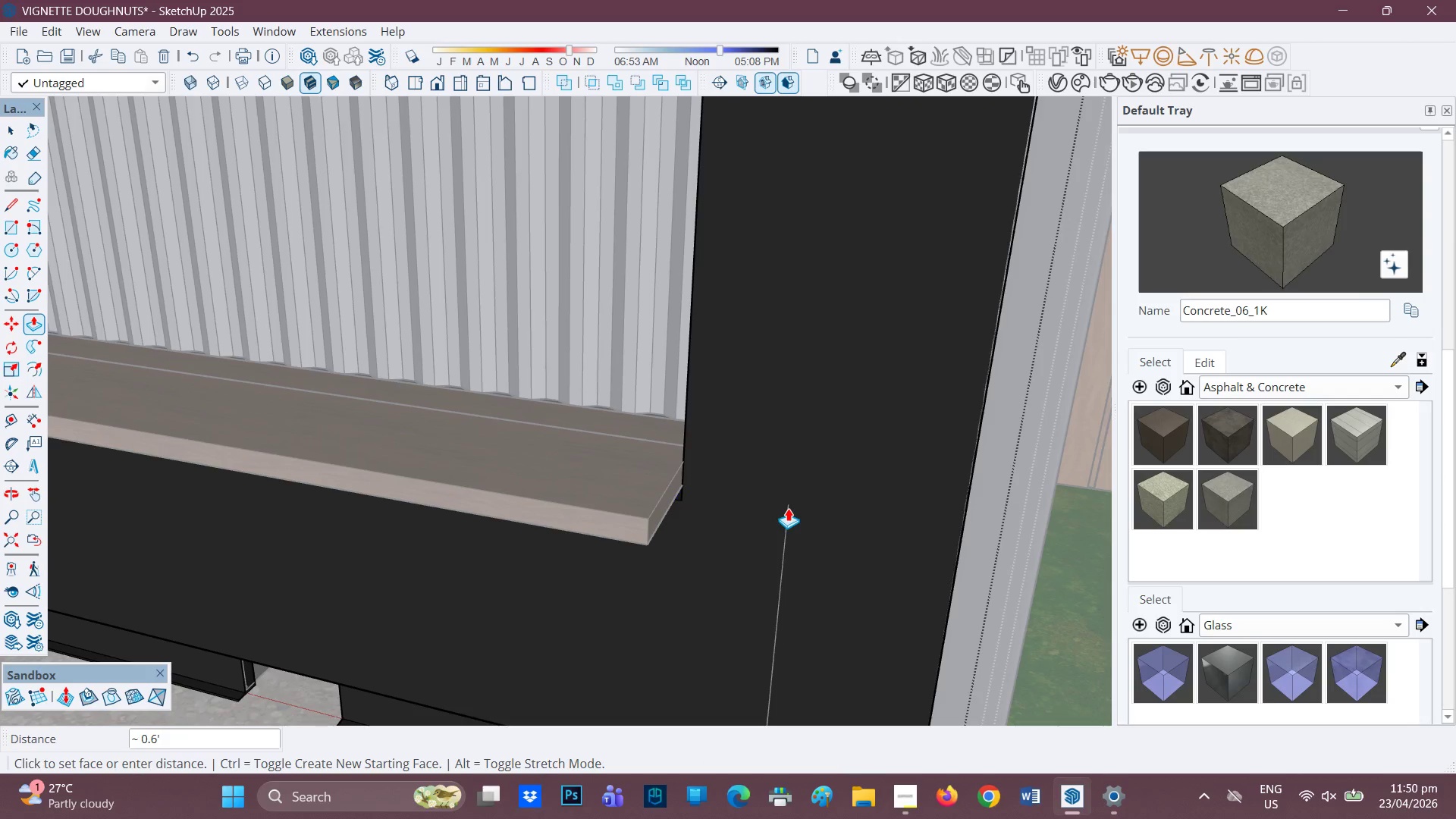 
left_click([788, 507])
 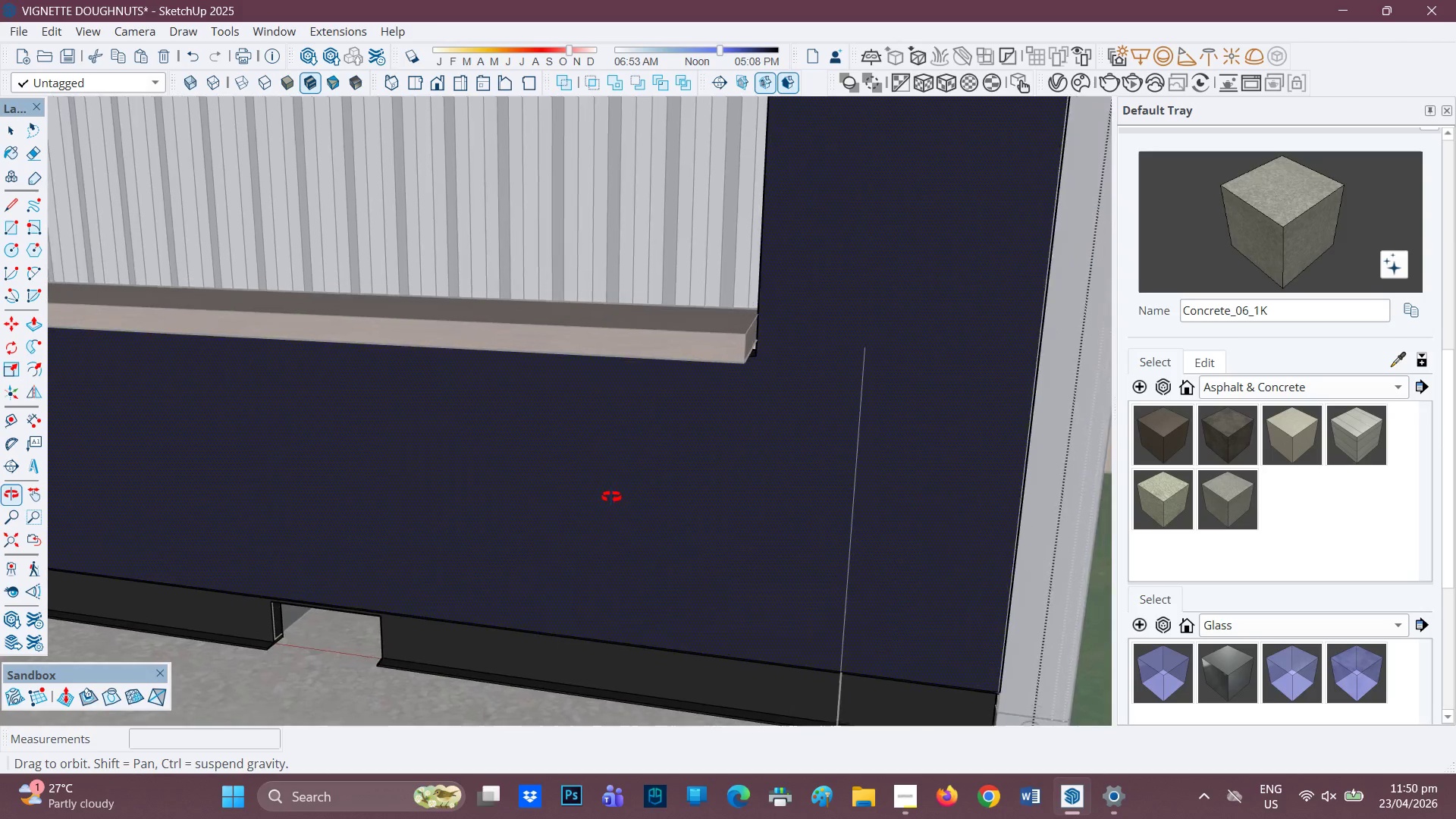 
scroll: coordinate [780, 352], scroll_direction: up, amount: 8.0
 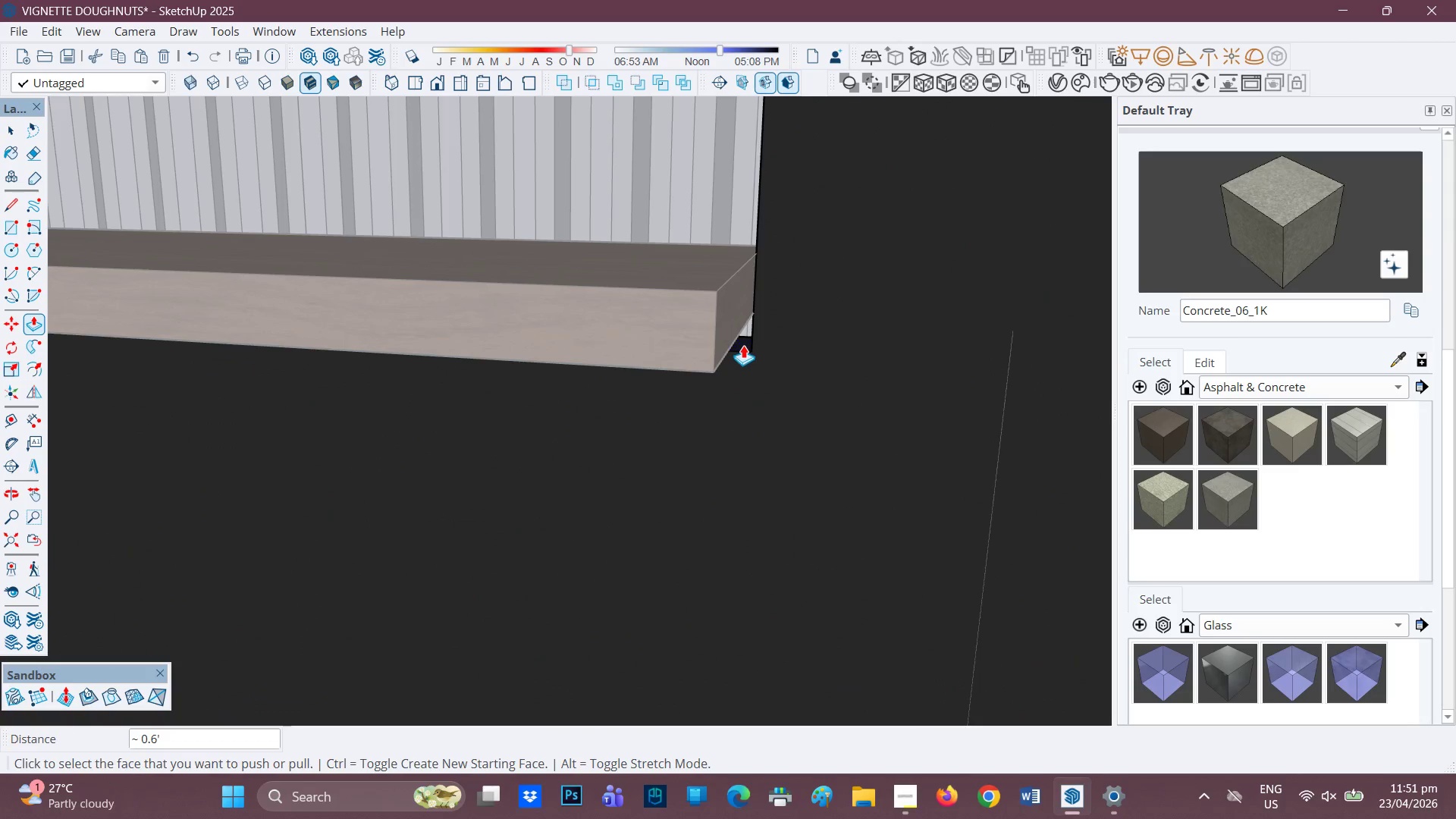 
left_click([743, 345])
 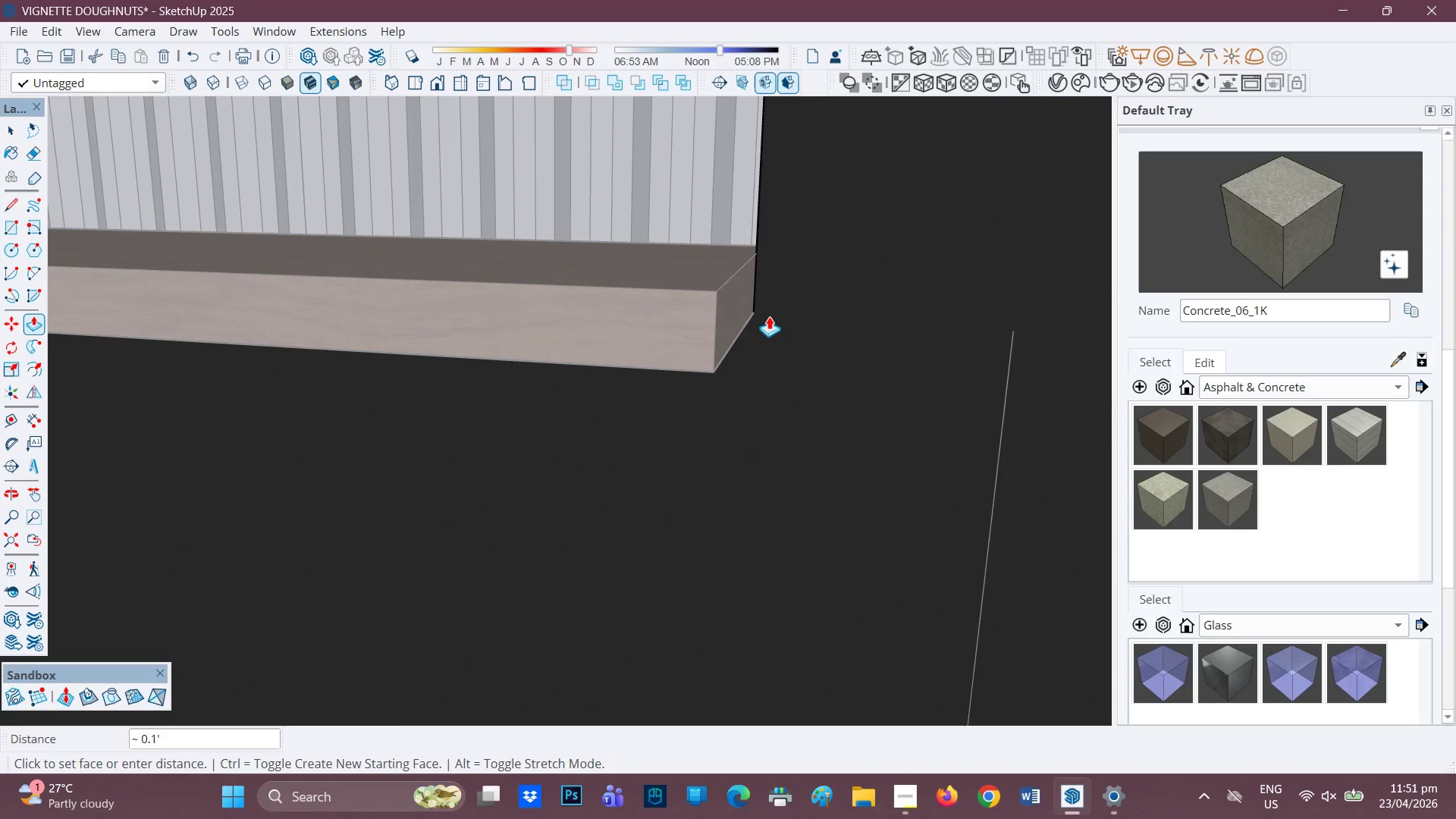 
left_click([758, 315])
 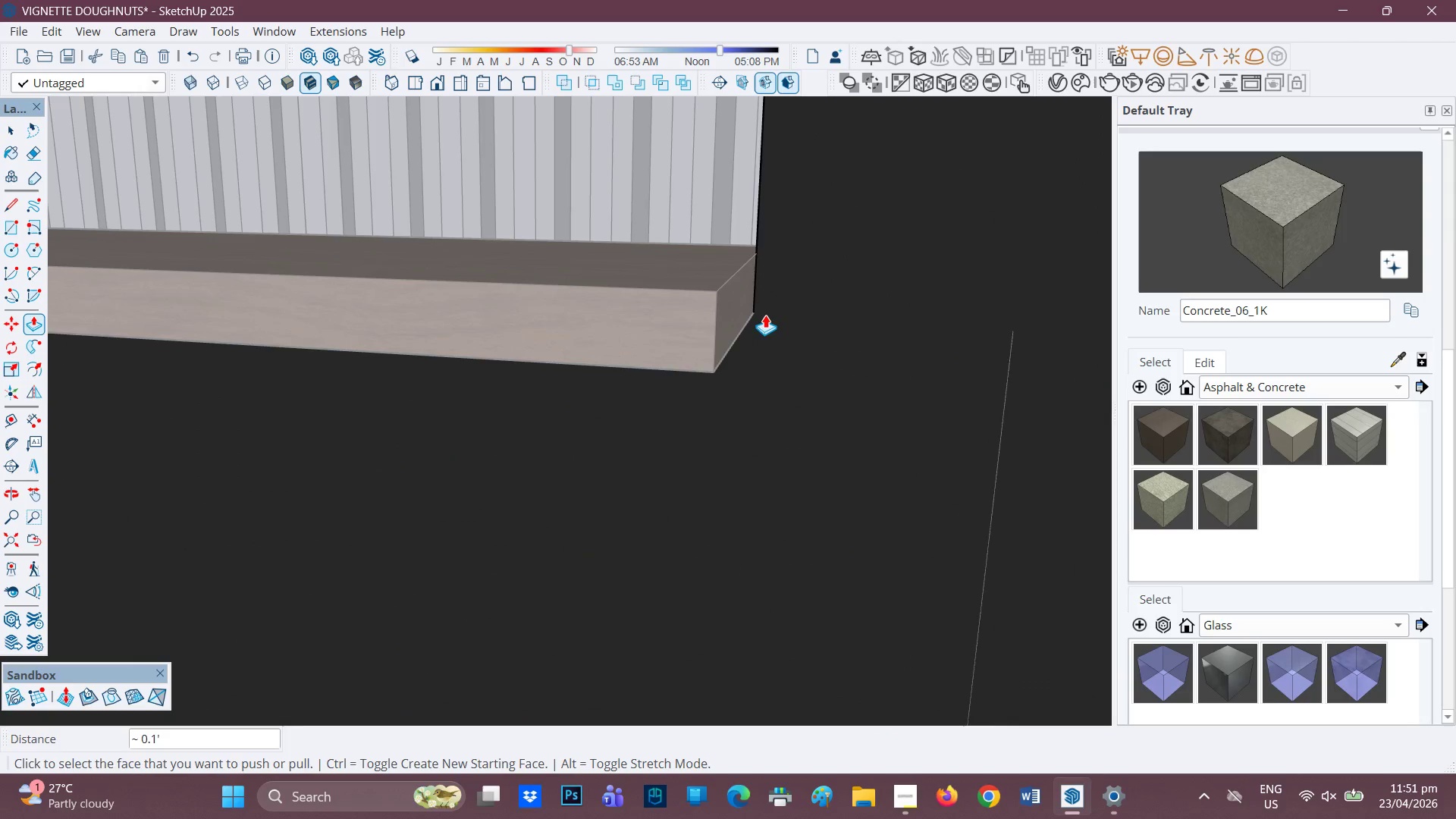 
key(Space)
 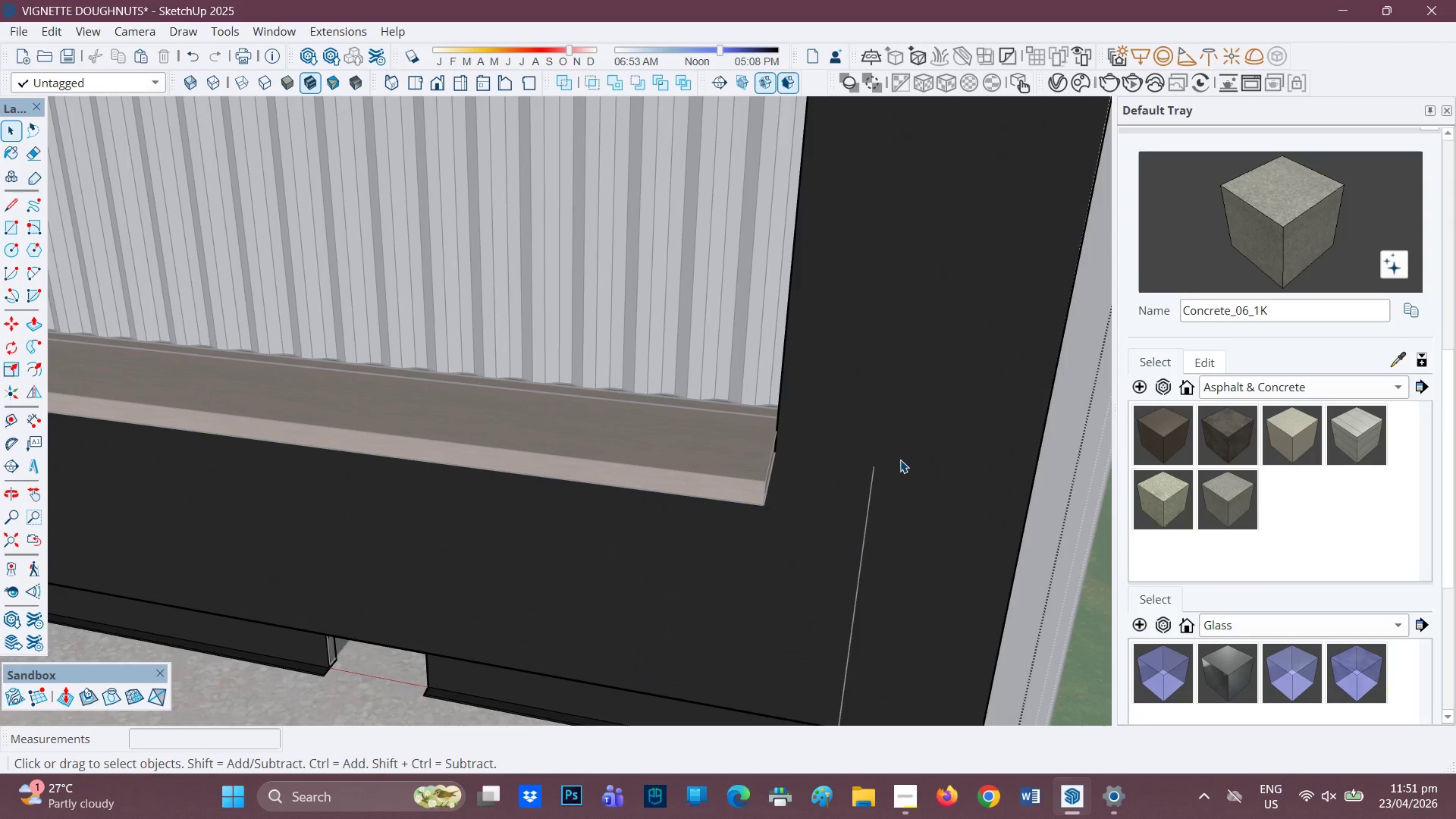 
scroll: coordinate [784, 334], scroll_direction: down, amount: 12.0
 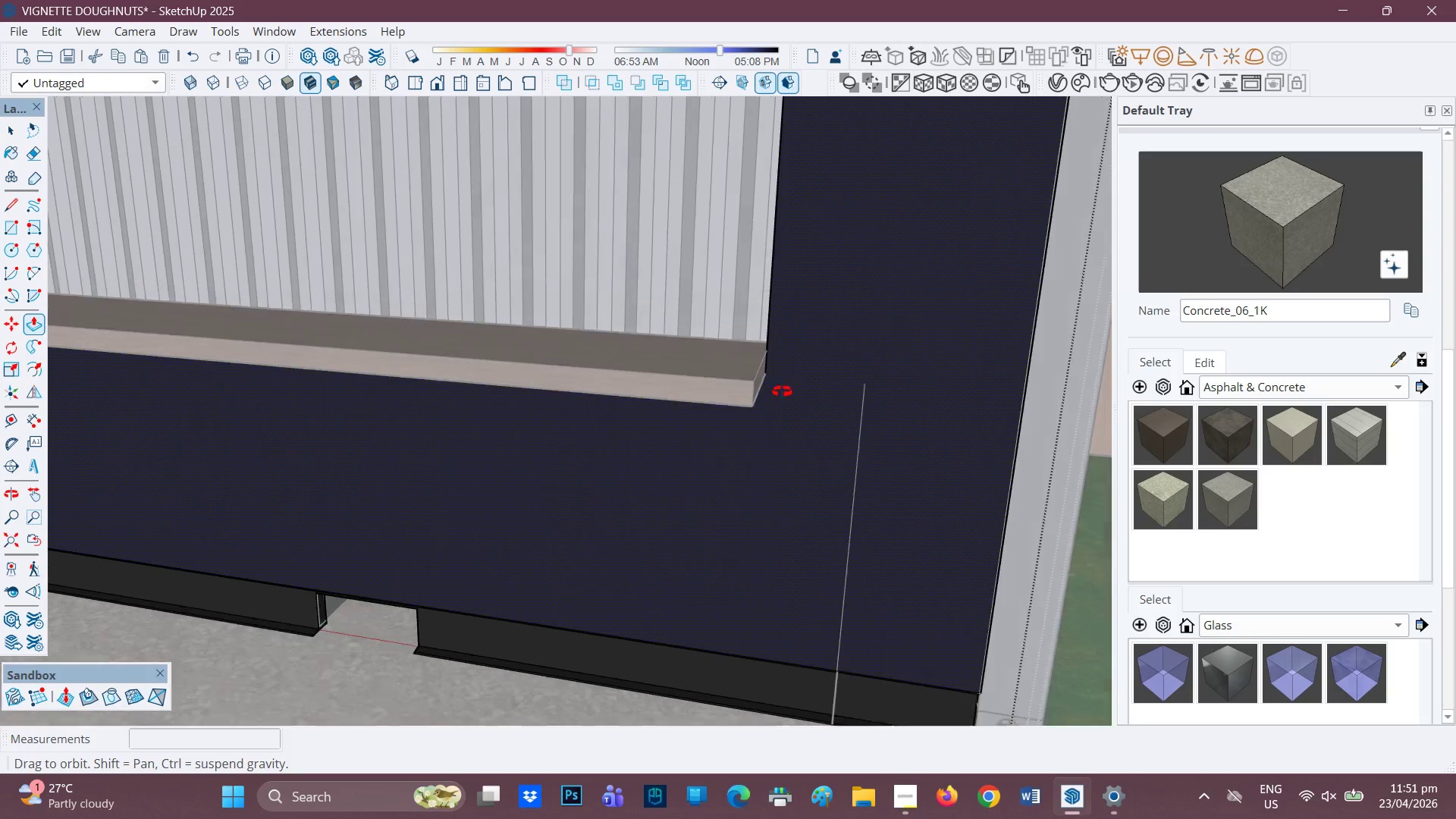 
double_click([900, 460])
 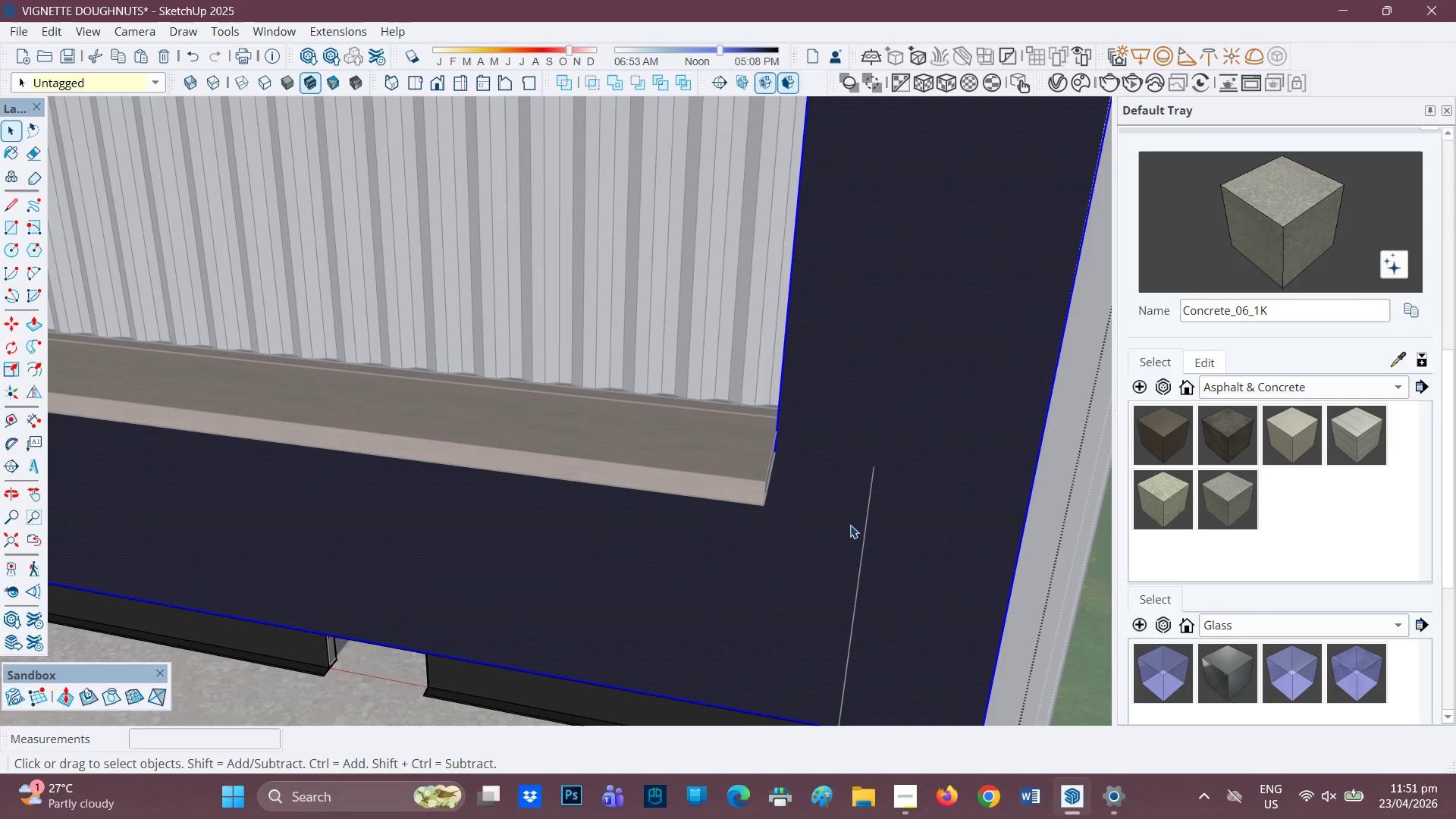 
left_click([868, 534])
 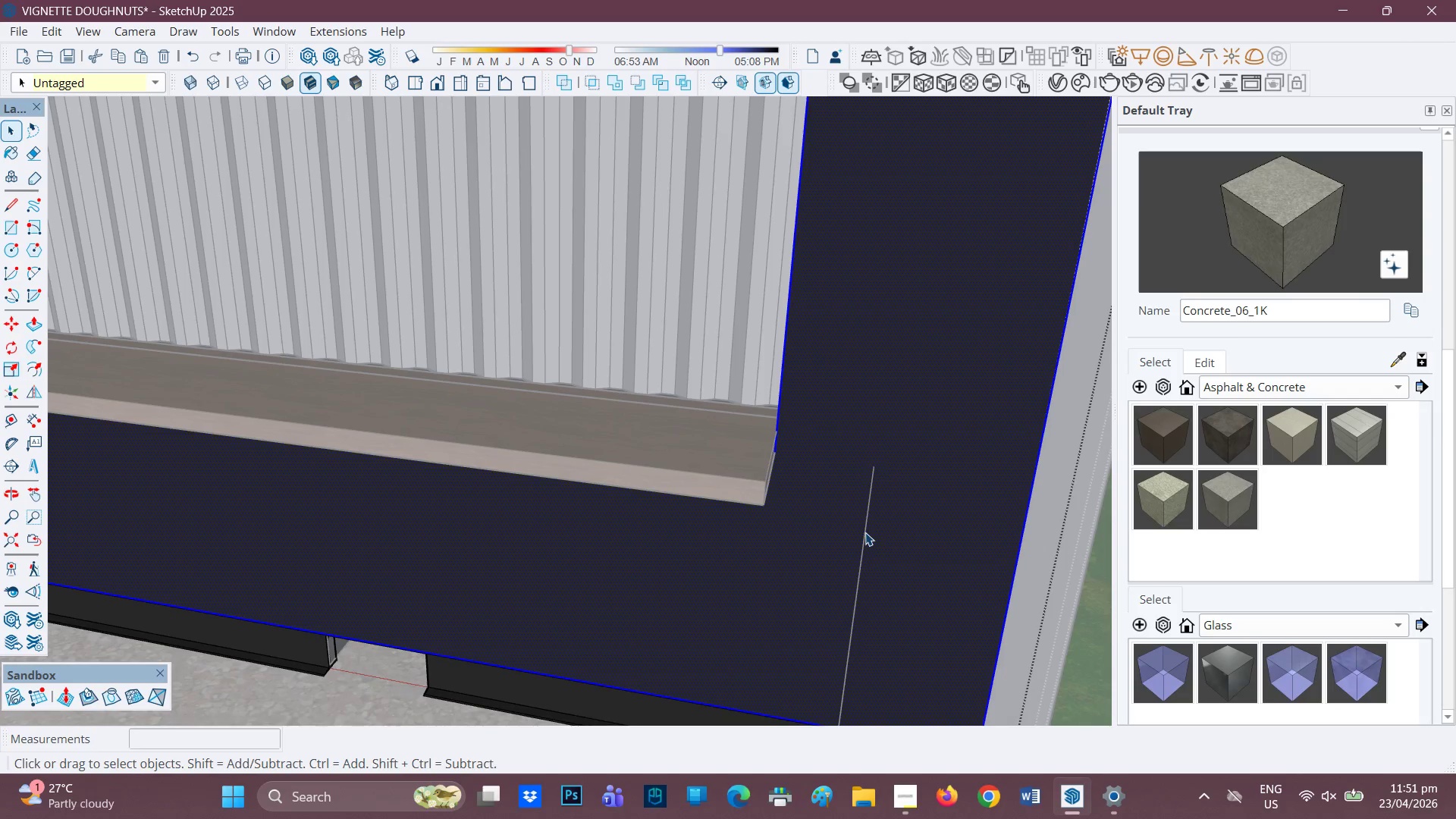 
scroll: coordinate [1038, 402], scroll_direction: down, amount: 11.0
 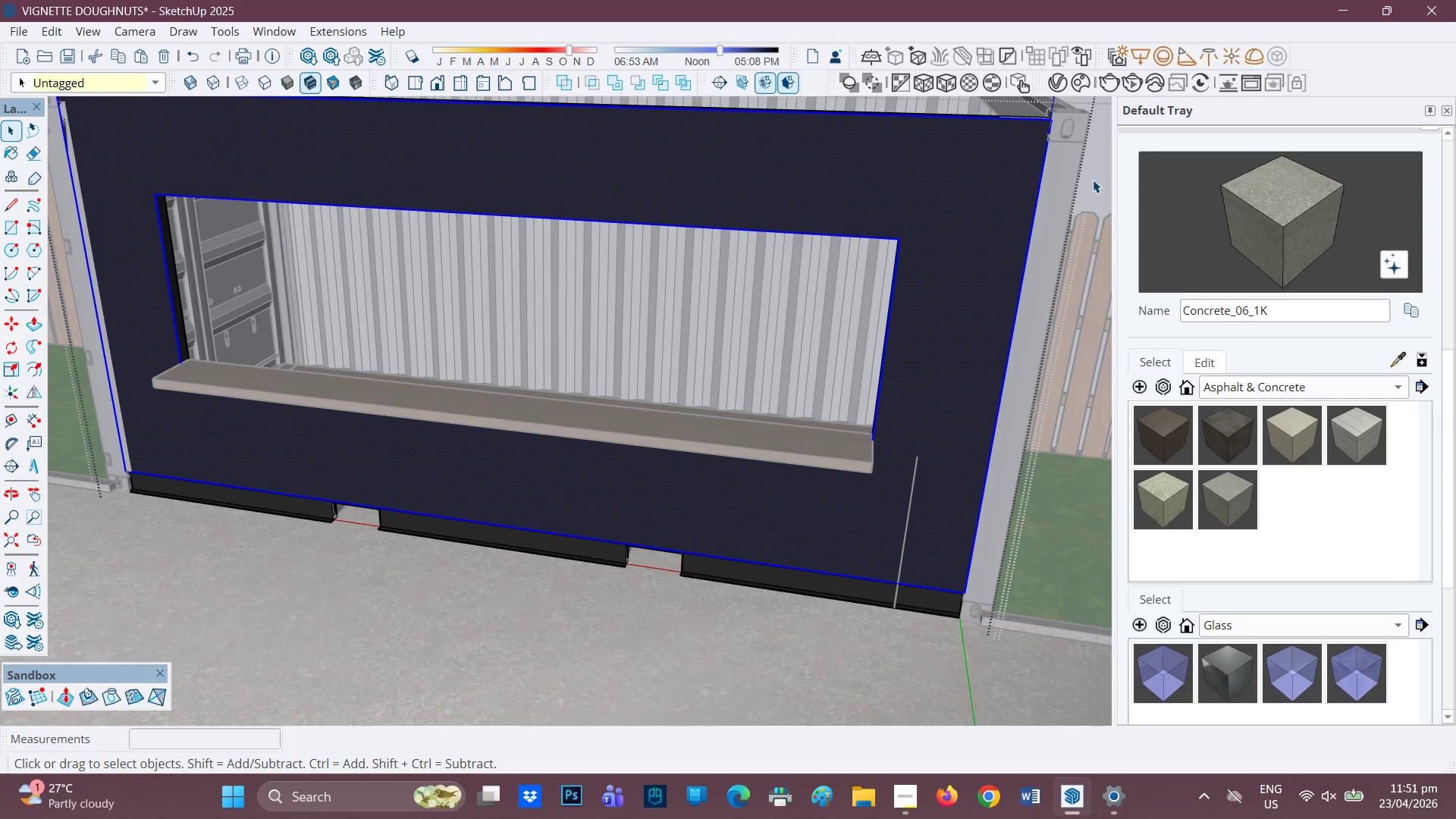 
double_click([1093, 180])
 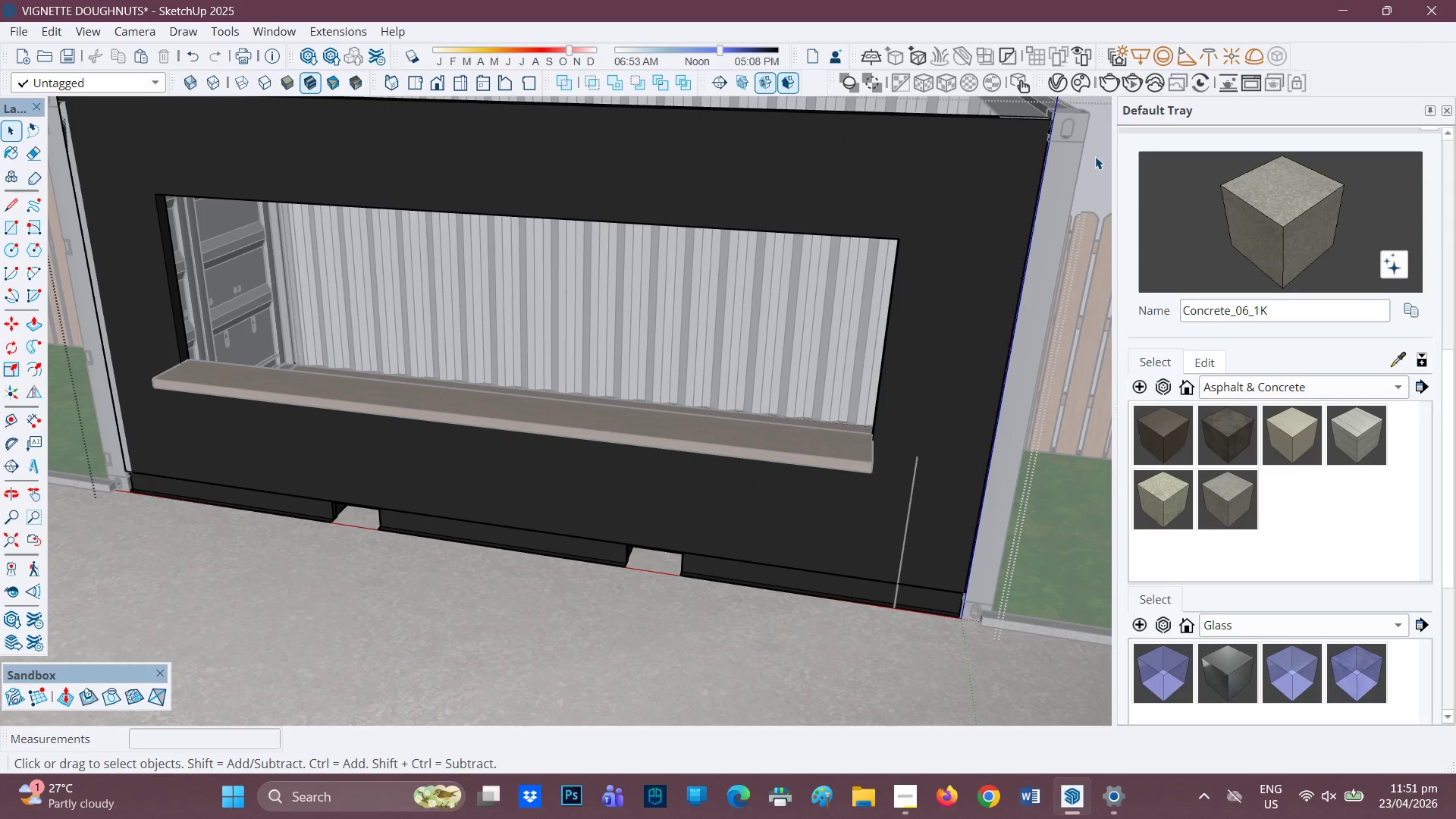 
double_click([1094, 167])
 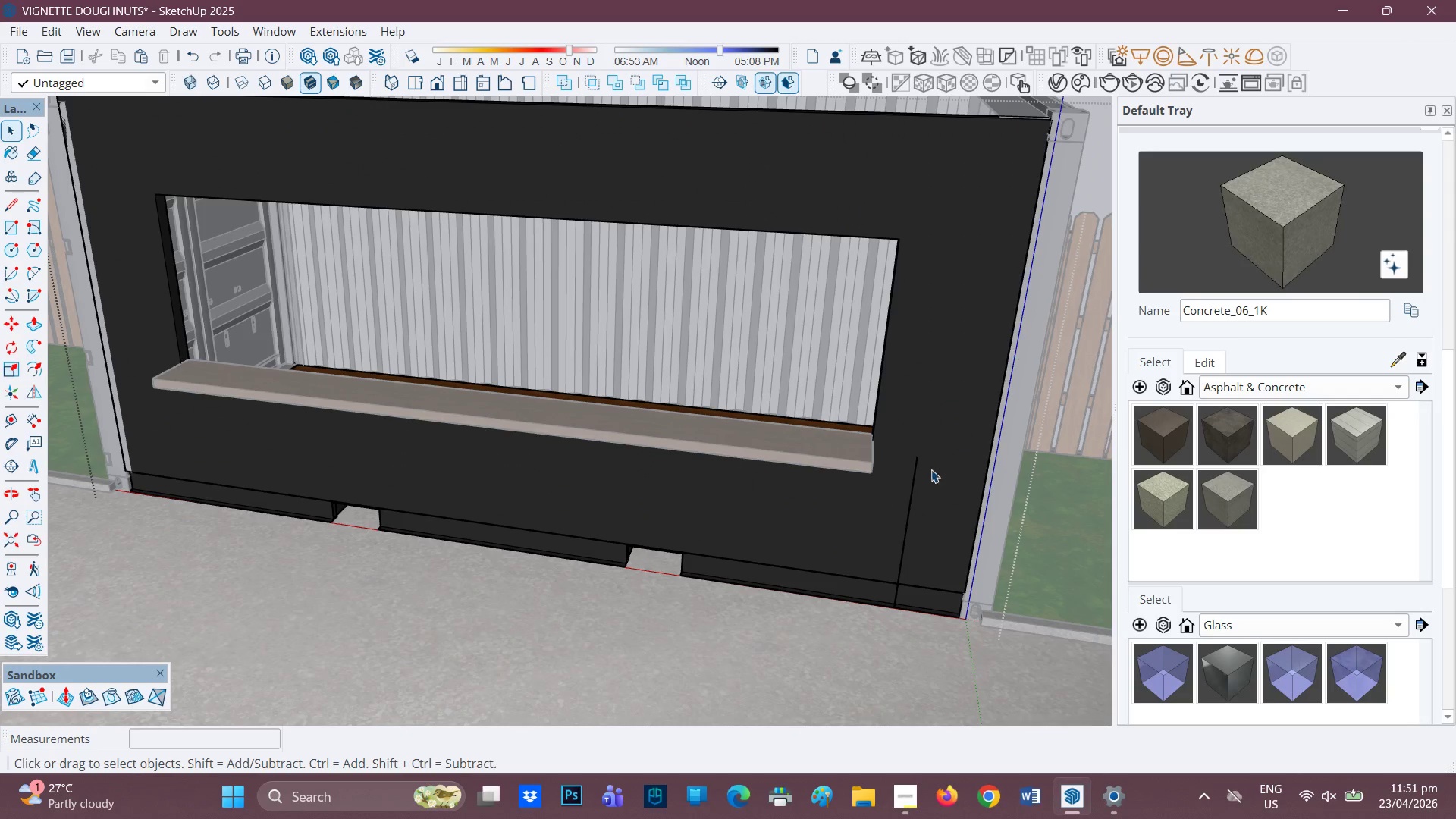 
scroll: coordinate [917, 485], scroll_direction: up, amount: 2.0
 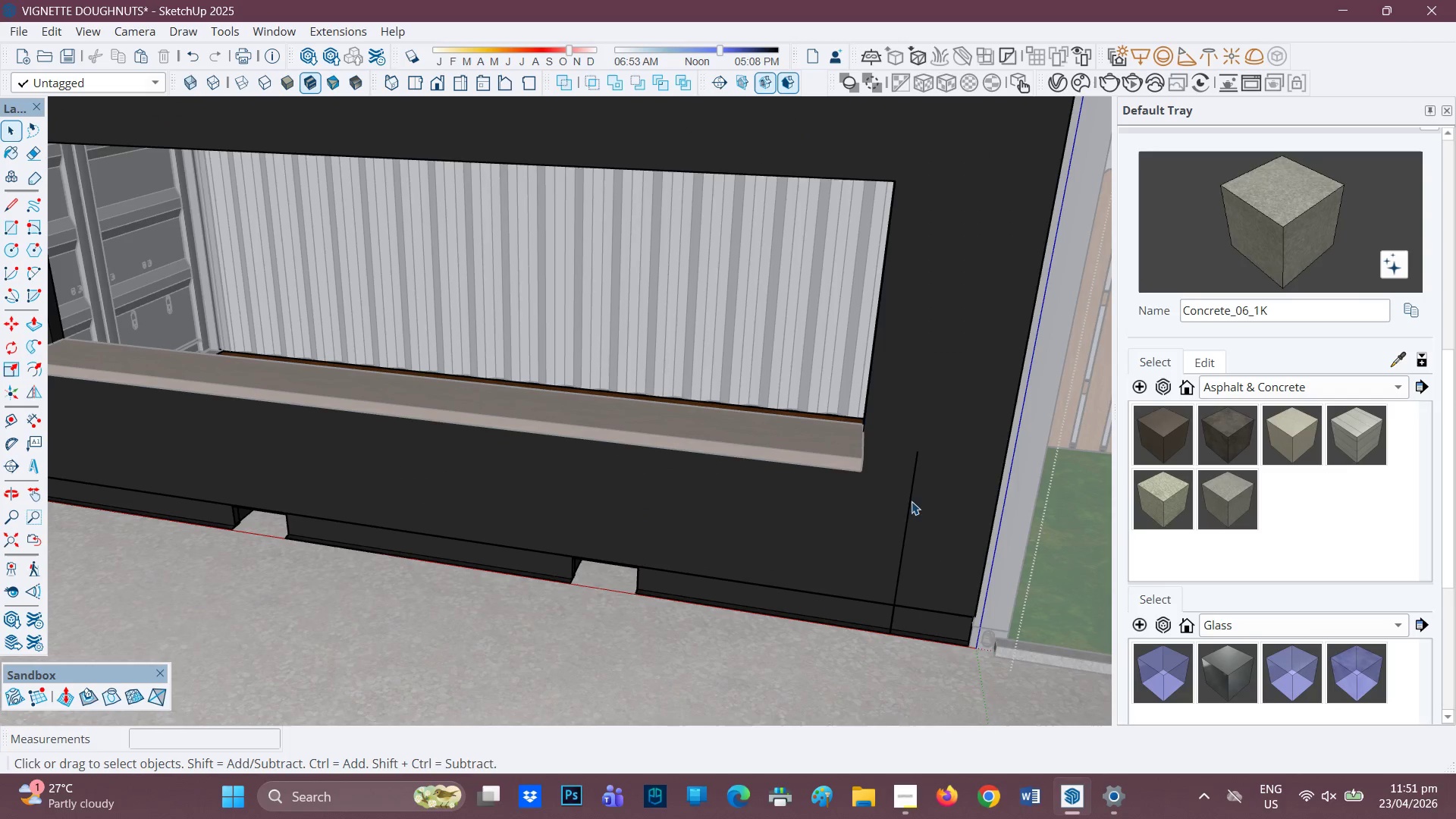 
key(E)
 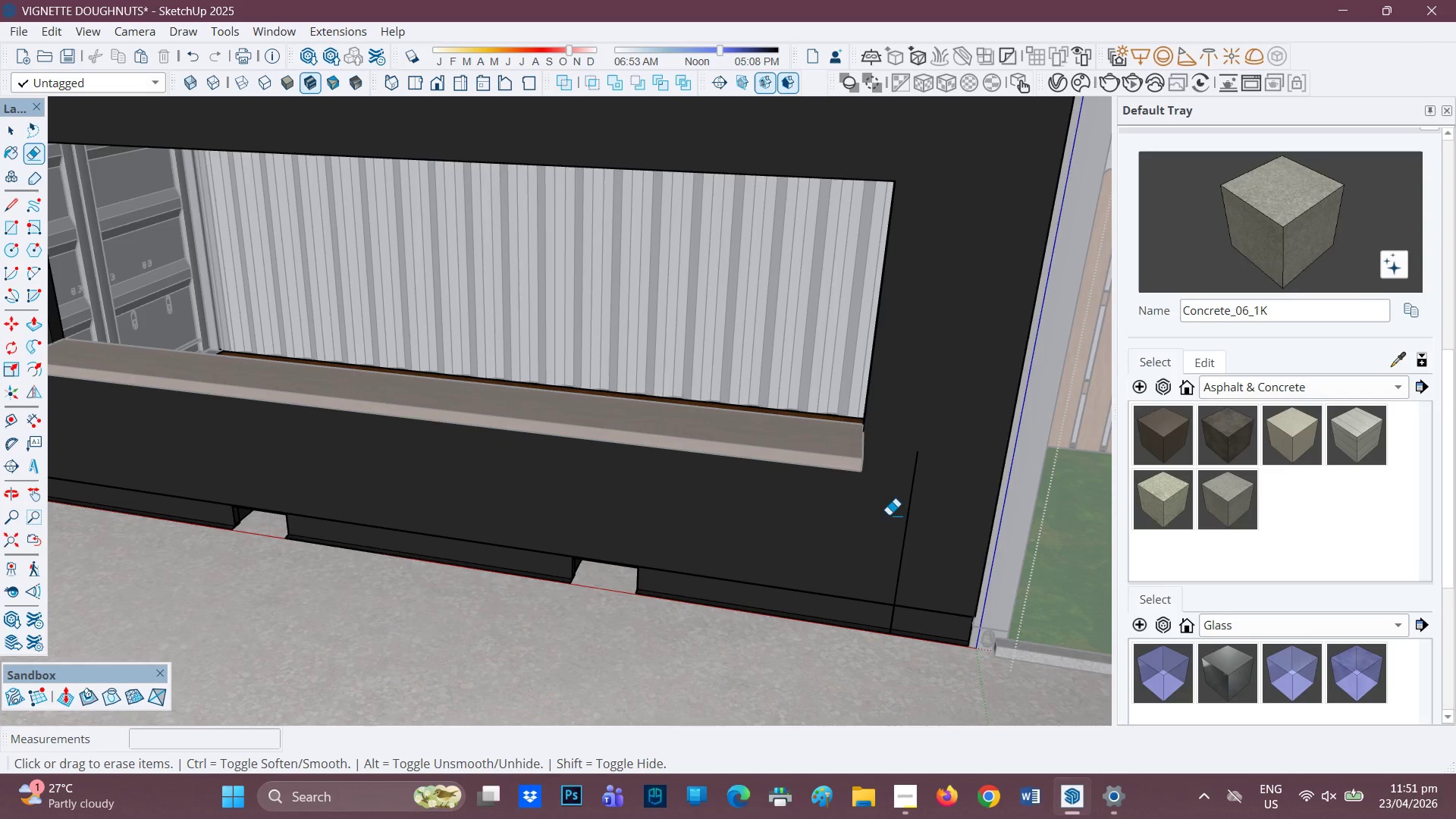 
left_click_drag(start_coordinate=[890, 516], to_coordinate=[914, 523])
 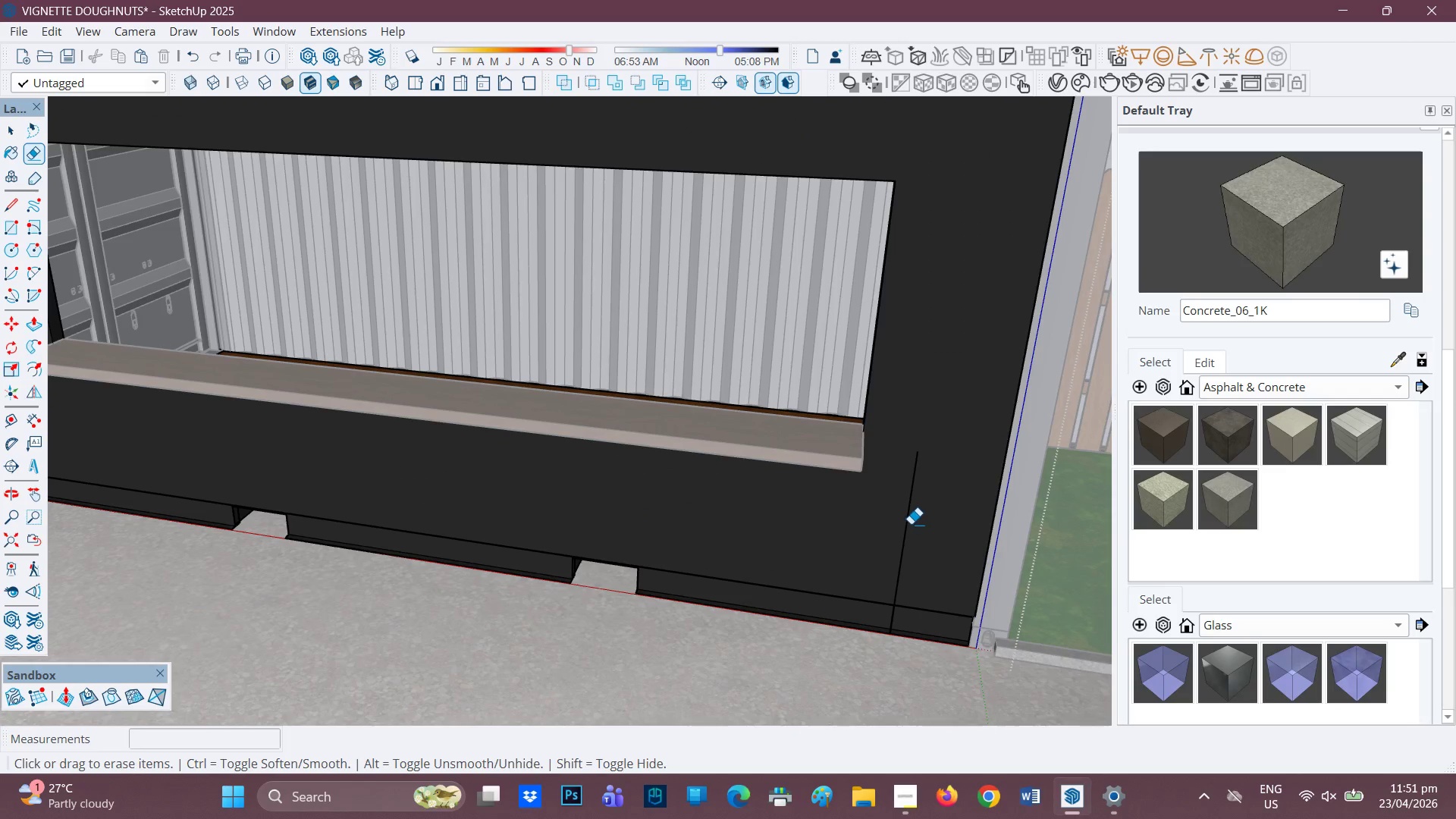 
left_click_drag(start_coordinate=[909, 524], to_coordinate=[903, 521])
 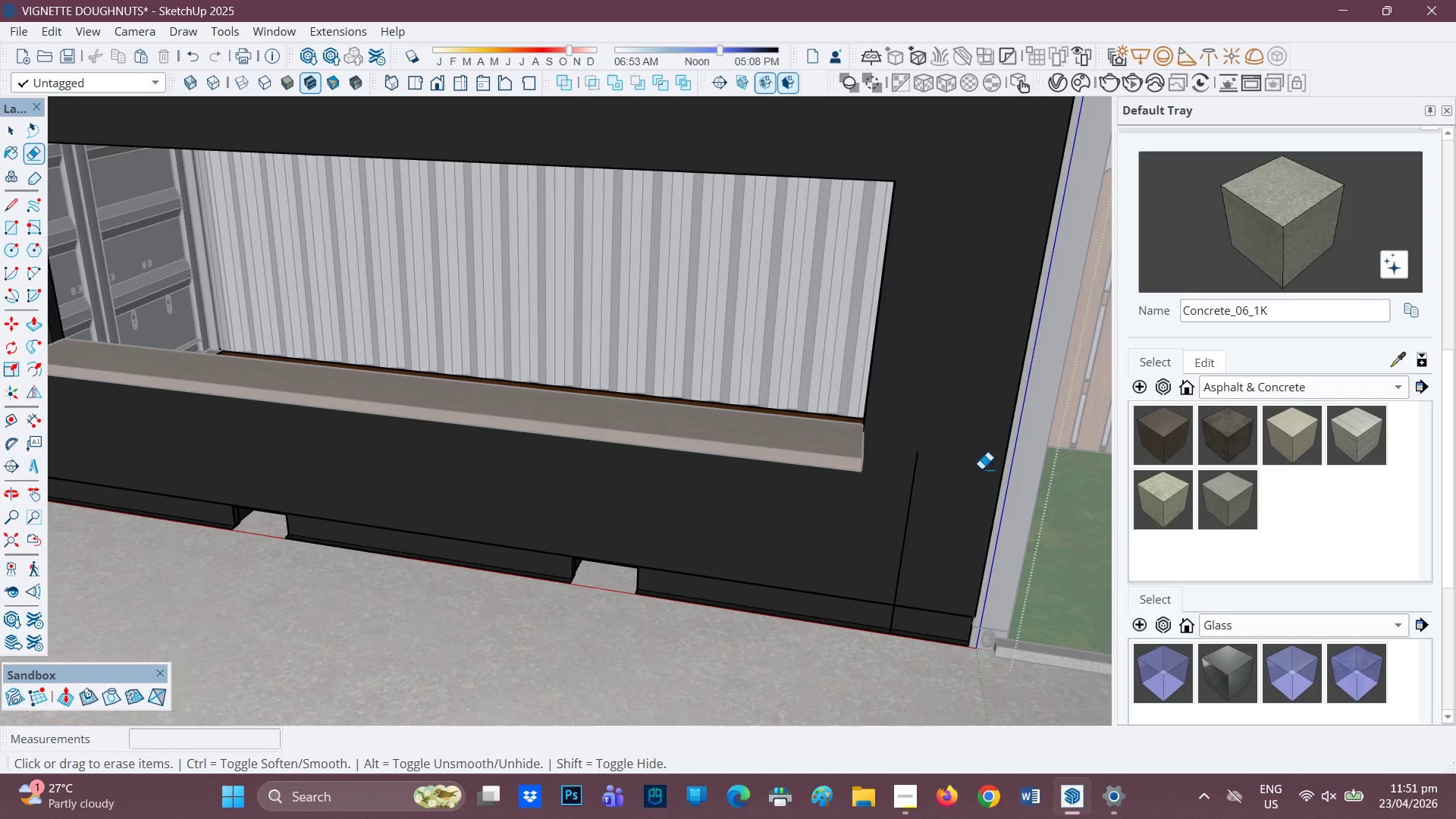 
key(Space)
 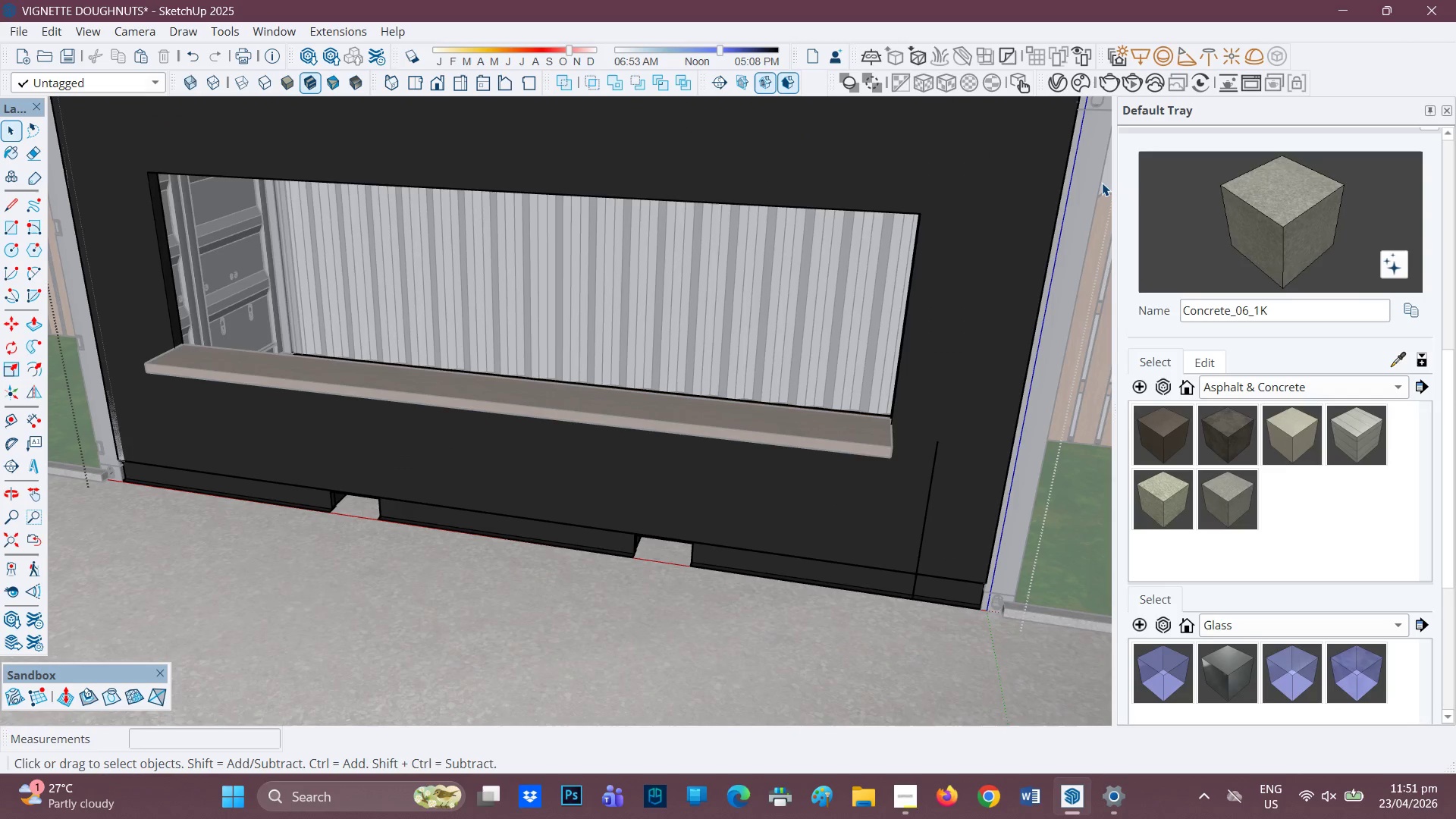 
scroll: coordinate [1061, 362], scroll_direction: down, amount: 3.0
 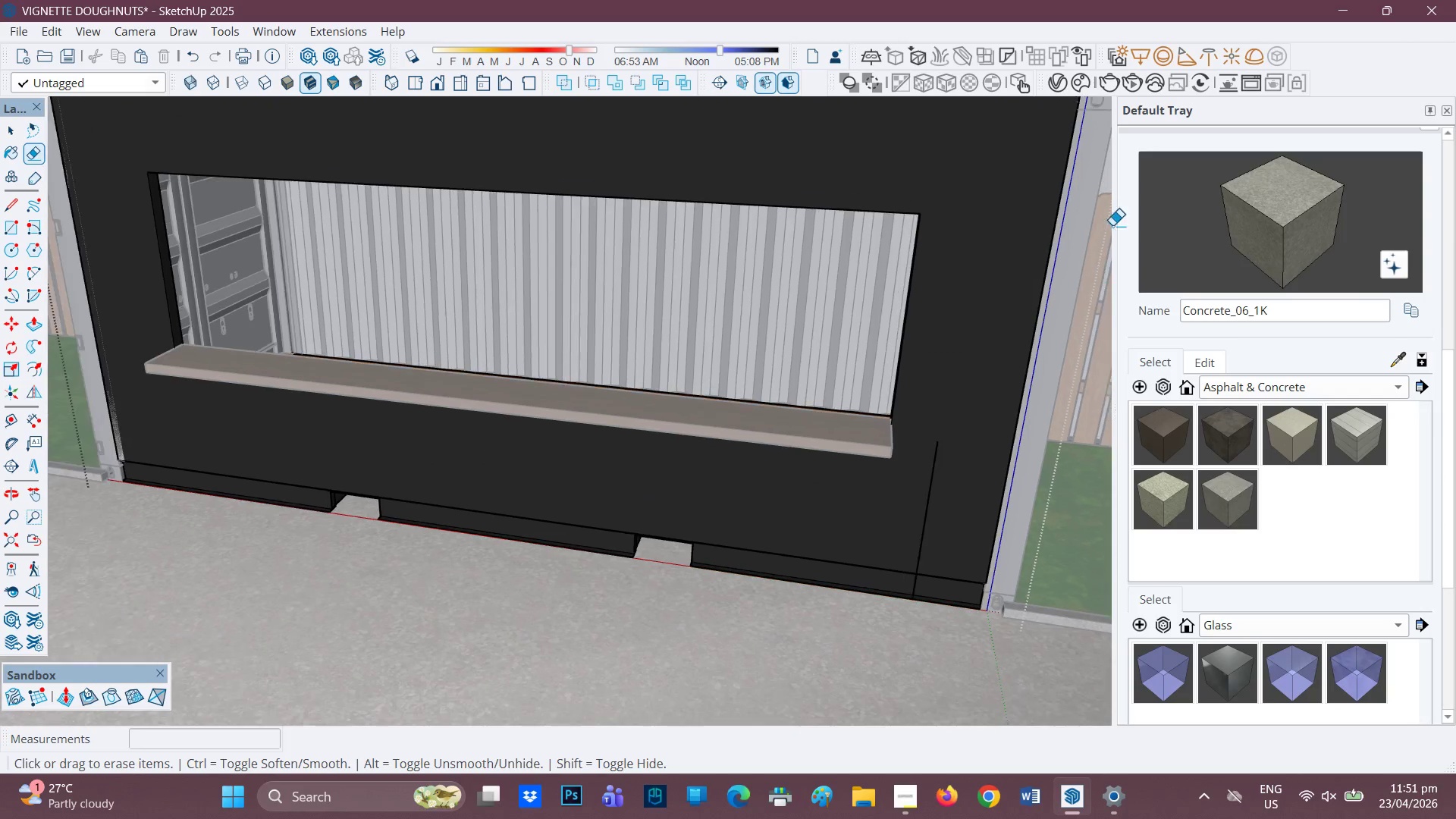 
double_click([1102, 183])
 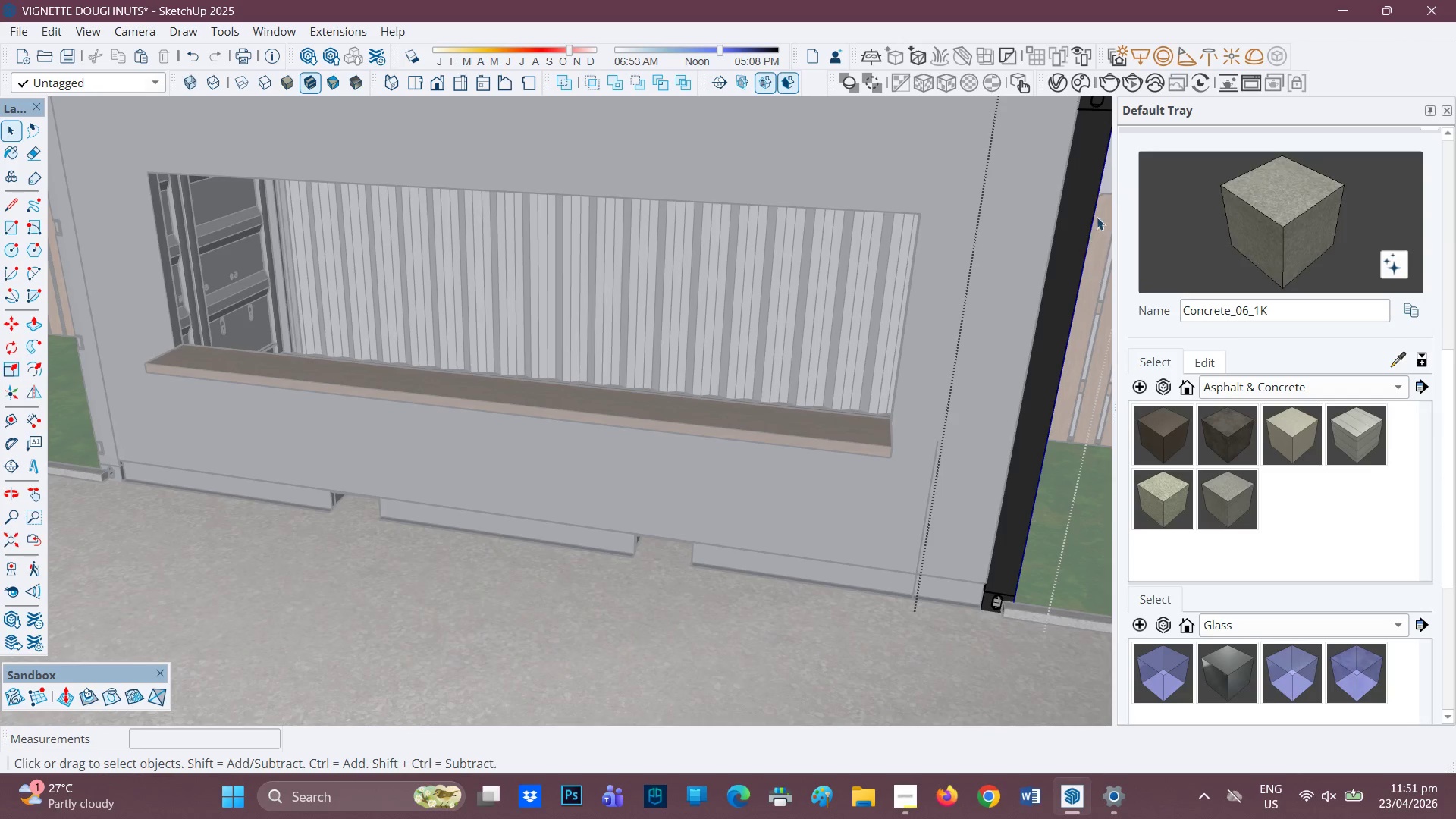 
scroll: coordinate [1114, 202], scroll_direction: down, amount: 2.0
 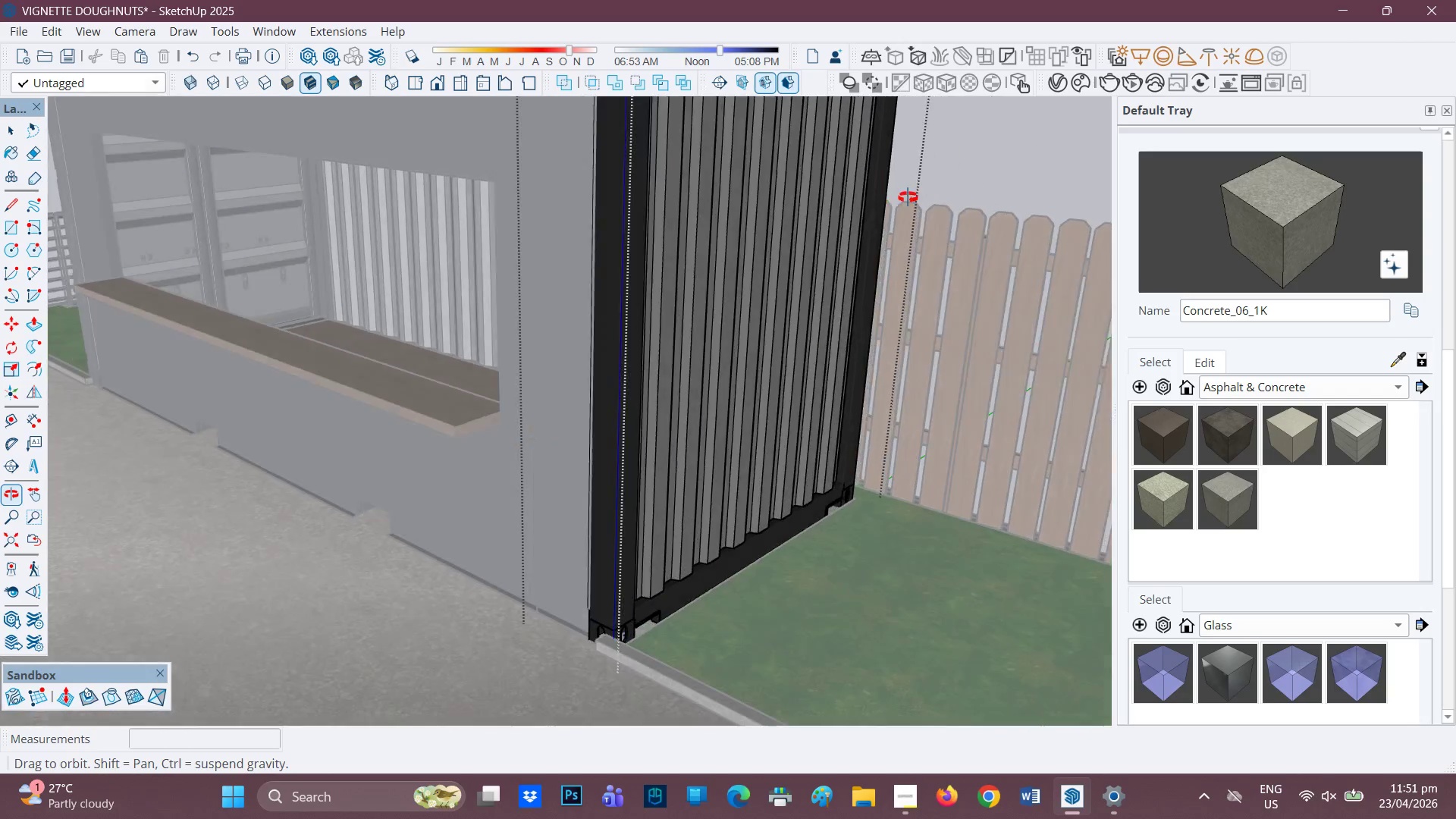 
key(Space)
 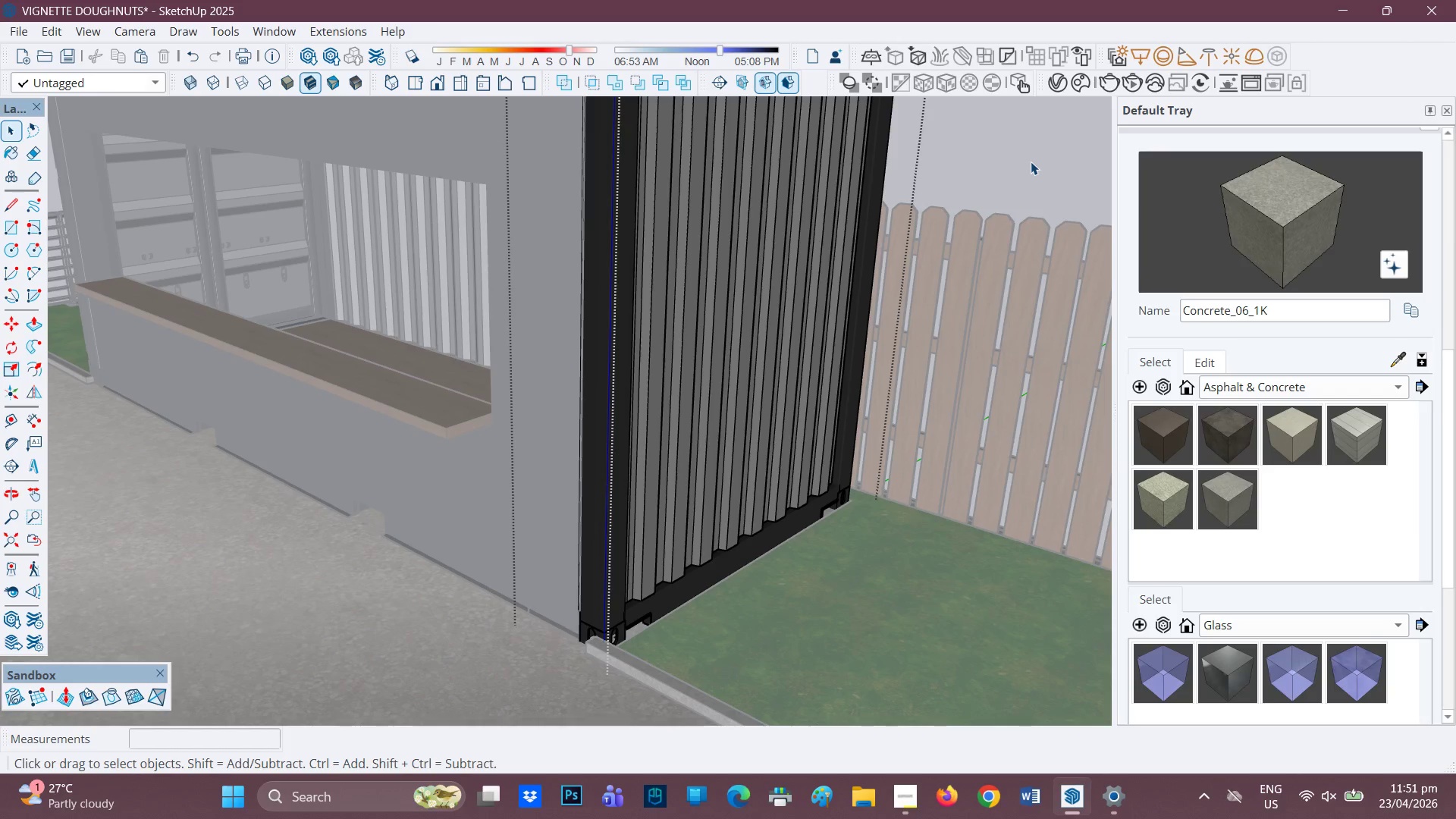 
double_click([1031, 162])
 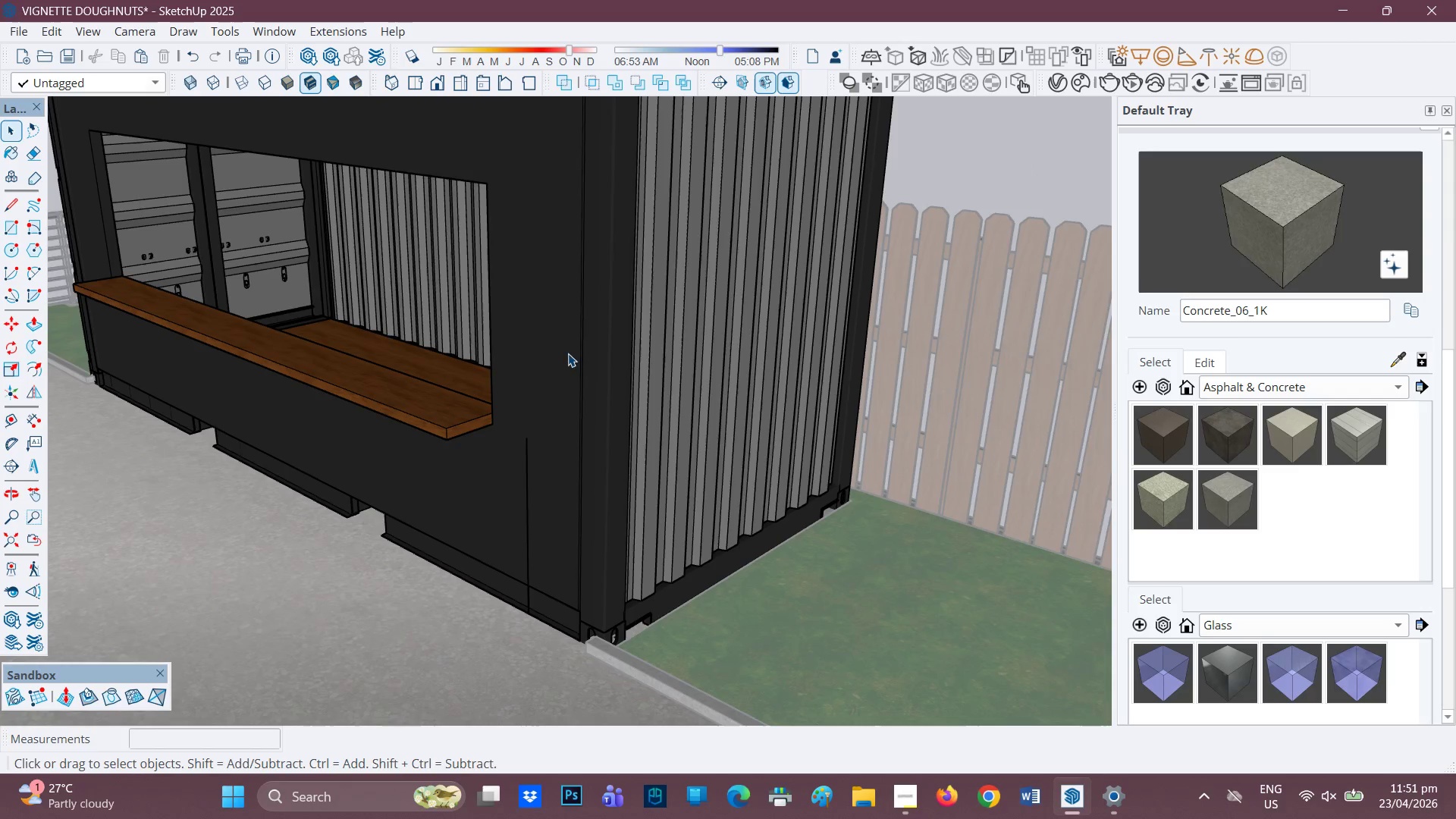 
scroll: coordinate [482, 444], scroll_direction: up, amount: 2.0
 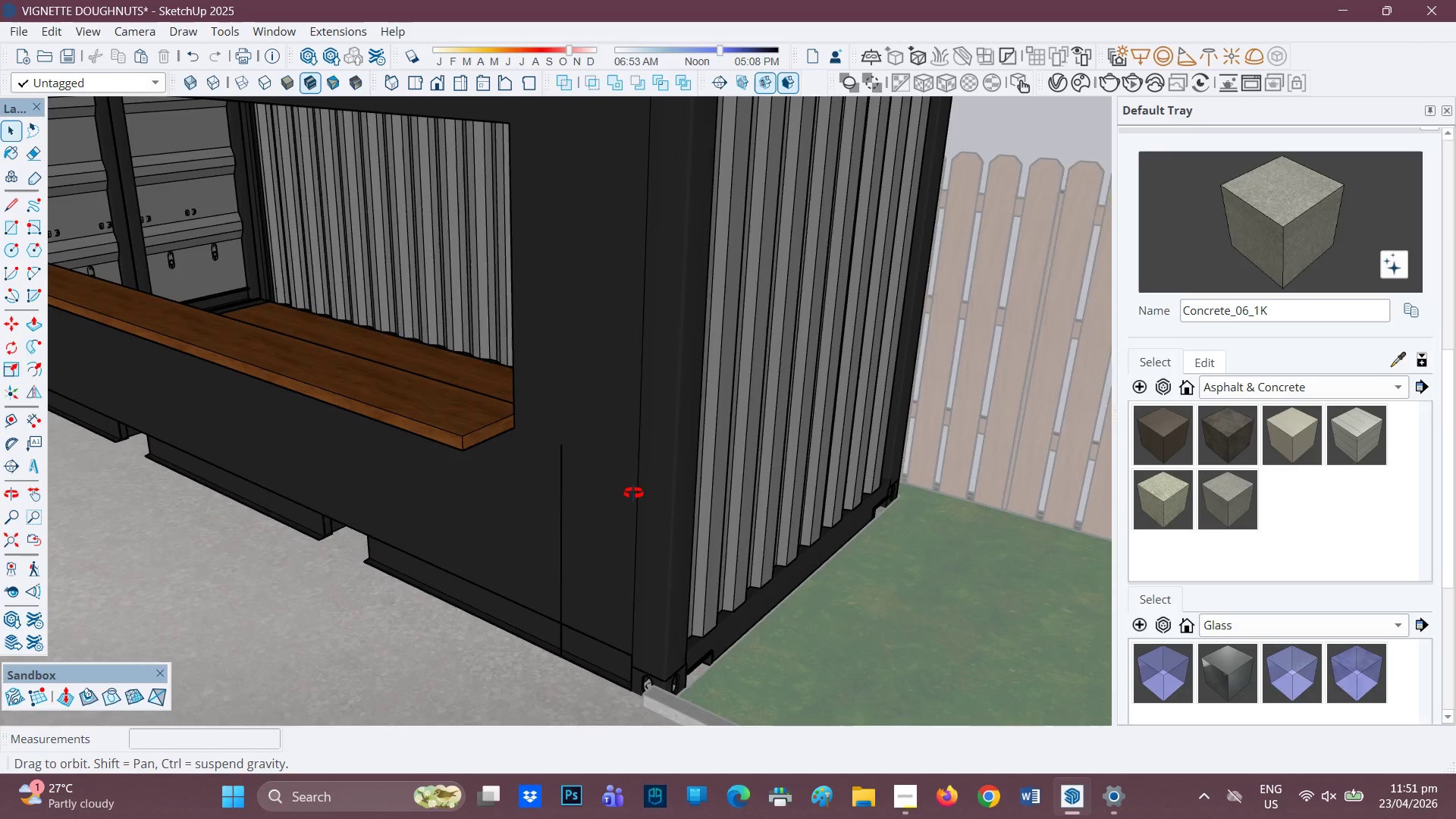 
key(E)
 